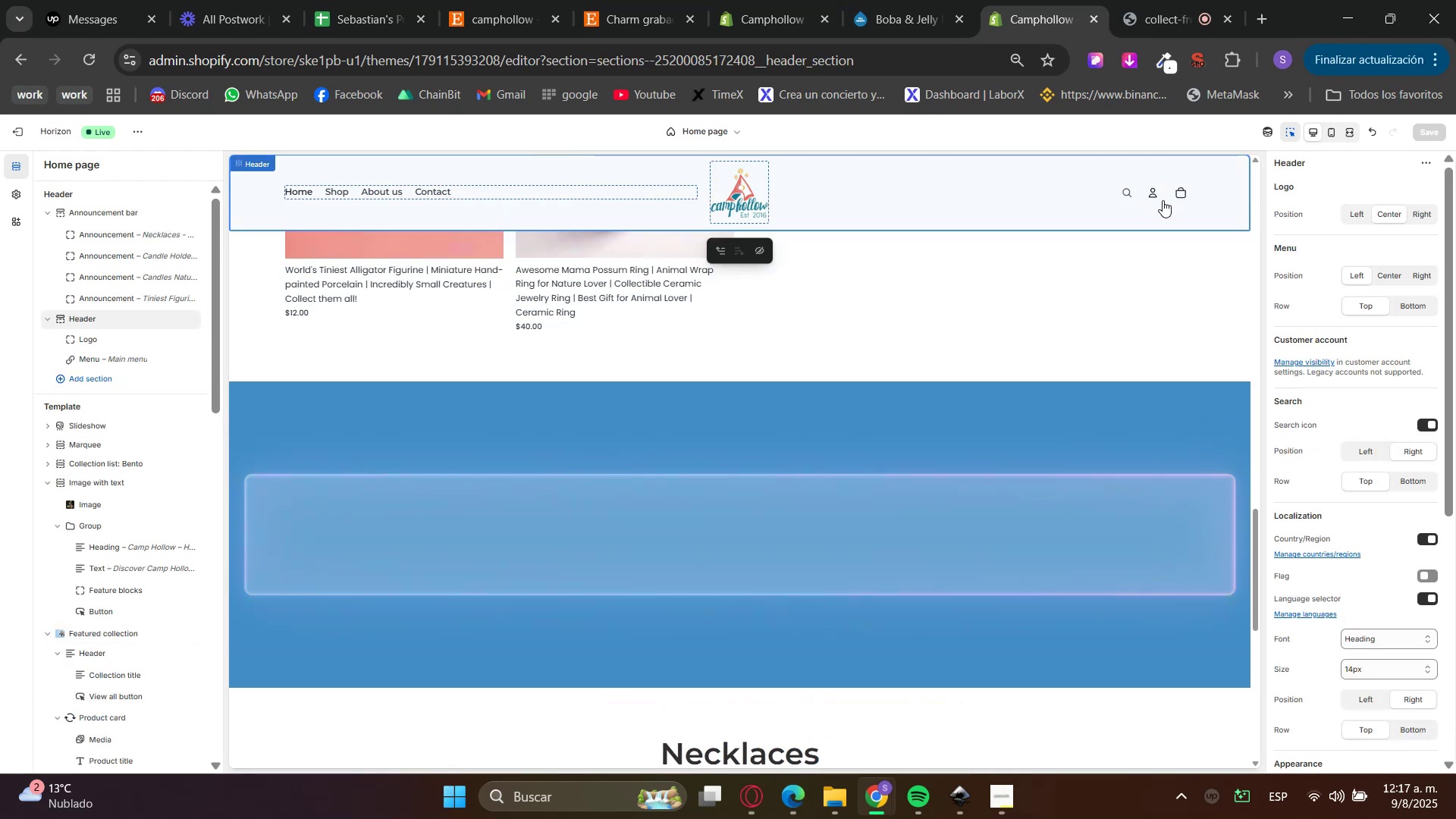 
wait(6.24)
 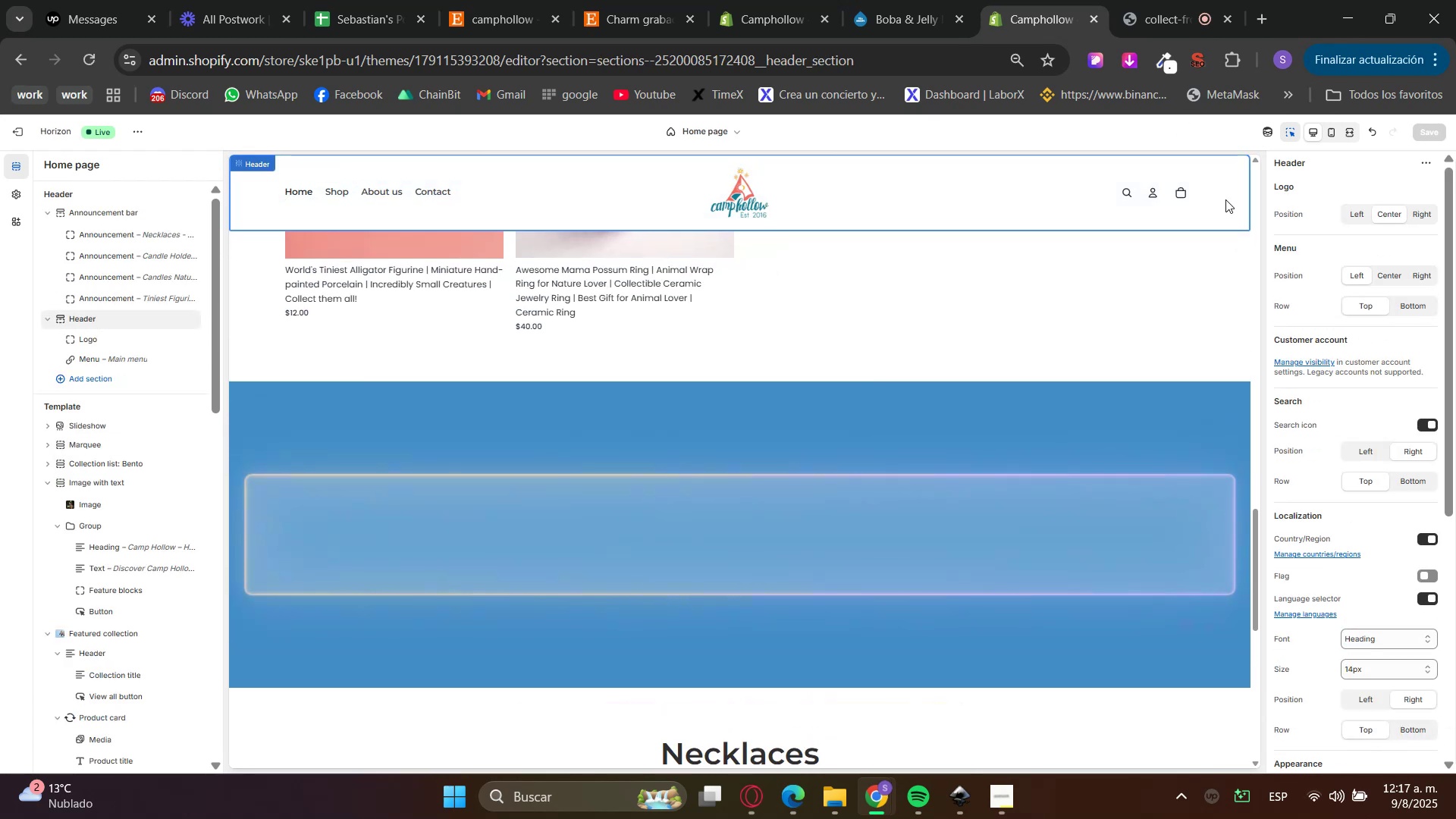 
scroll: coordinate [995, 464], scroll_direction: down, amount: 6.0
 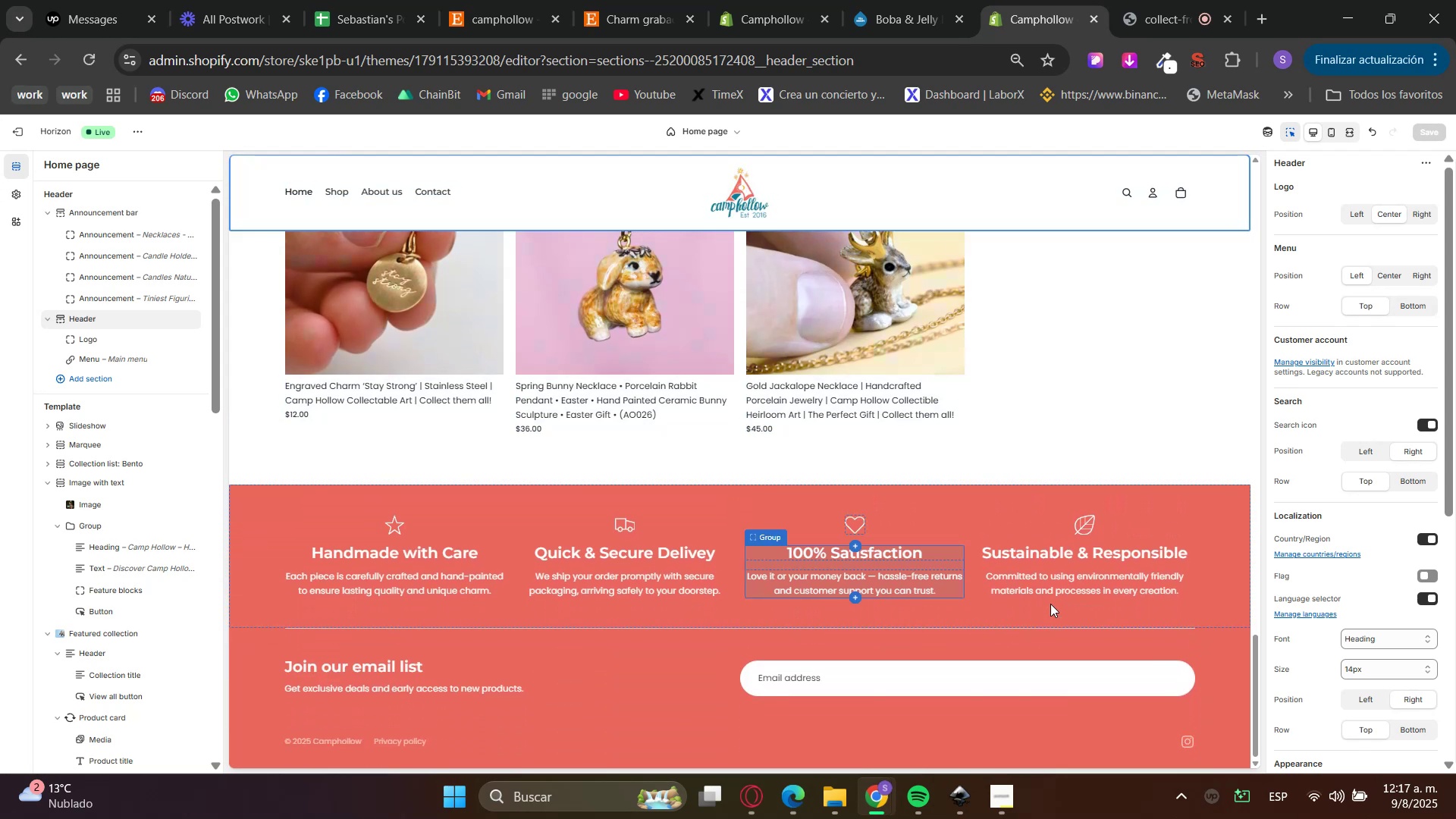 
scroll: coordinate [1134, 450], scroll_direction: up, amount: 7.0
 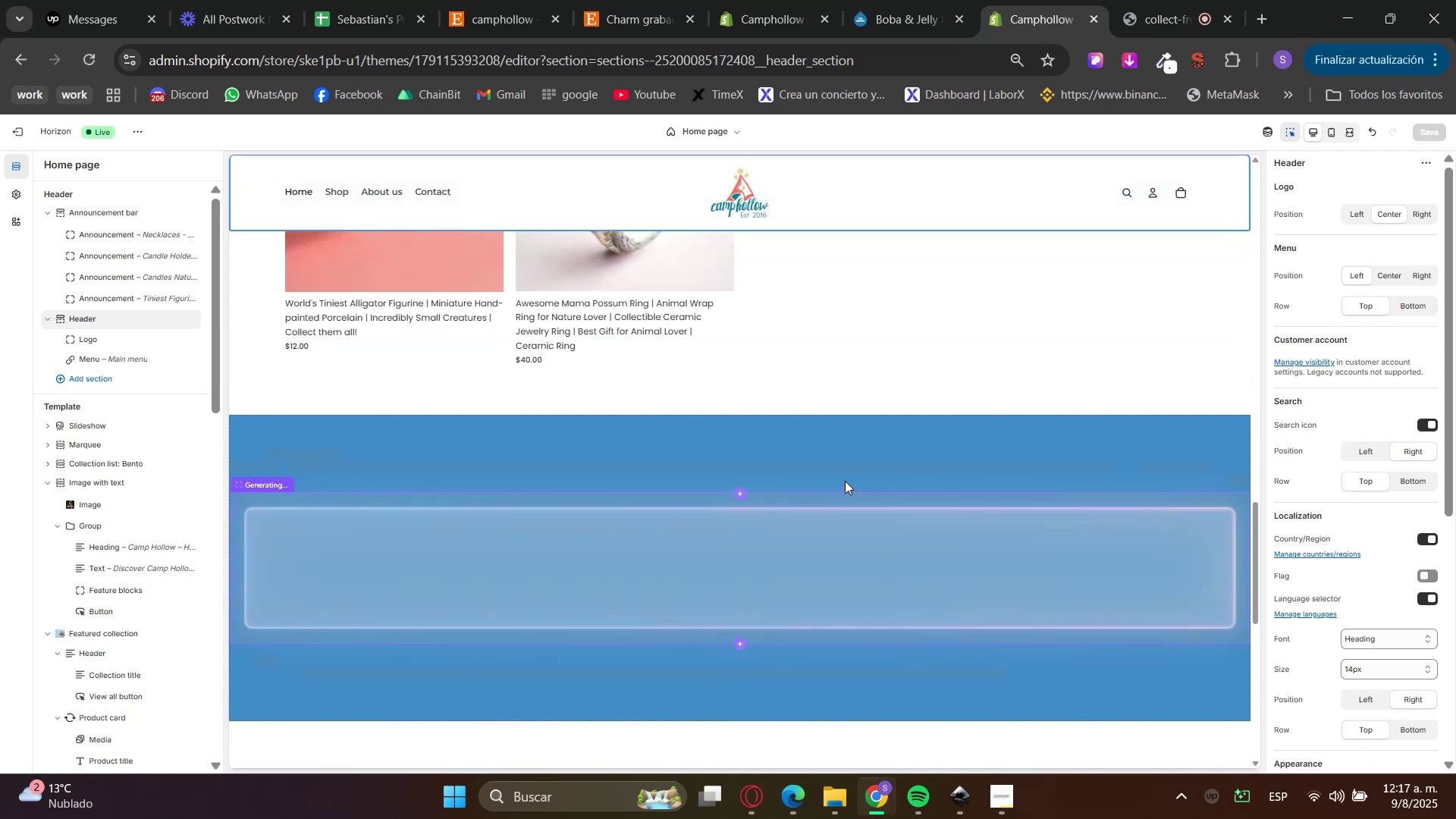 
scroll: coordinate [736, 603], scroll_direction: down, amount: 8.0
 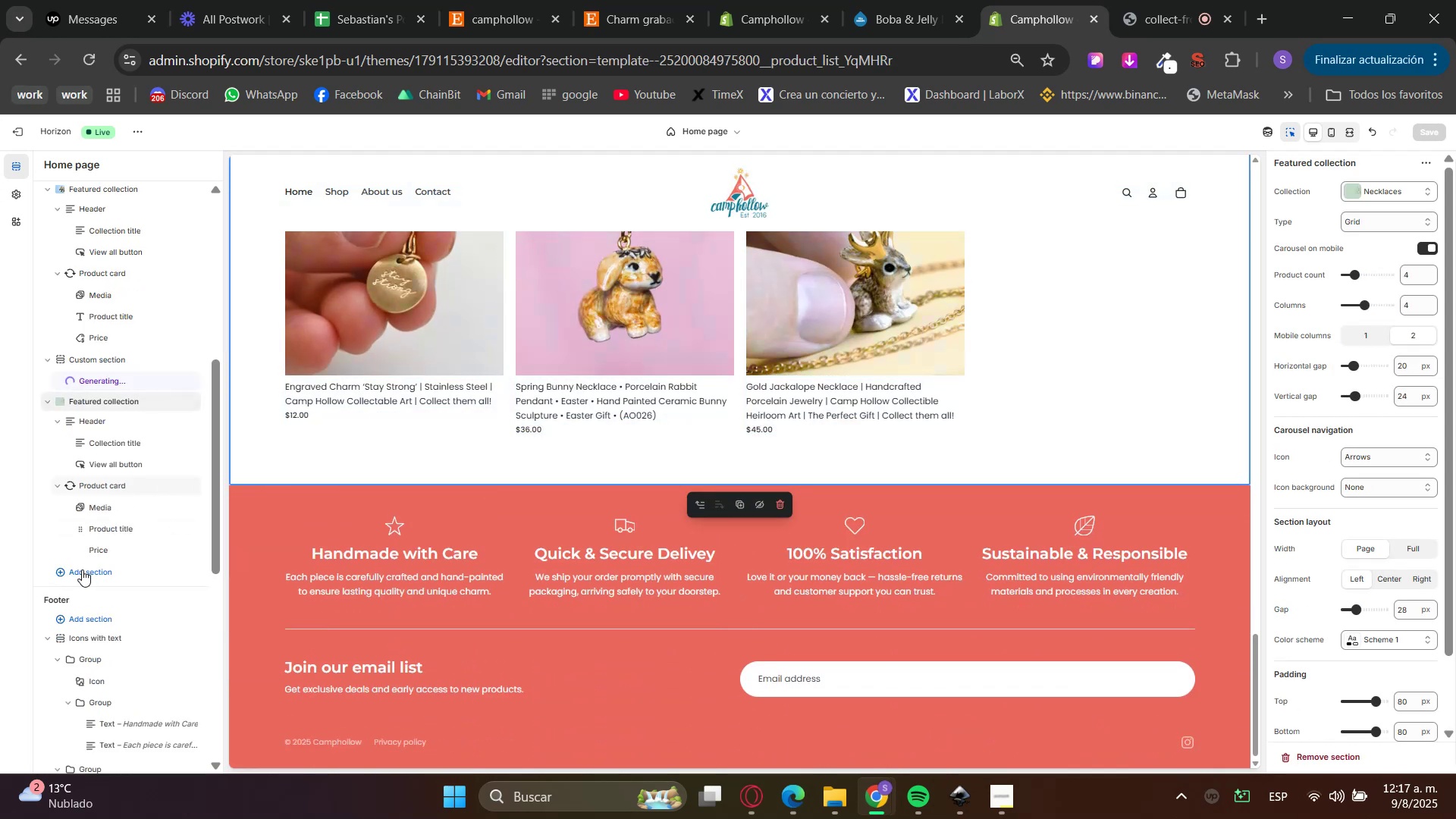 
left_click([80, 570])
 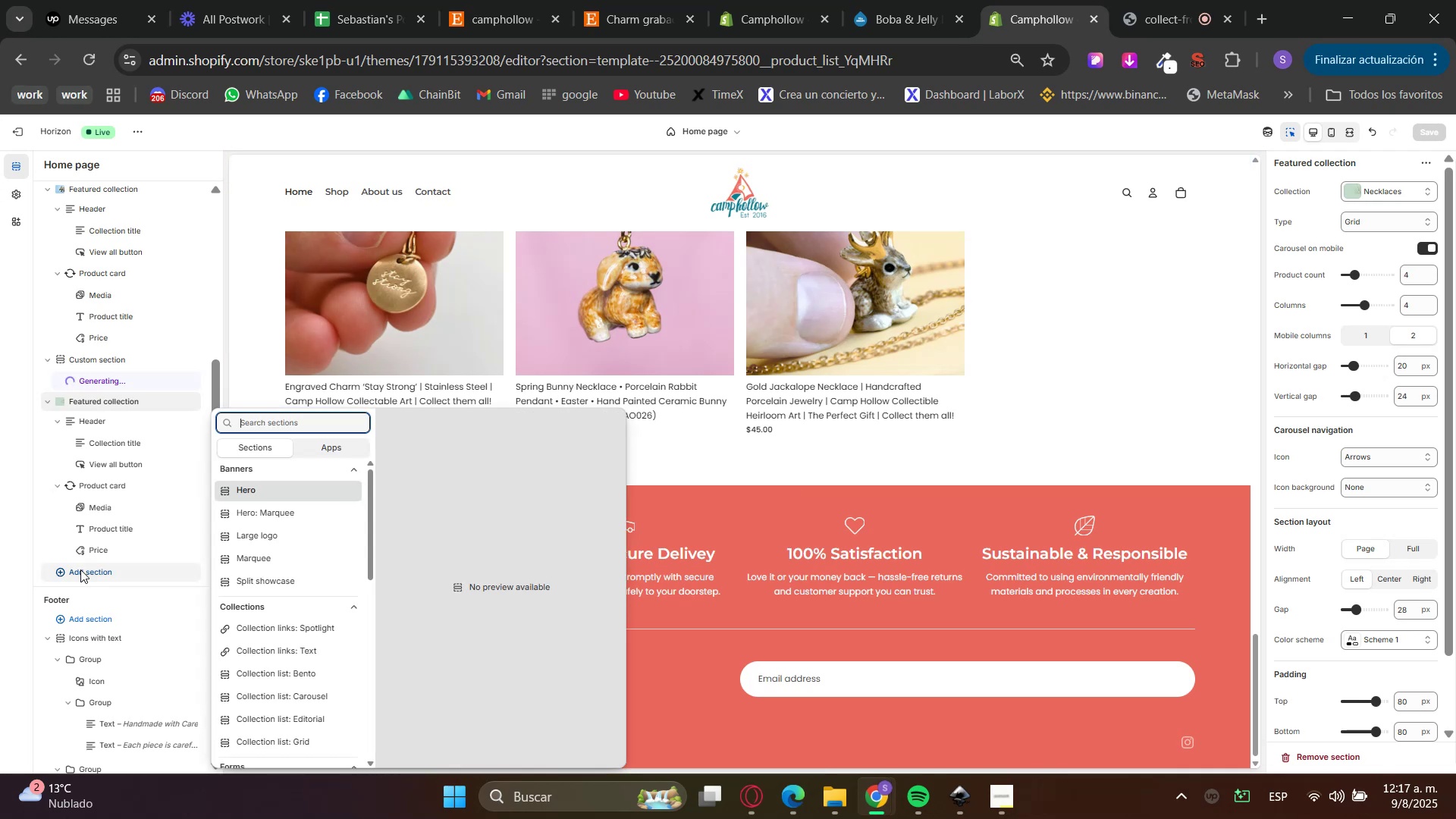 
key(F)
 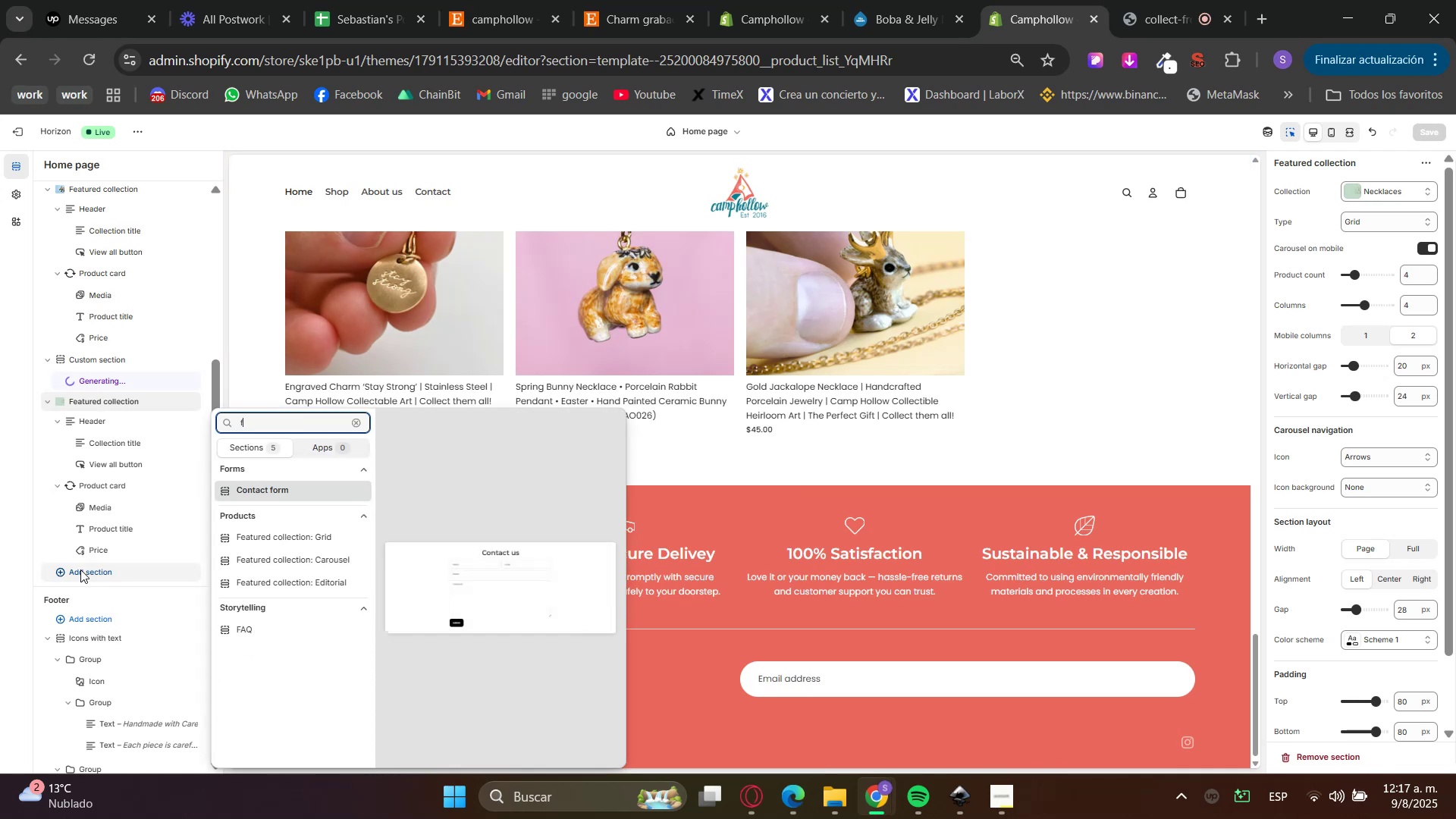 
left_click([262, 629])
 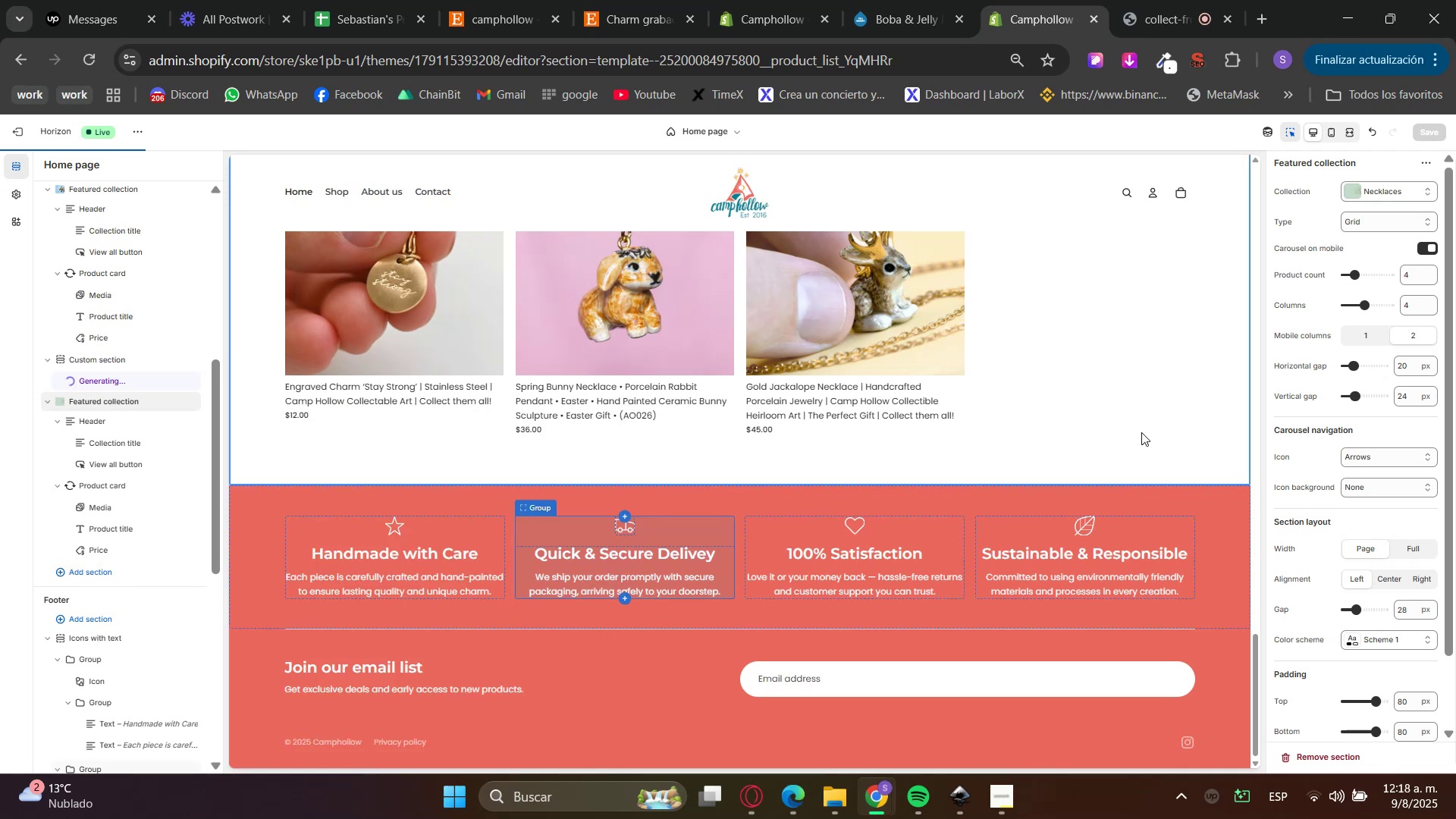 
left_click([1294, 134])
 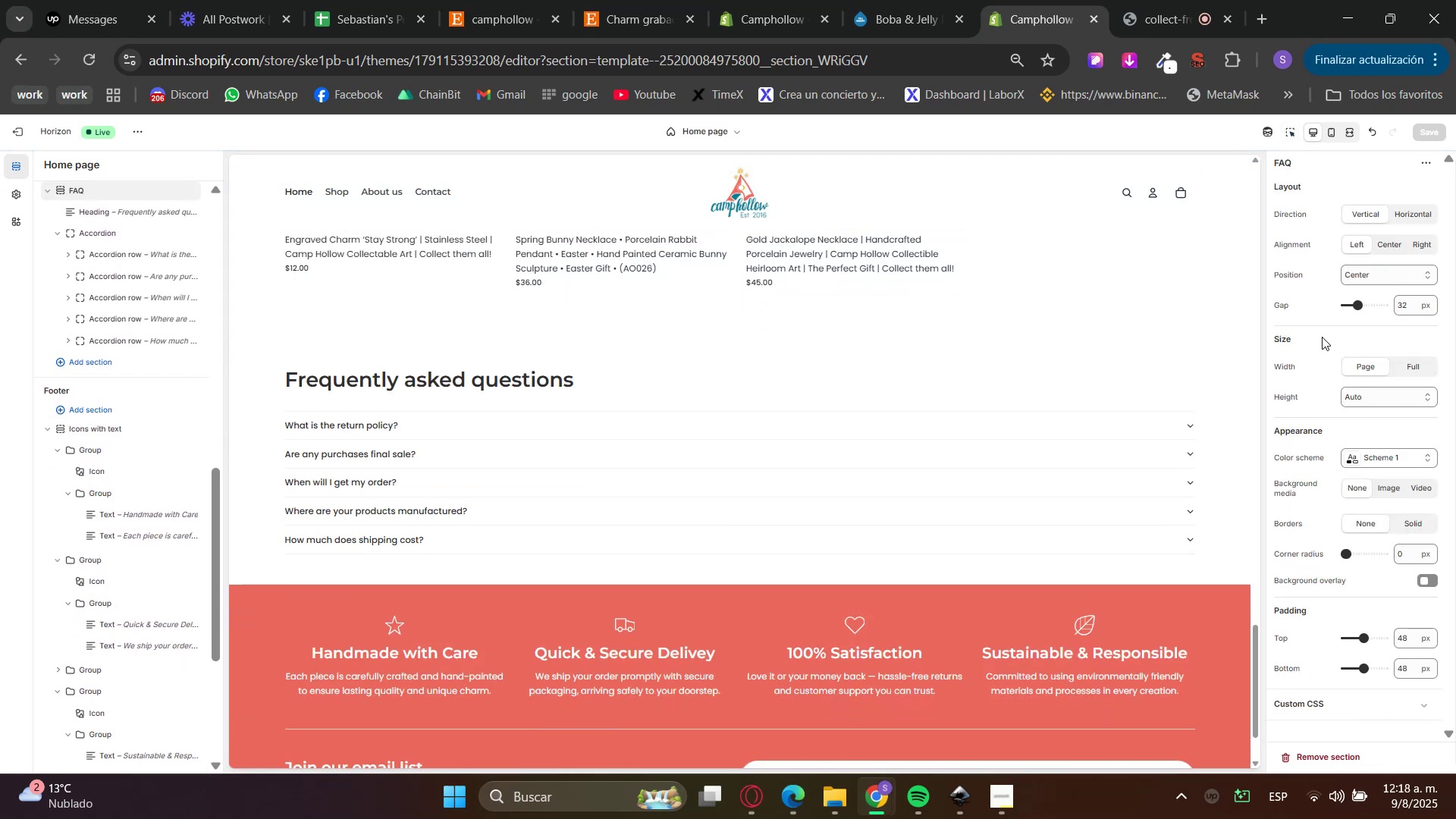 
scroll: coordinate [924, 410], scroll_direction: up, amount: 4.0
 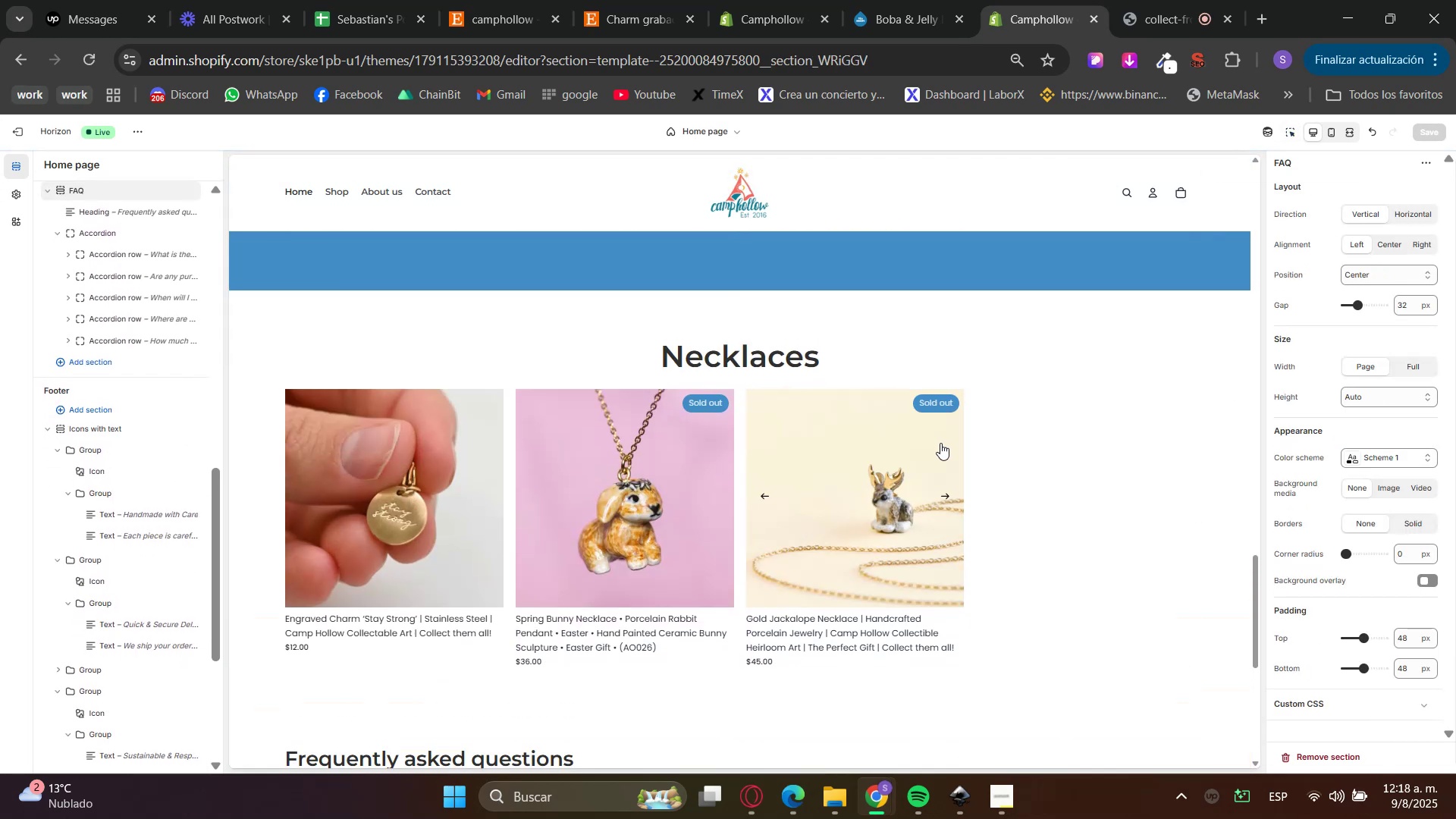 
scroll: coordinate [1147, 560], scroll_direction: down, amount: 3.0
 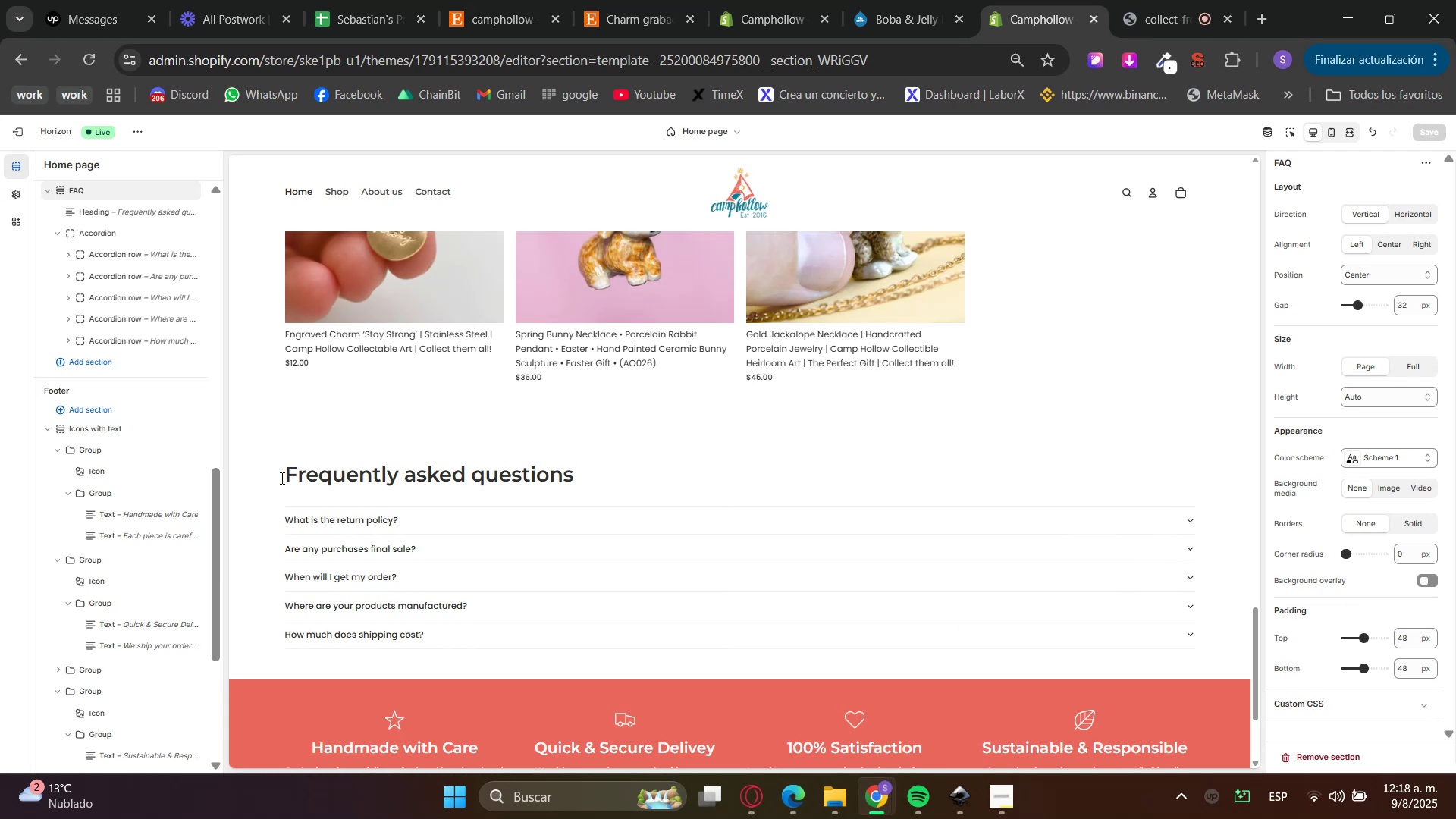 
left_click([1377, 450])
 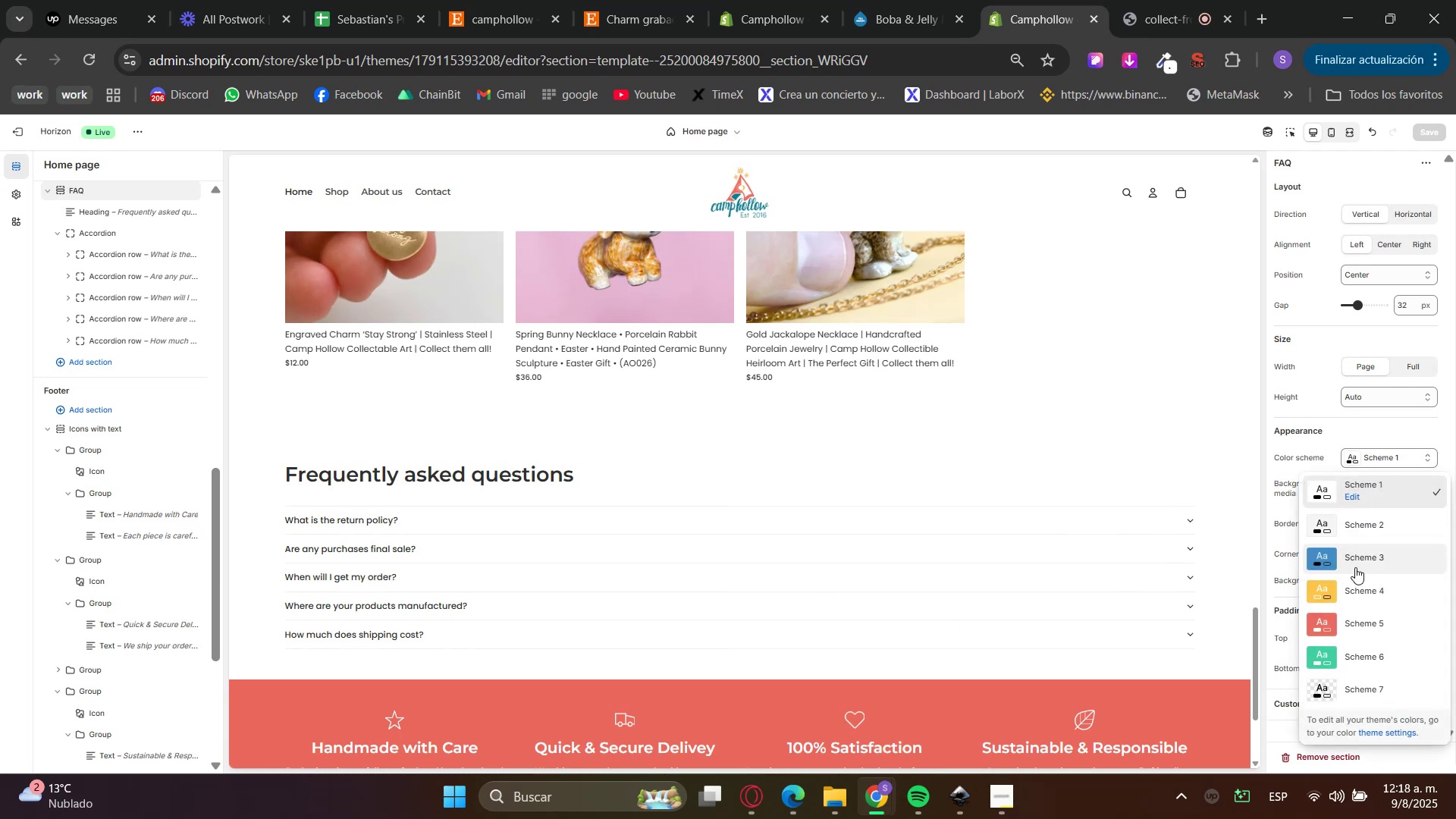 
left_click([1354, 563])
 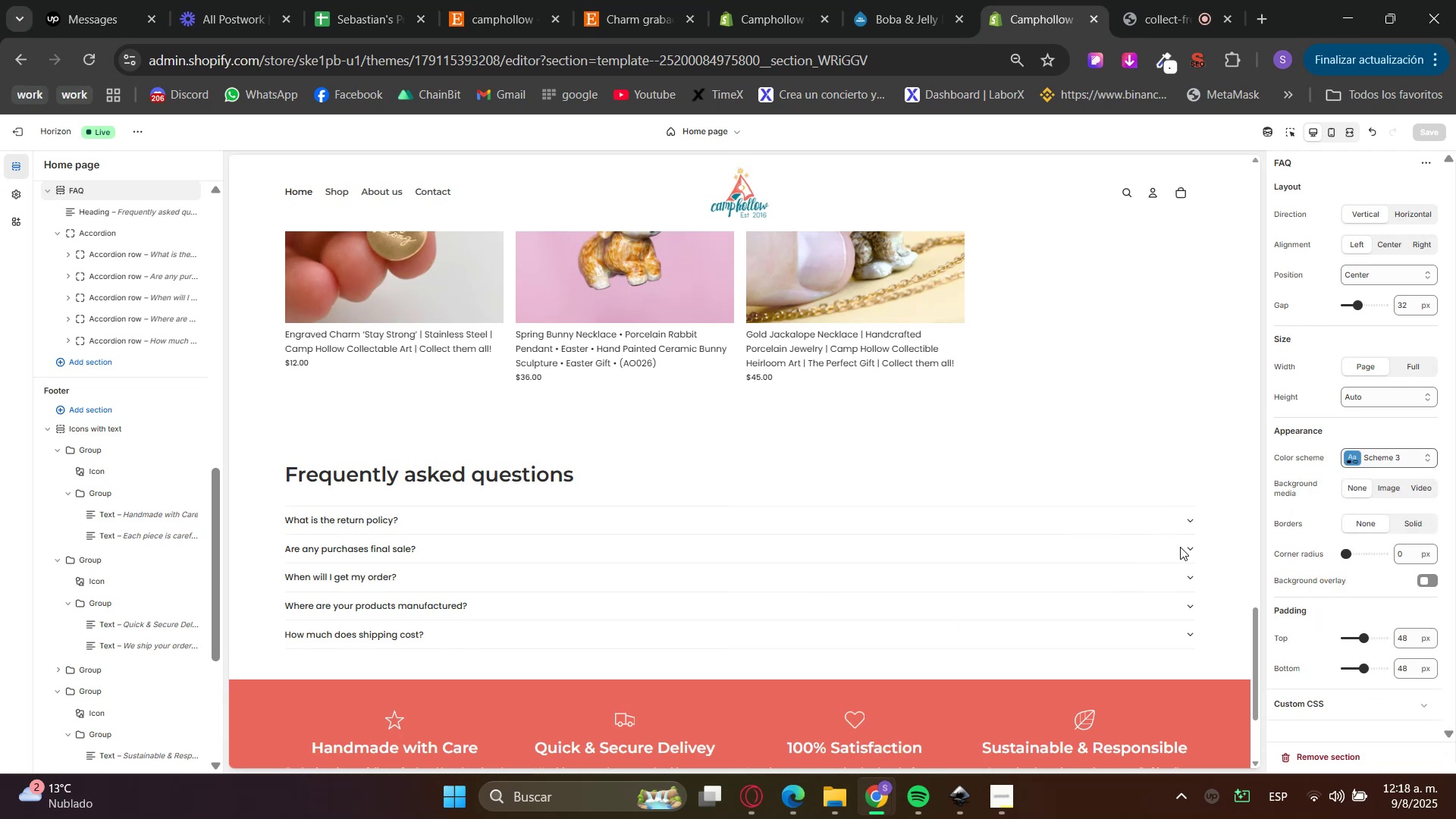 
scroll: coordinate [1179, 576], scroll_direction: up, amount: 2.0
 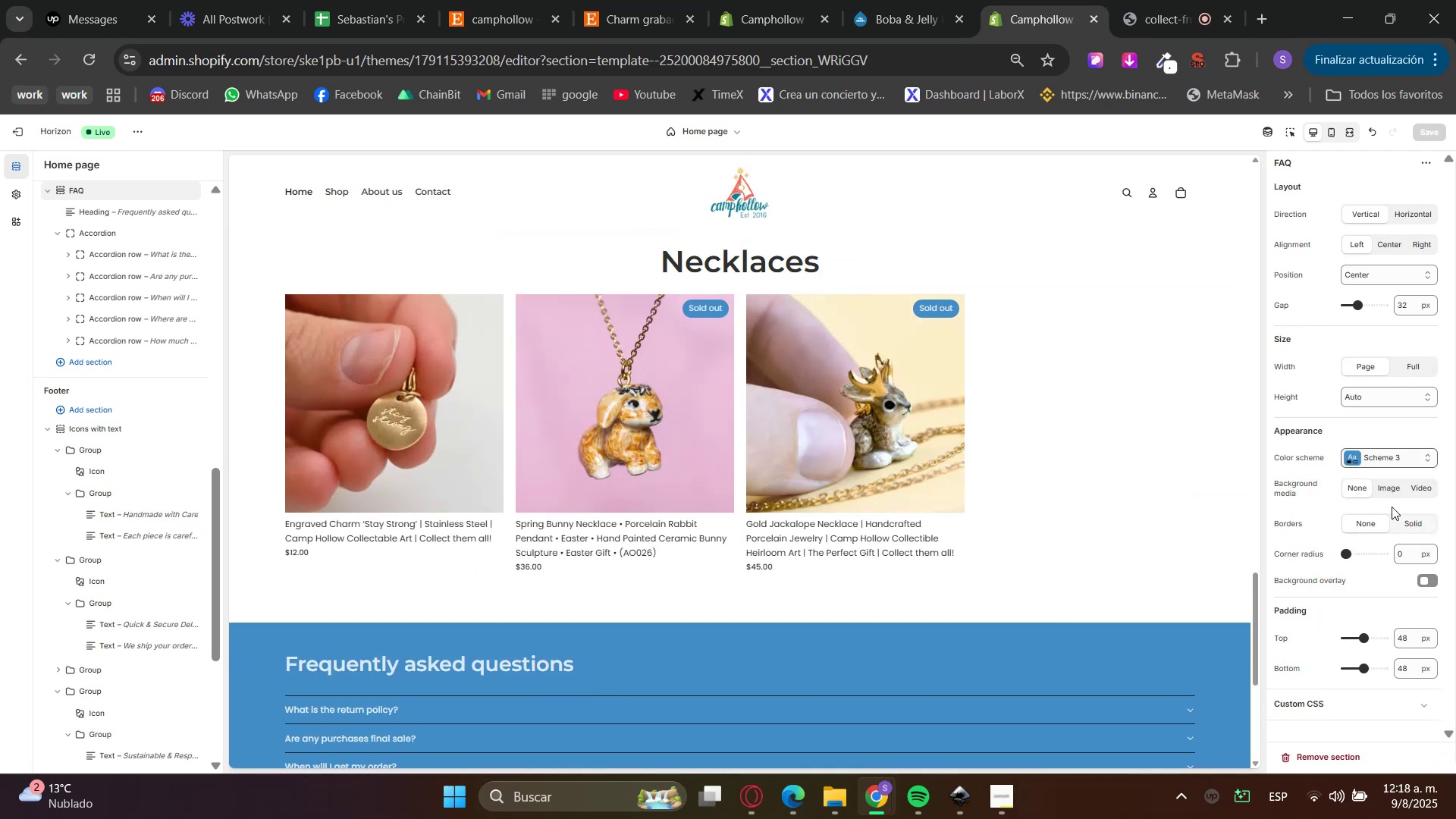 
left_click([1385, 458])
 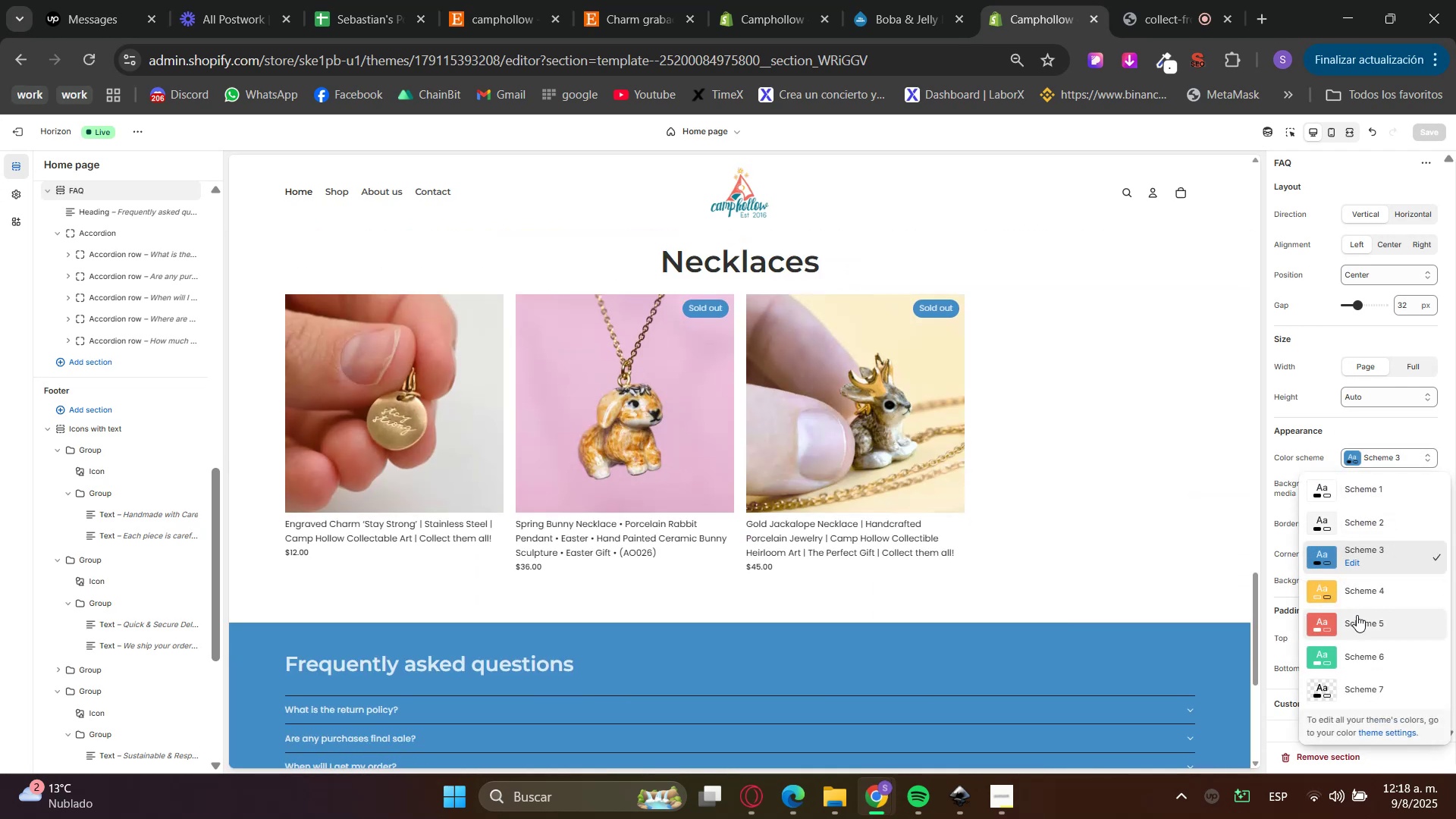 
scroll: coordinate [1196, 615], scroll_direction: up, amount: 9.0
 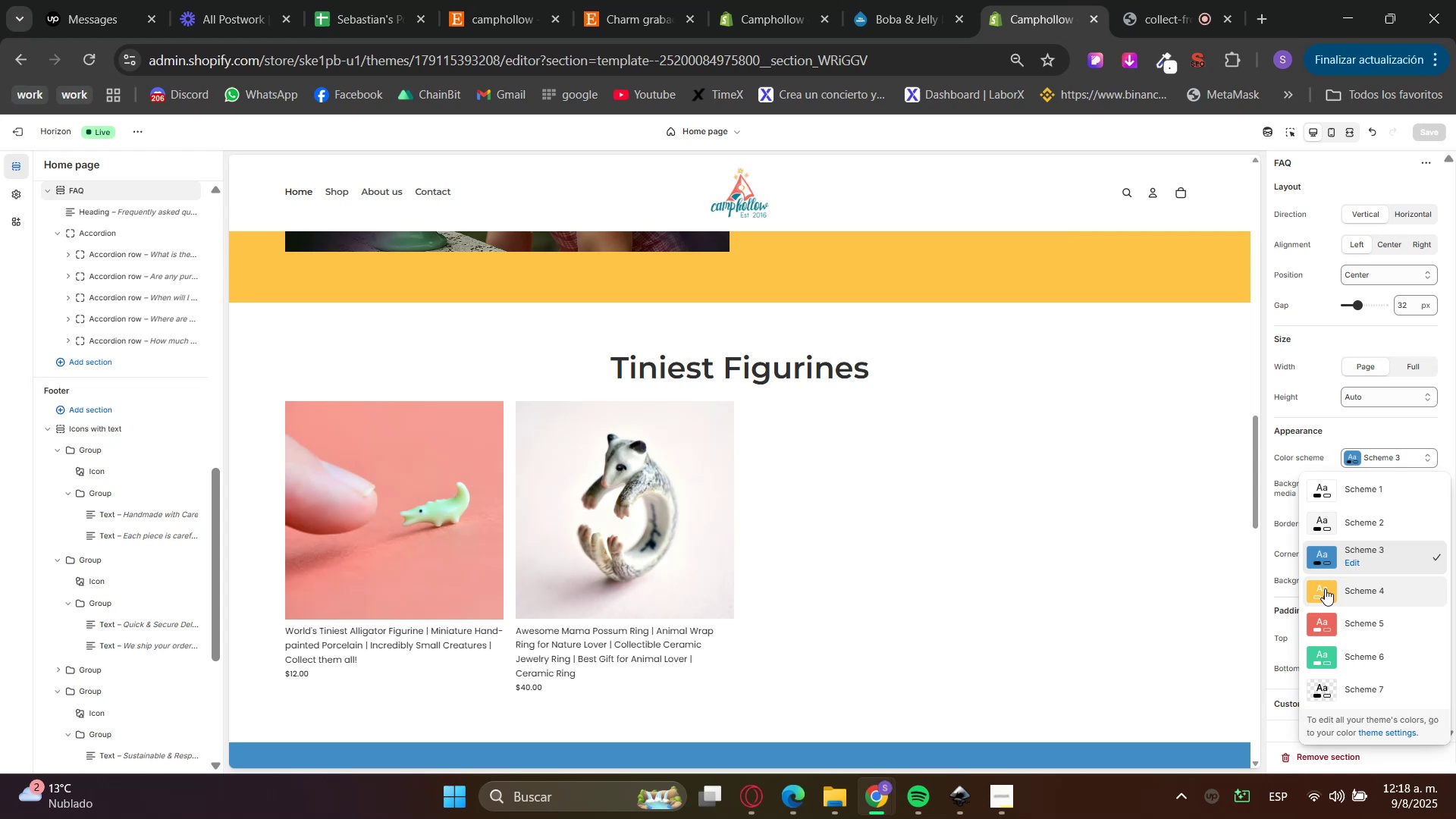 
left_click([1349, 588])
 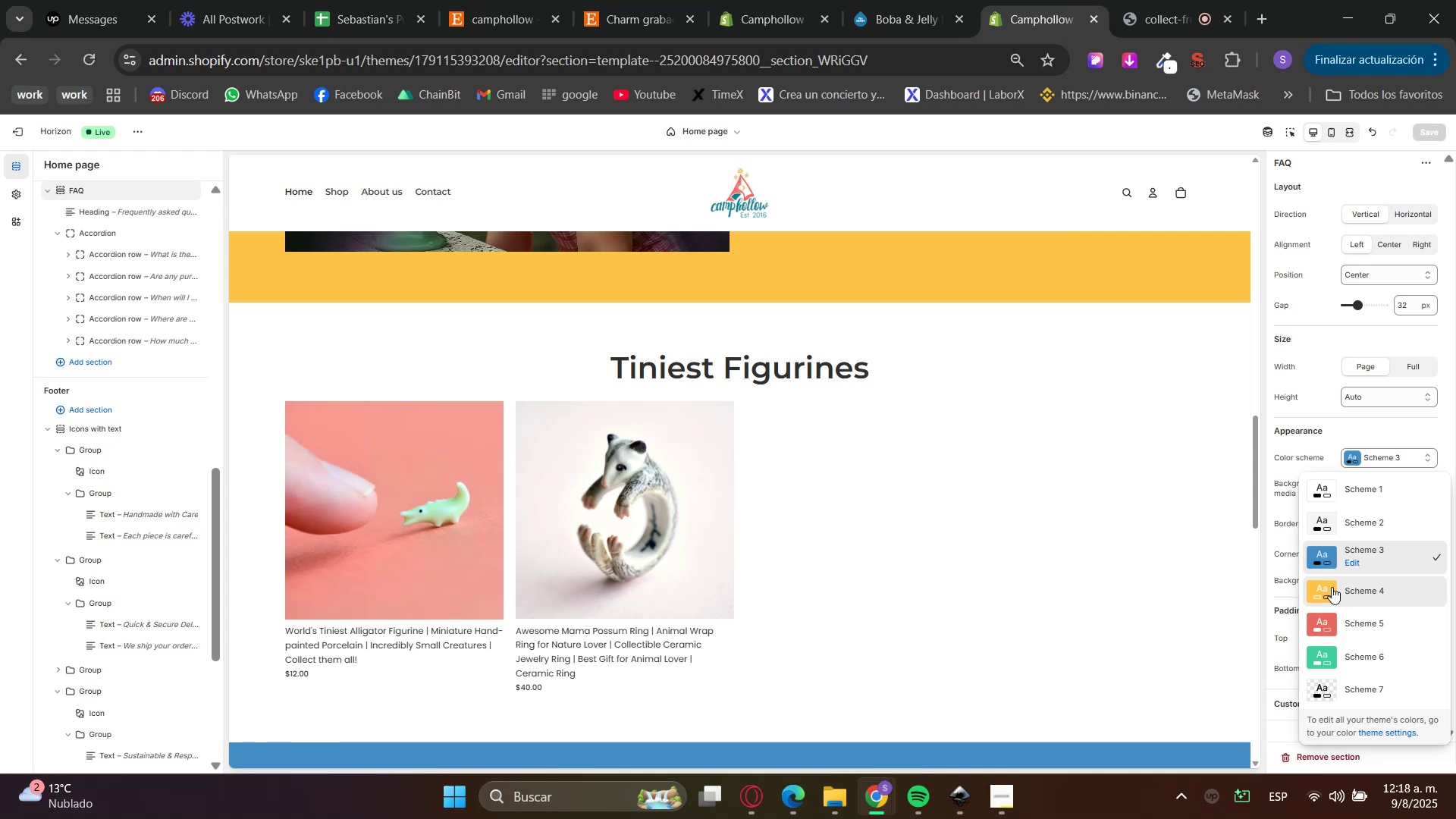 
scroll: coordinate [1092, 623], scroll_direction: up, amount: 6.0
 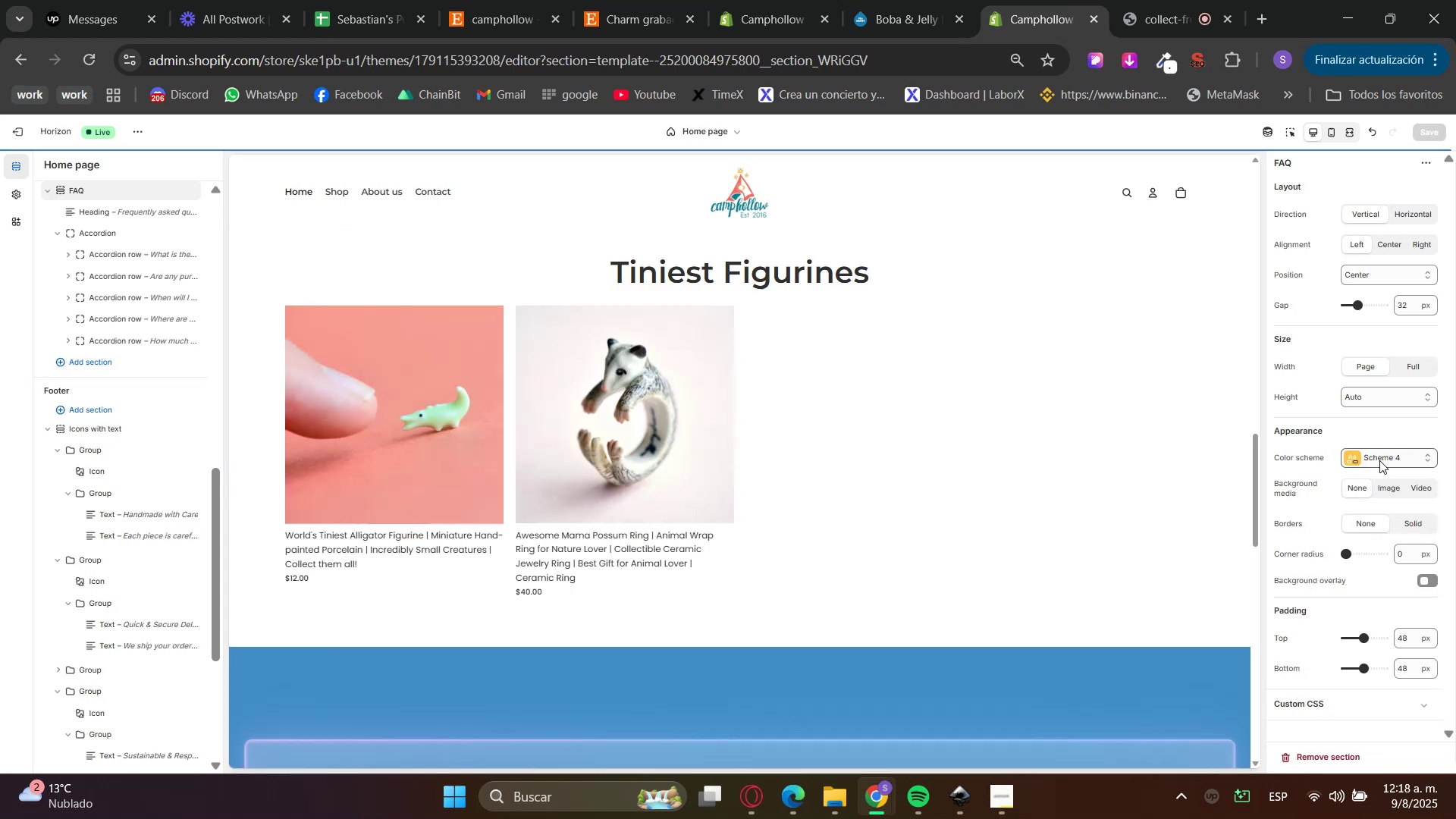 
left_click([1382, 453])
 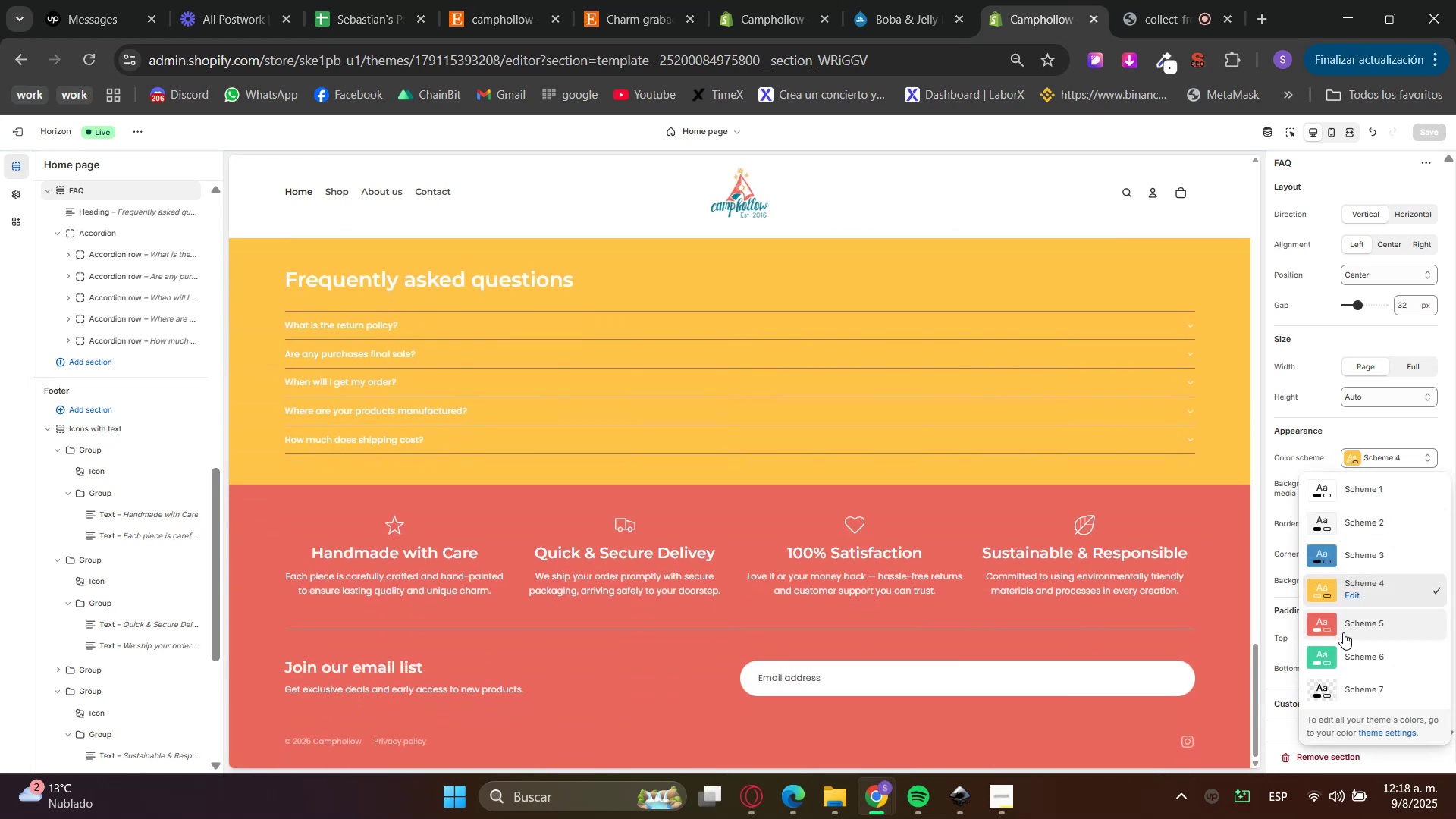 
left_click([1348, 648])
 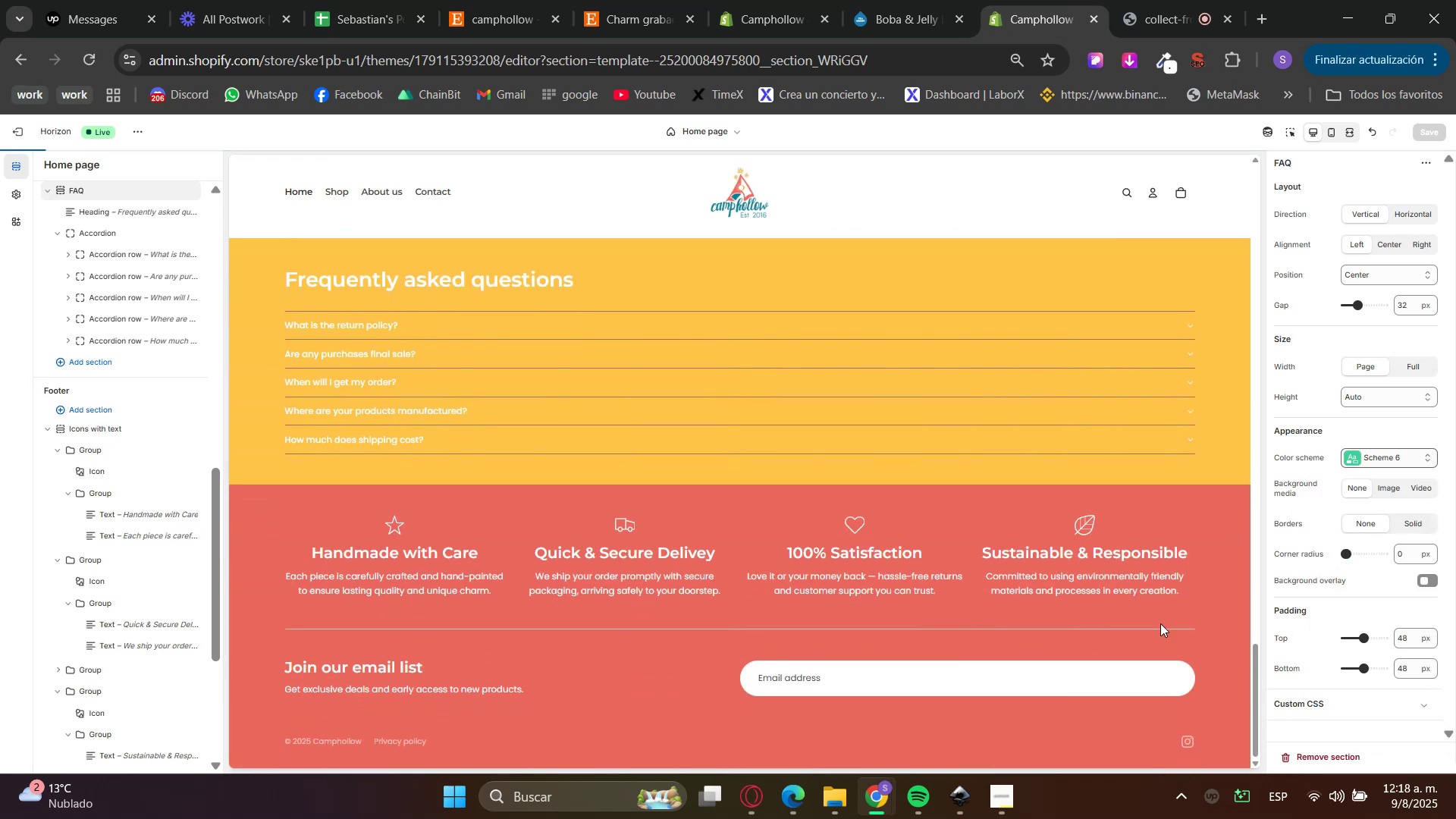 
scroll: coordinate [1151, 654], scroll_direction: up, amount: 1.0
 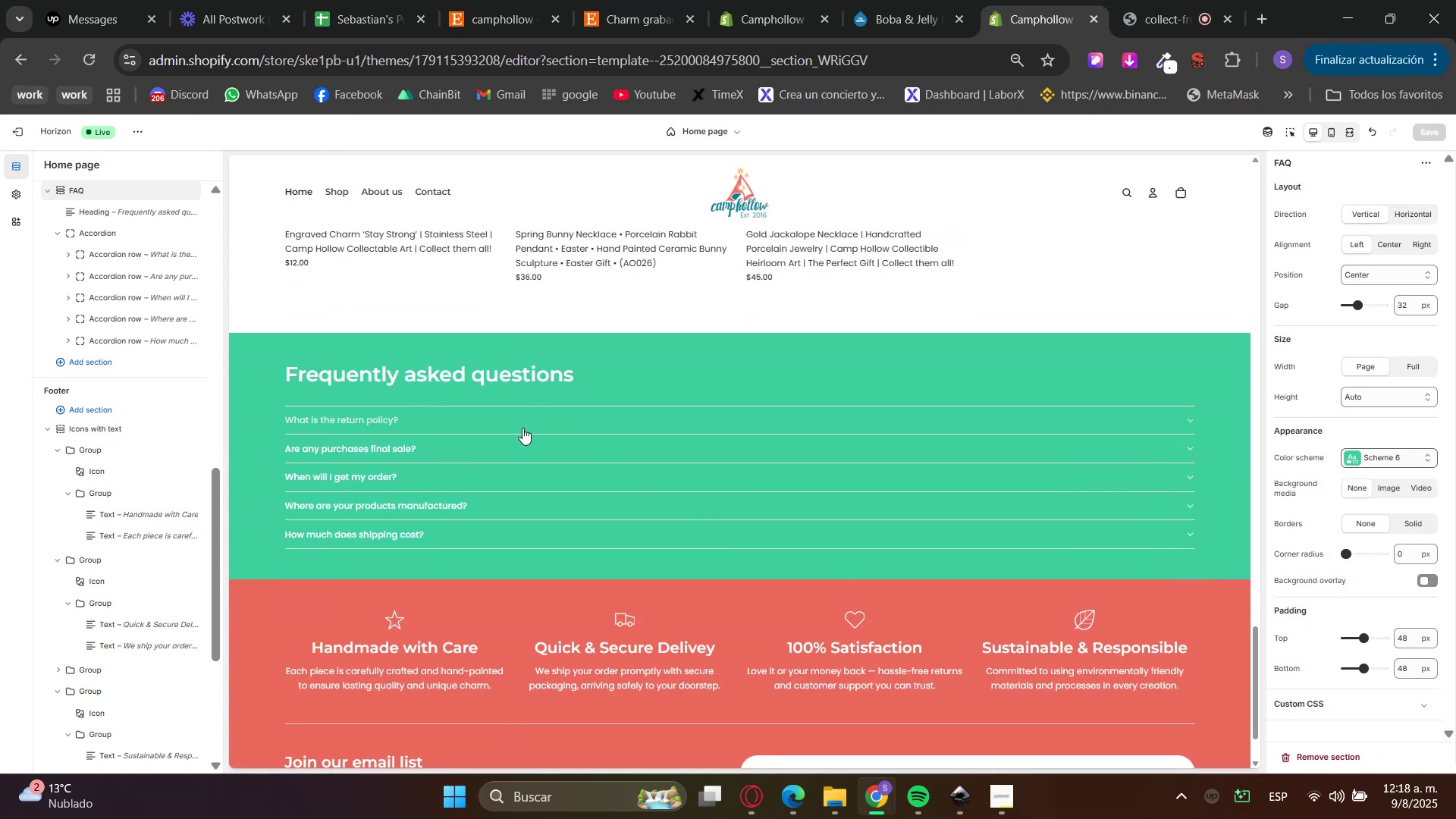 
scroll: coordinate [133, 670], scroll_direction: down, amount: 7.0
 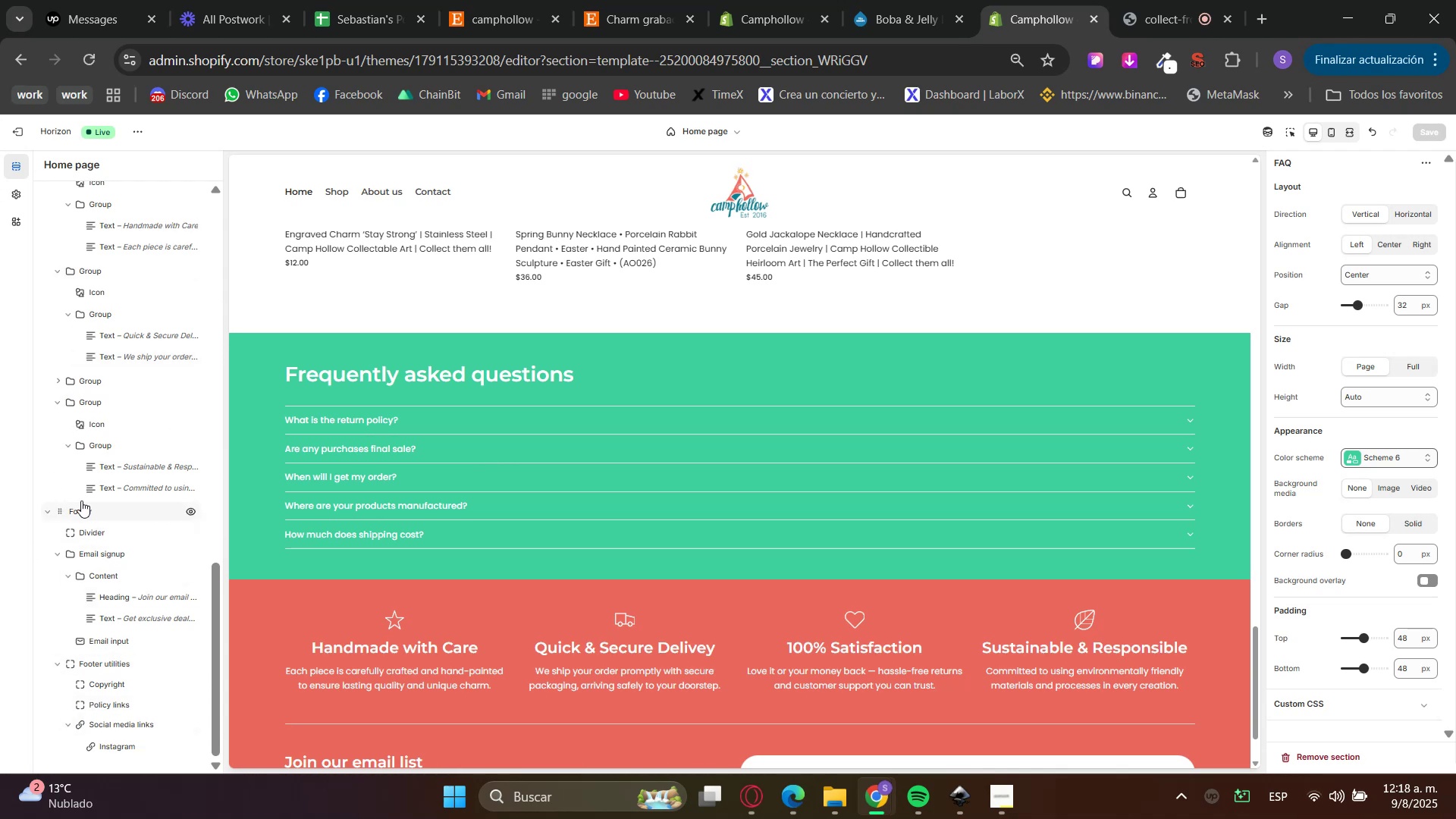 
wait(5.19)
 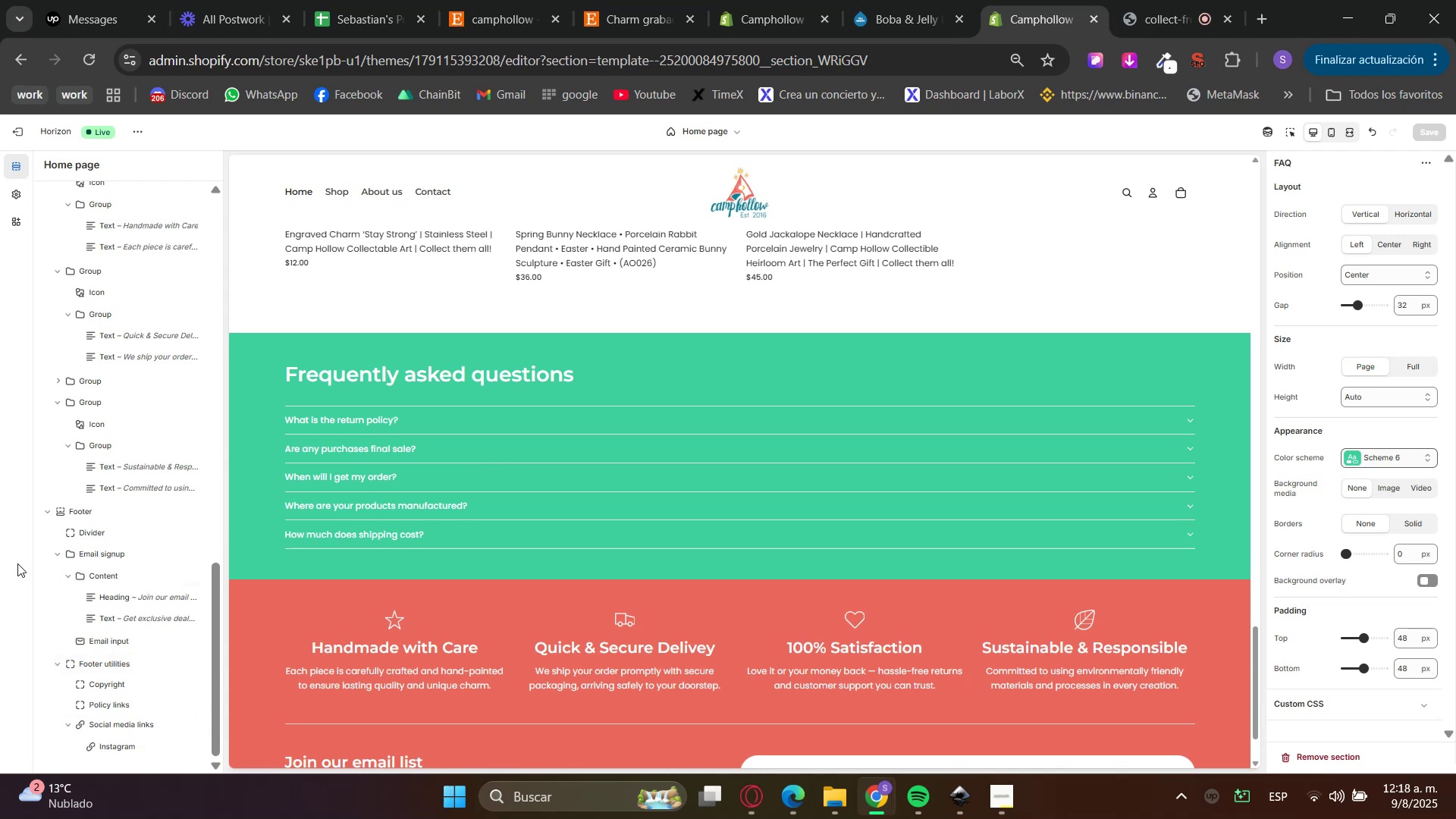 
left_click([48, 499])
 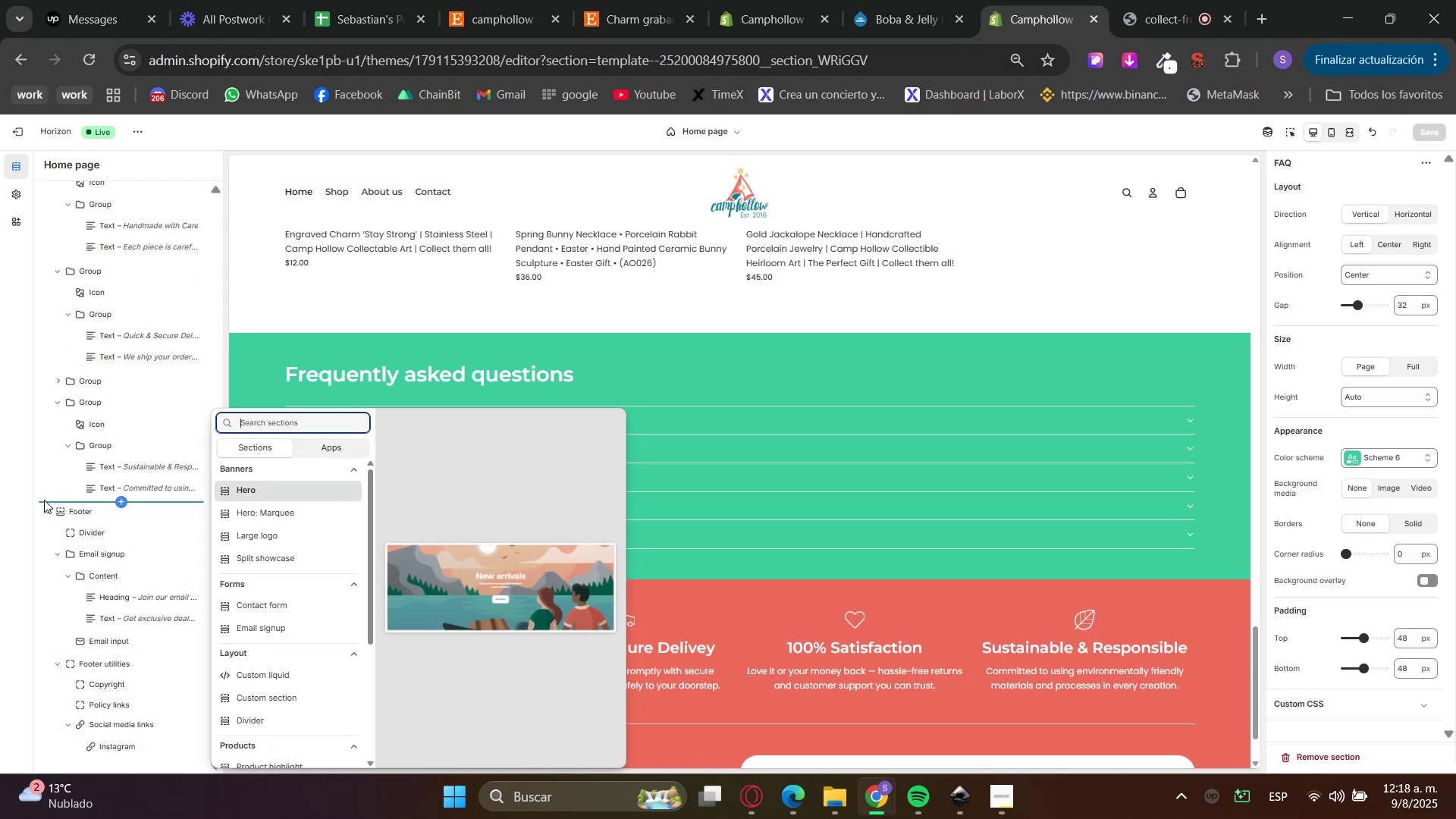 
left_click([0, 542])
 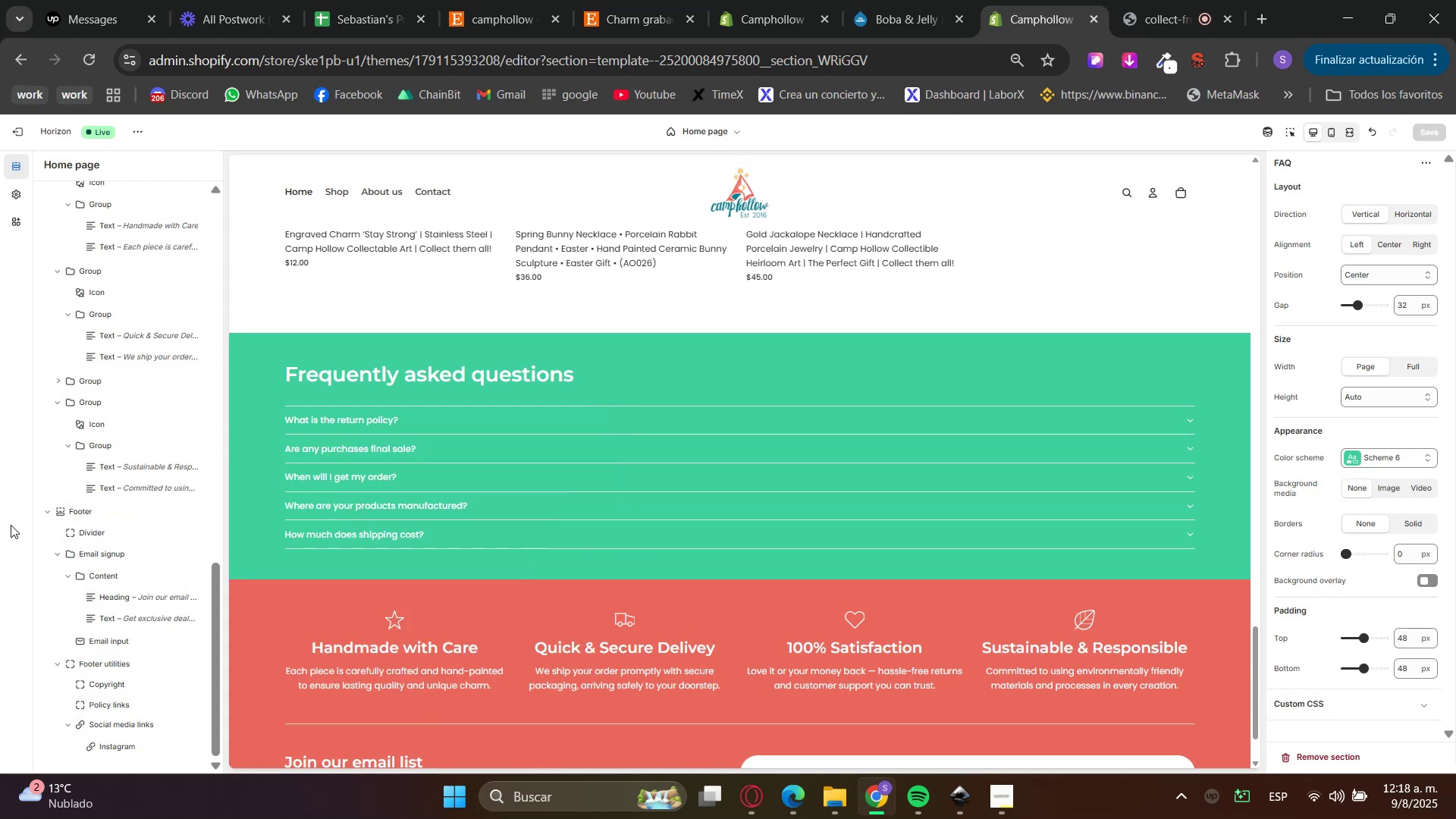 
scroll: coordinate [204, 410], scroll_direction: up, amount: 4.0
 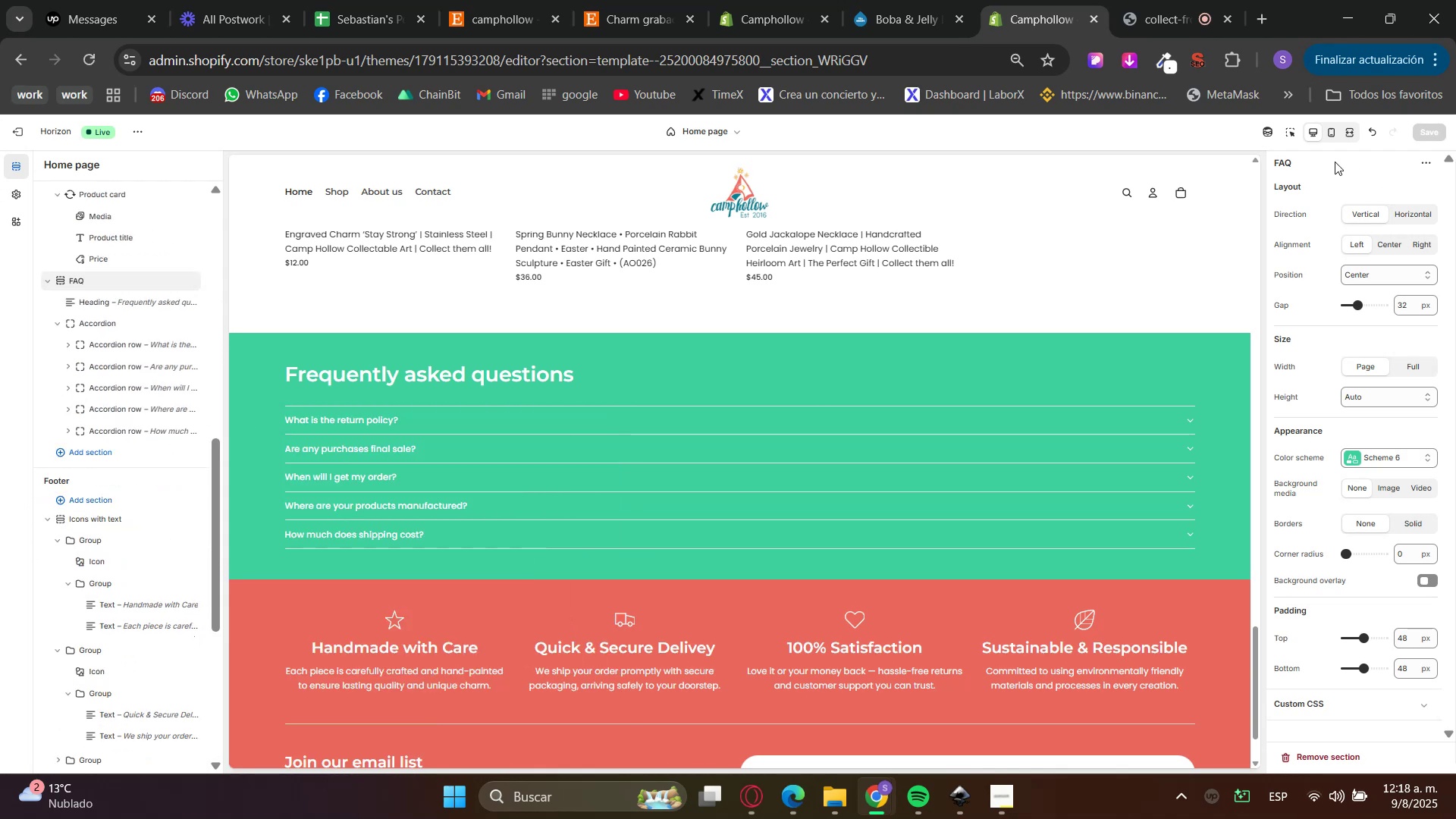 
left_click([1293, 128])
 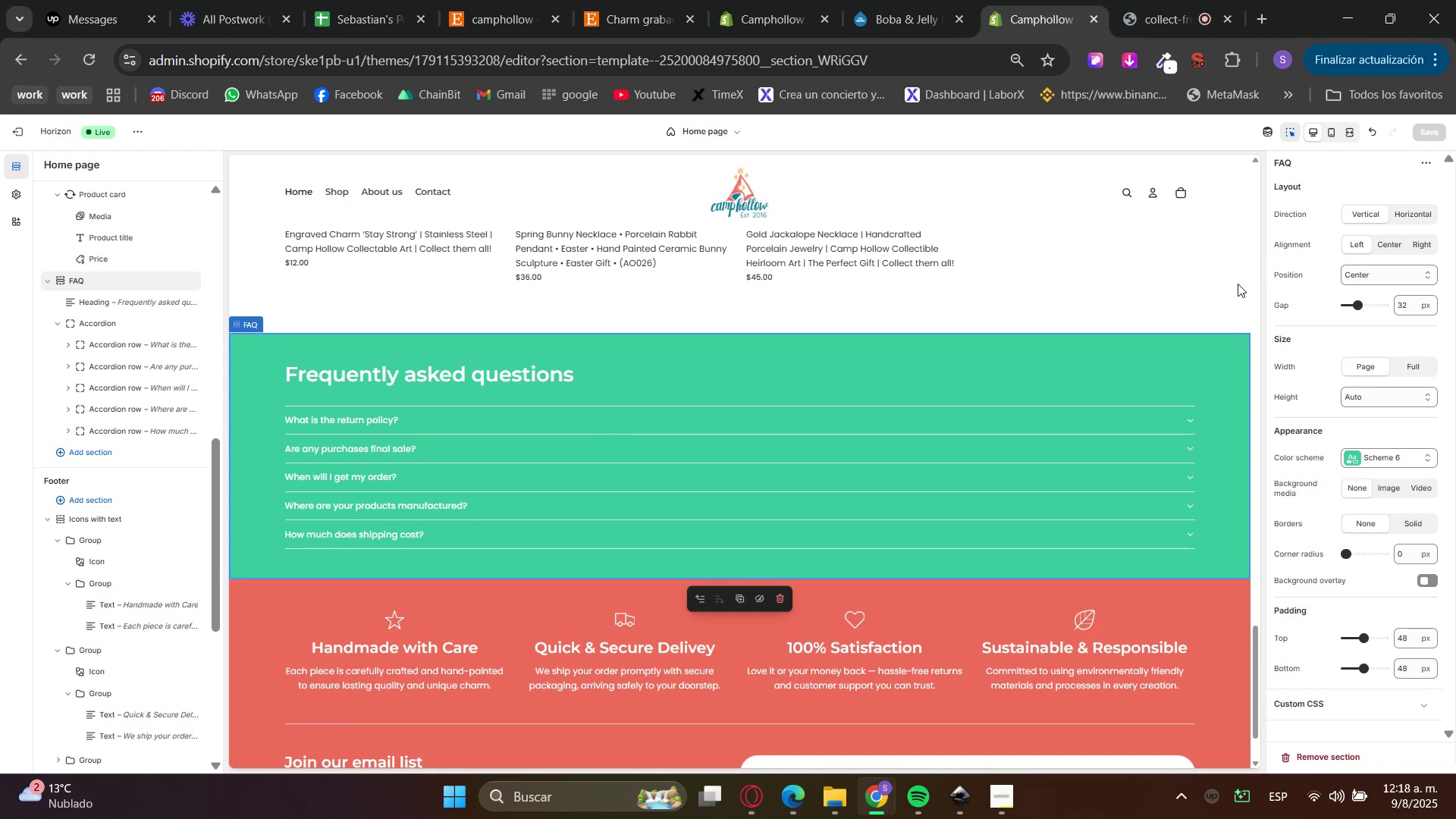 
left_click([1223, 293])
 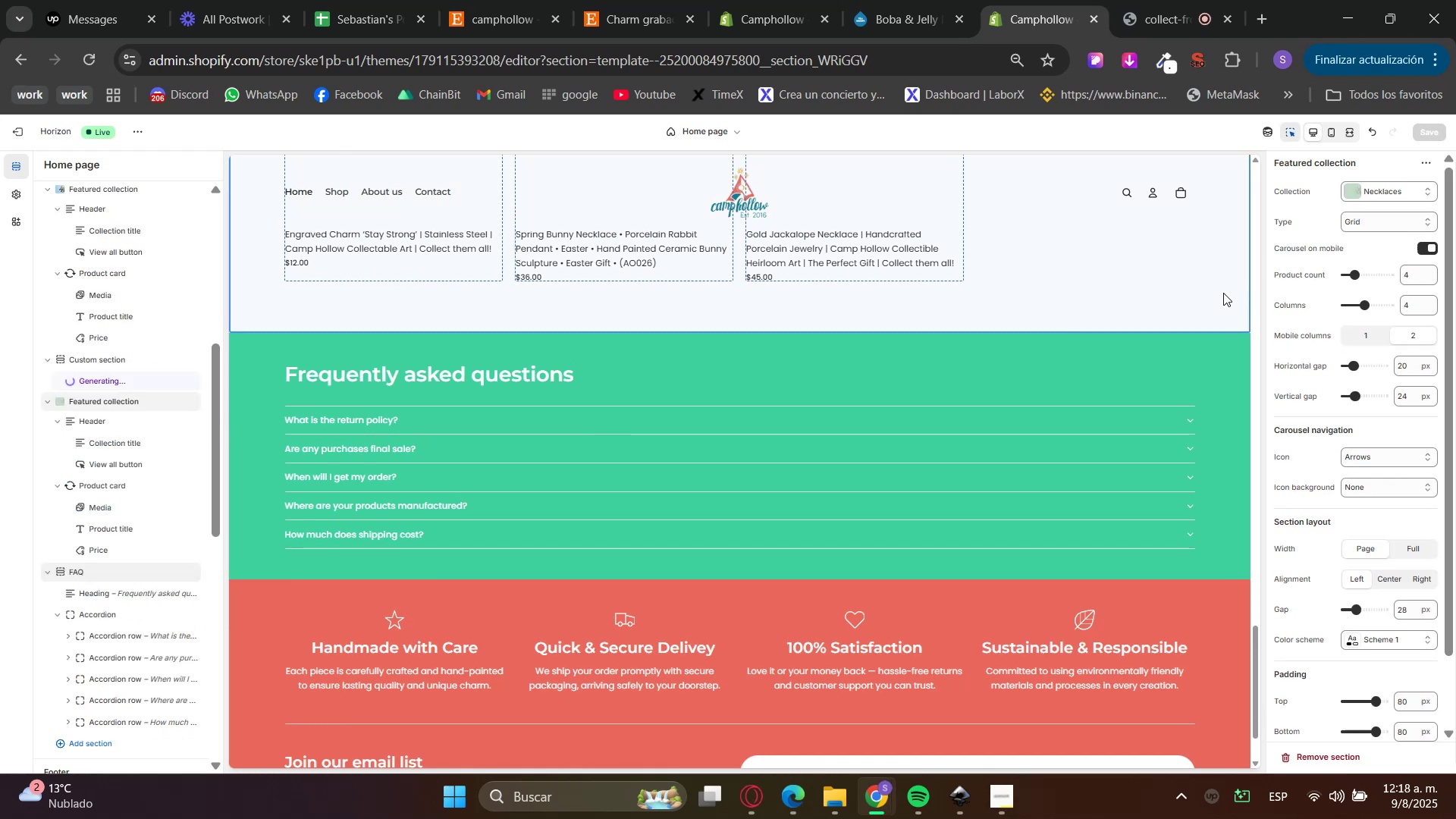 
right_click([1220, 300])
 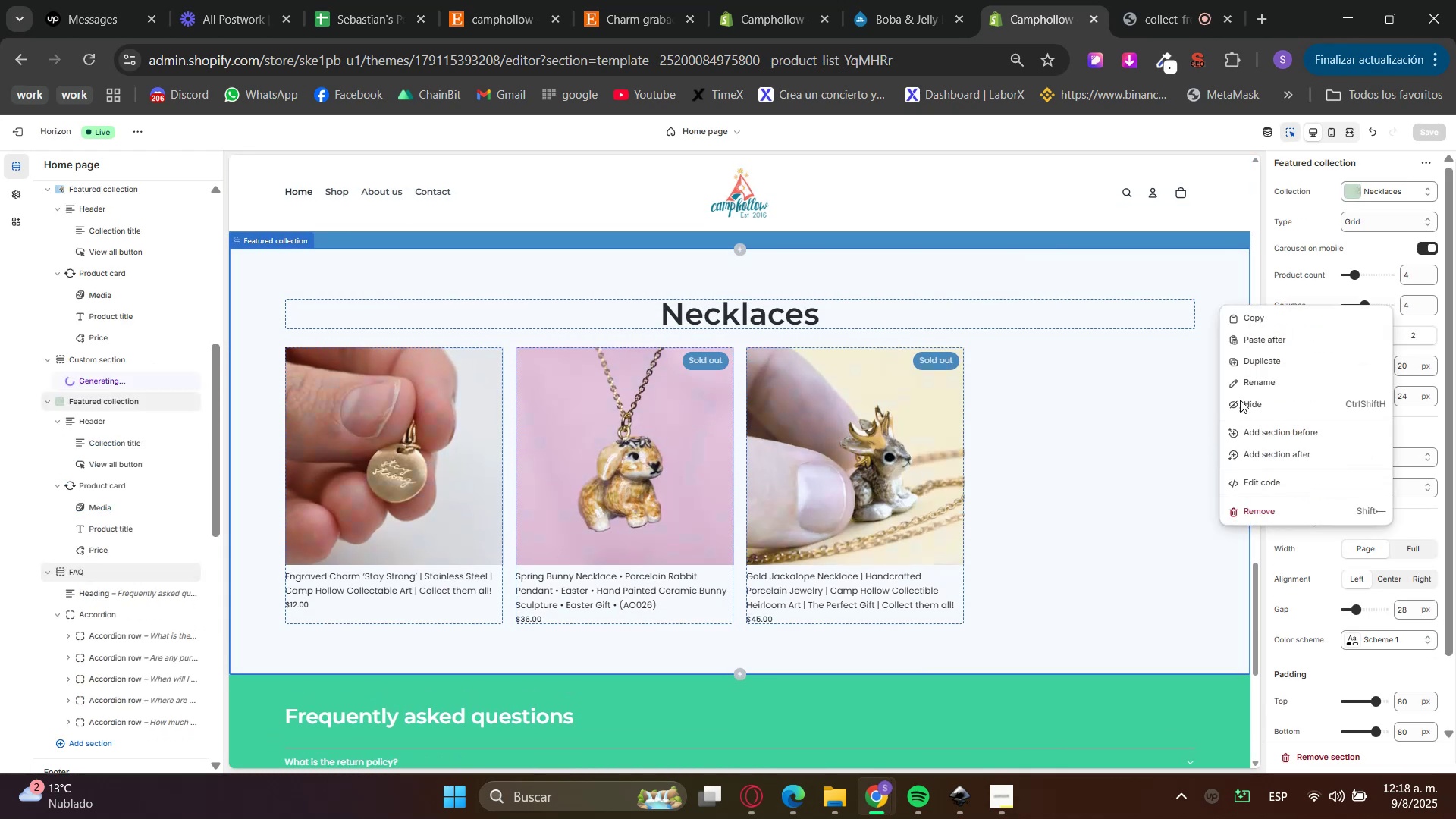 
left_click([1252, 357])
 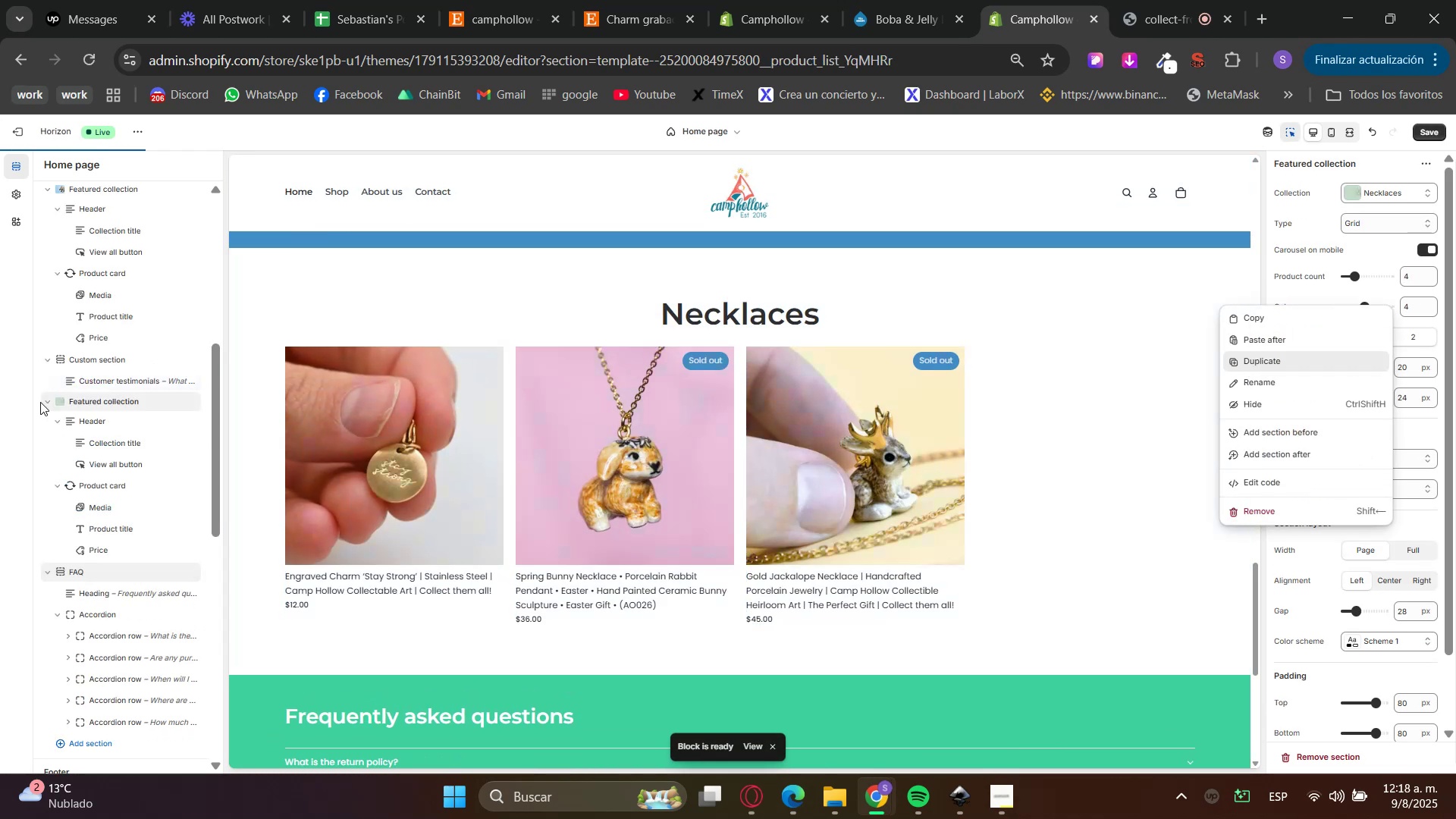 
left_click([47, 402])
 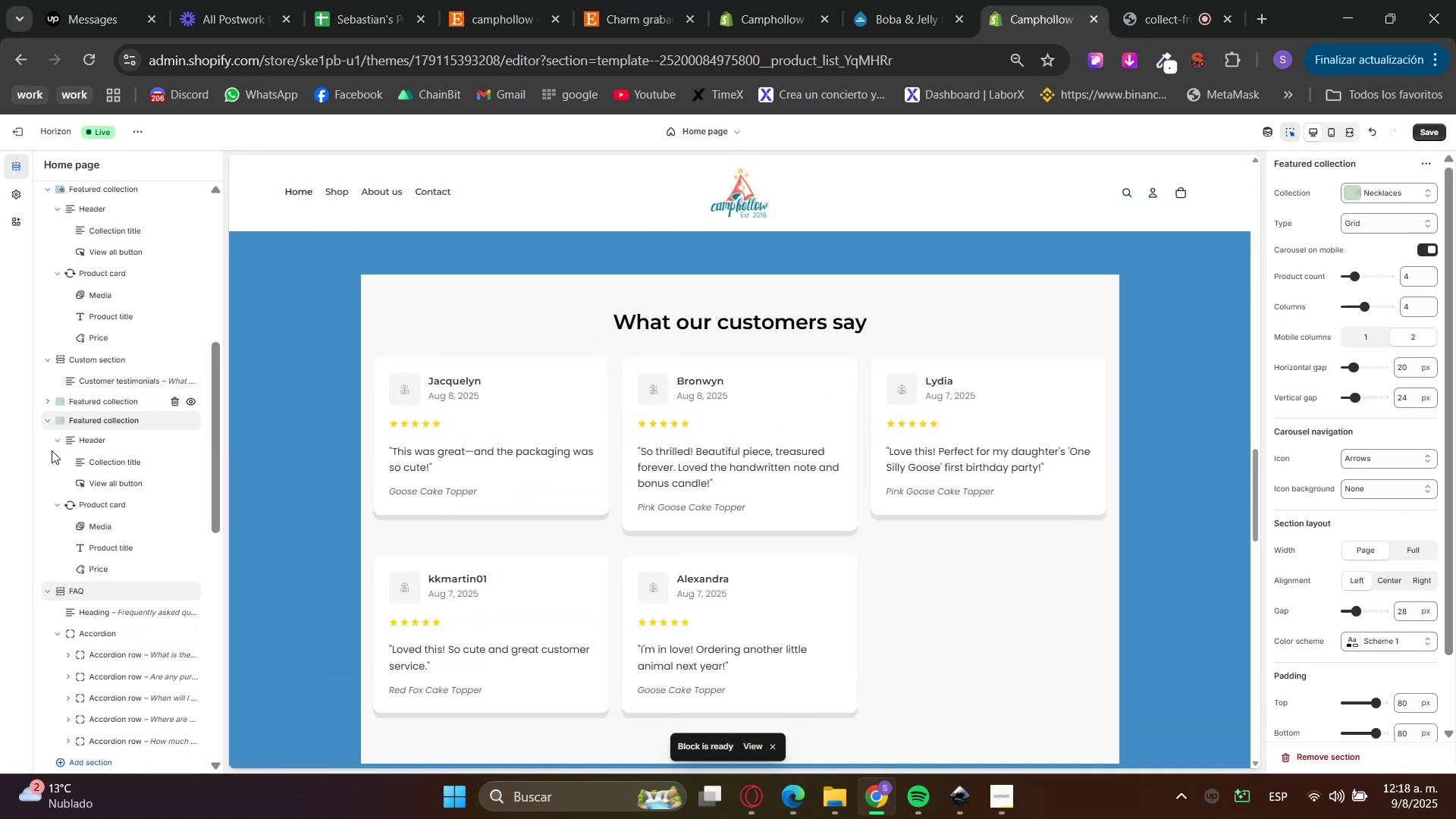 
left_click([46, 421])
 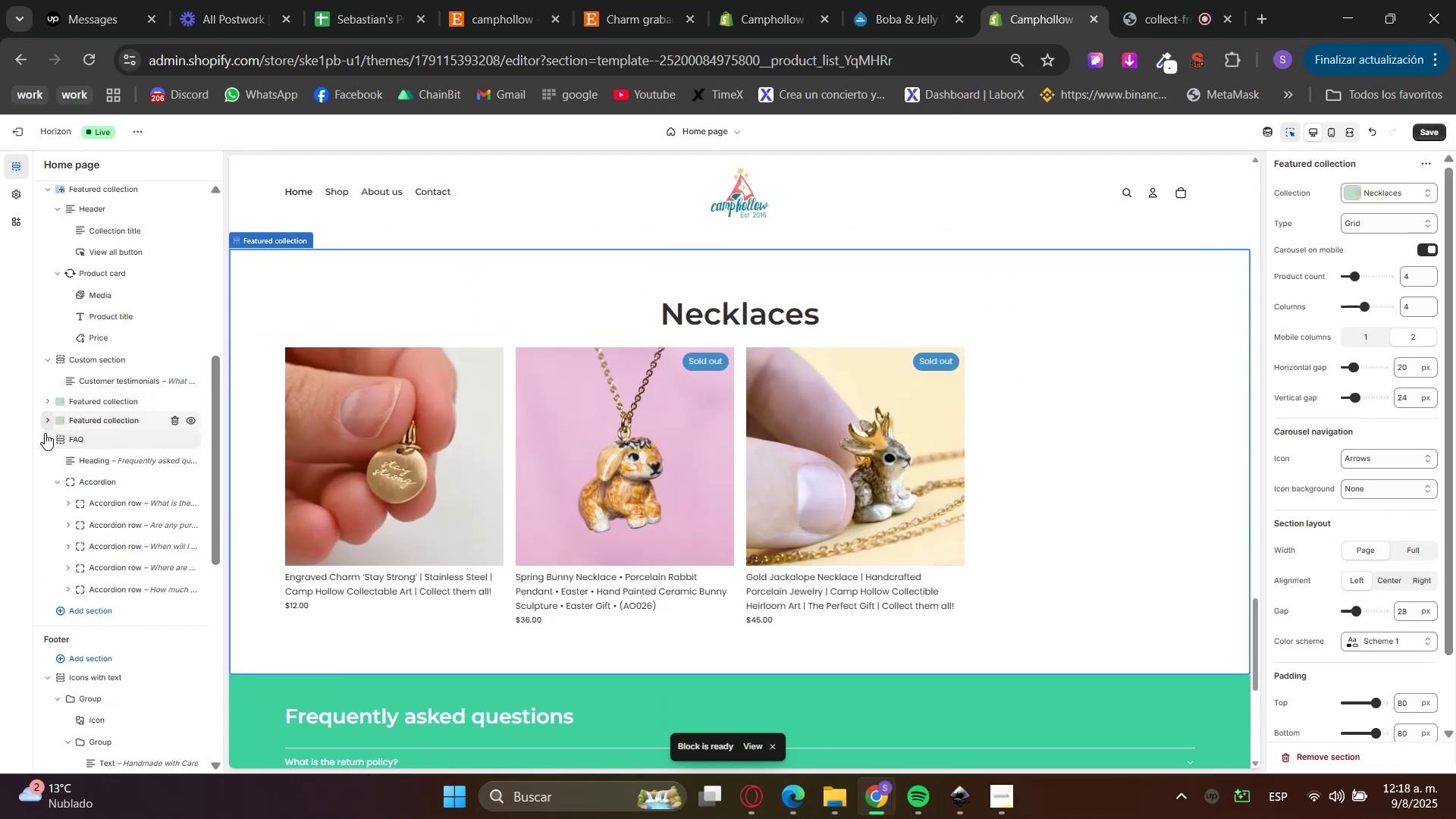 
left_click([46, 437])
 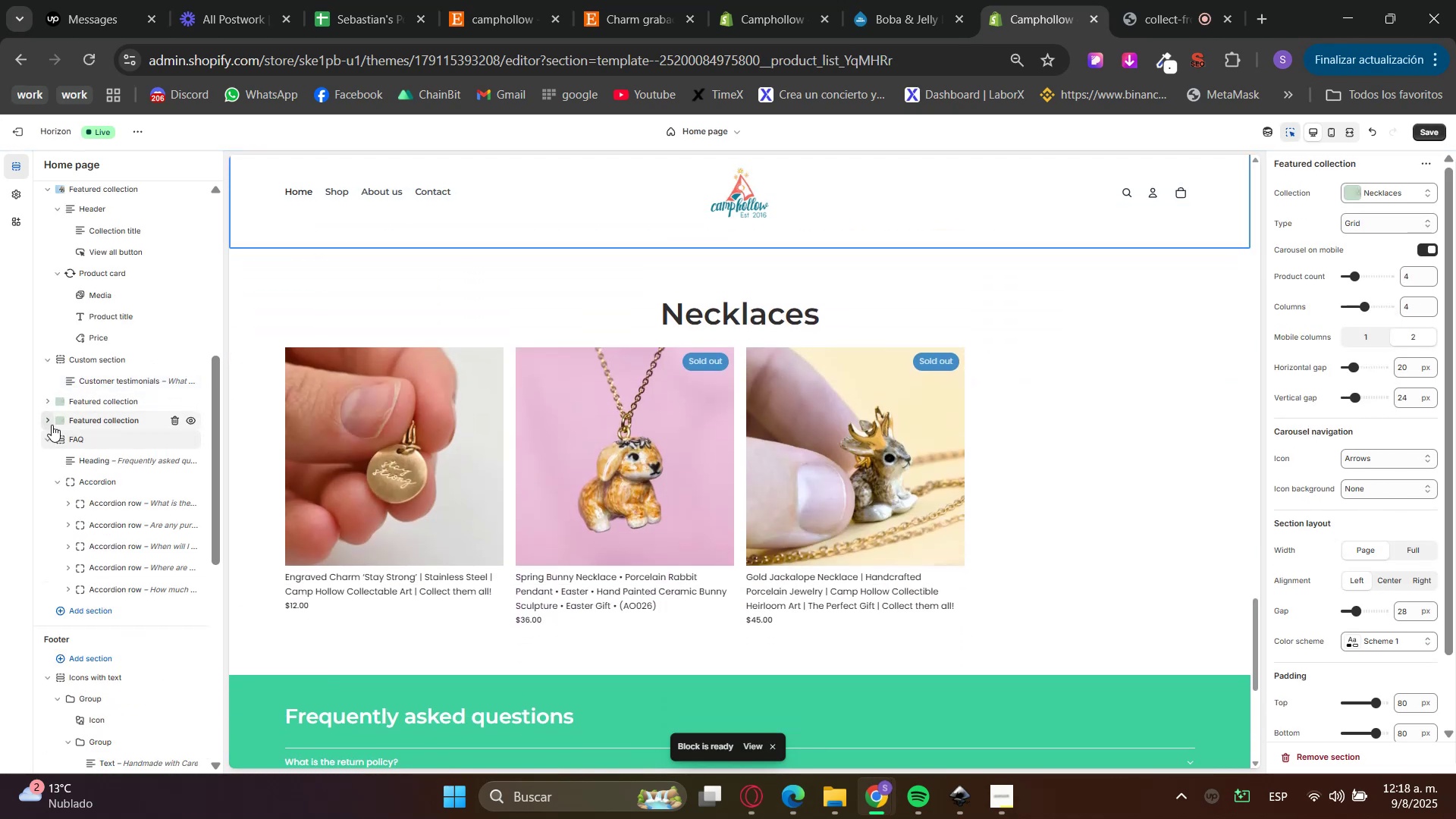 
left_click([79, 419])
 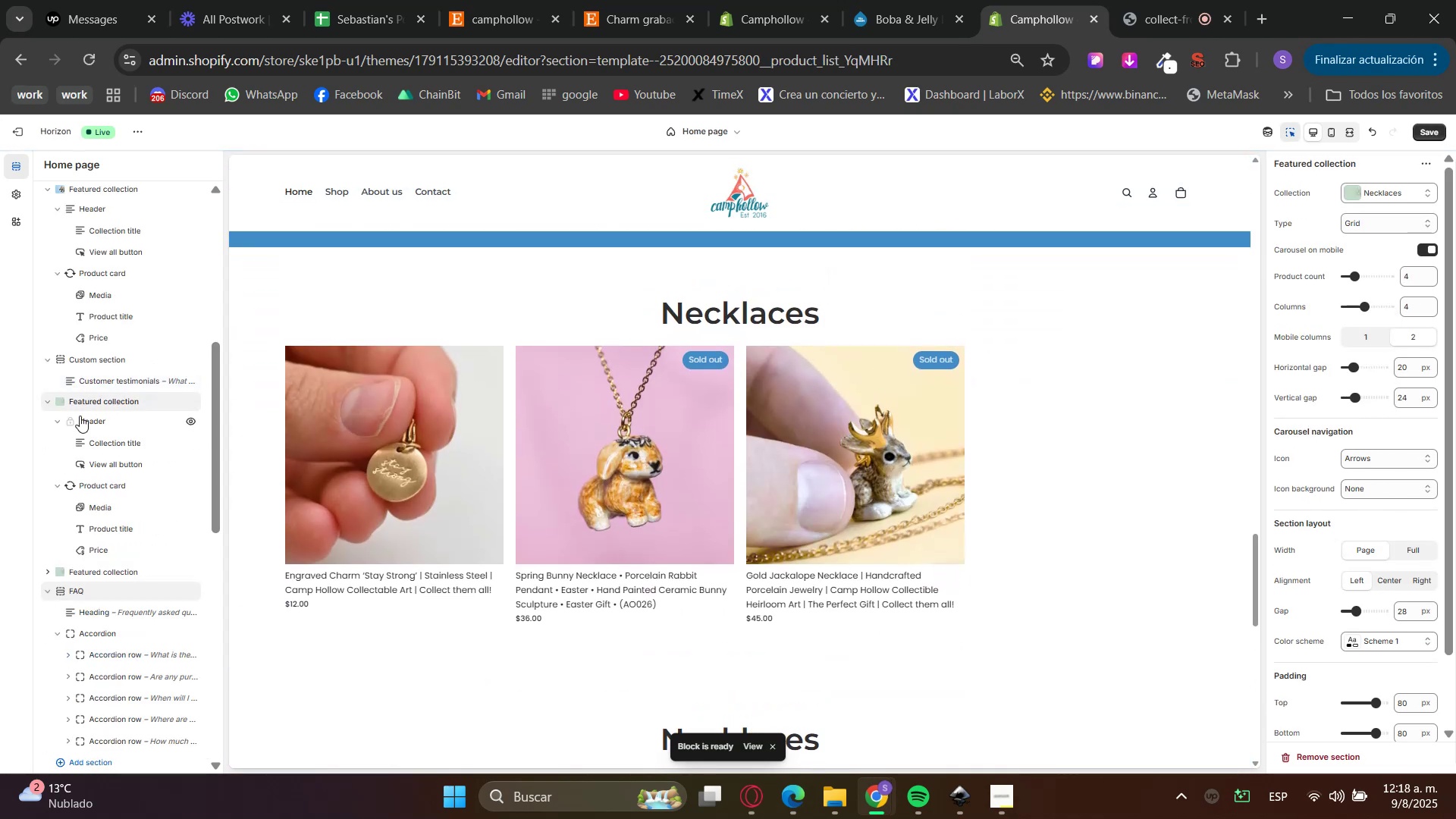 
left_click([49, 399])
 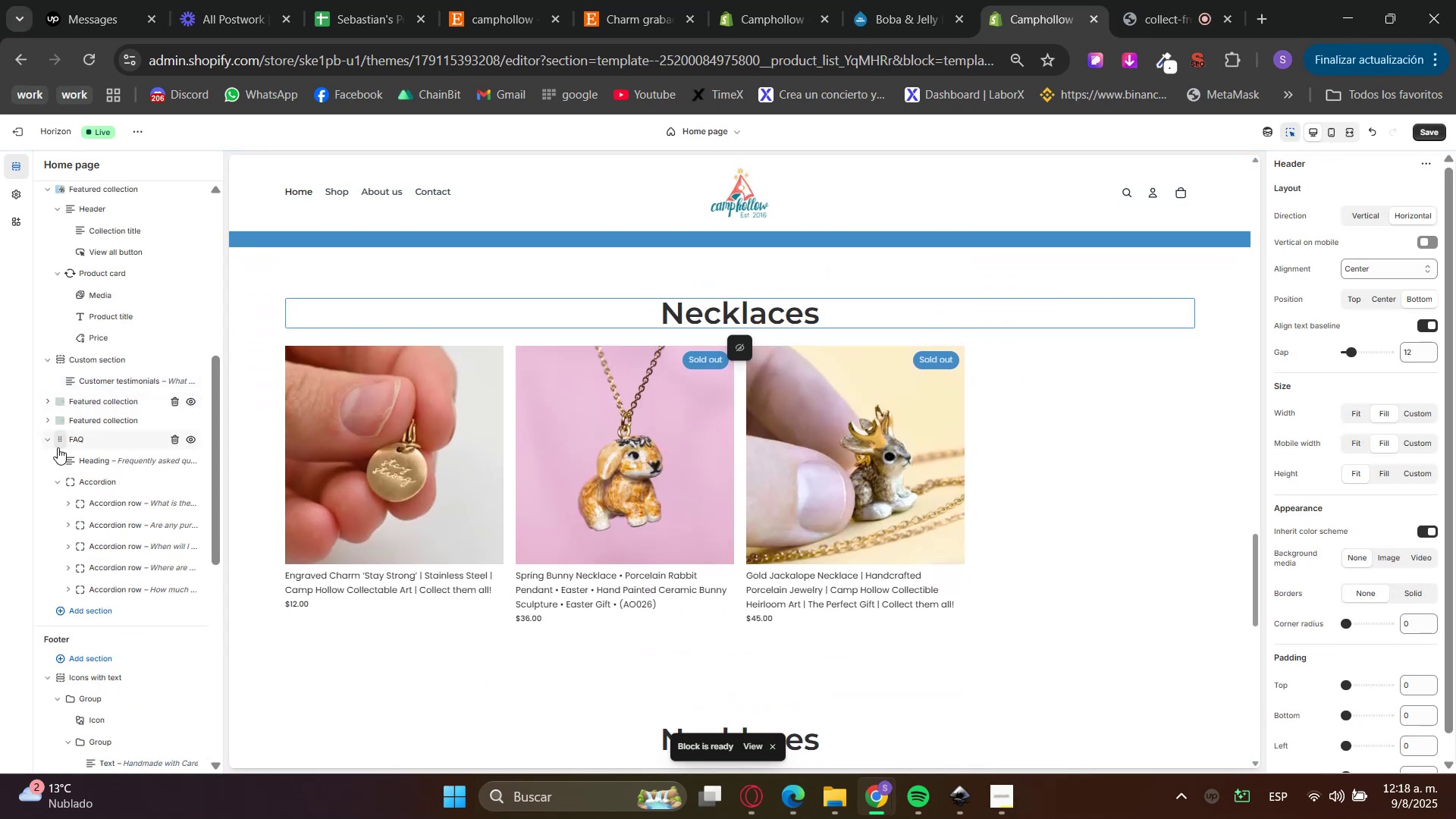 
left_click([49, 442])
 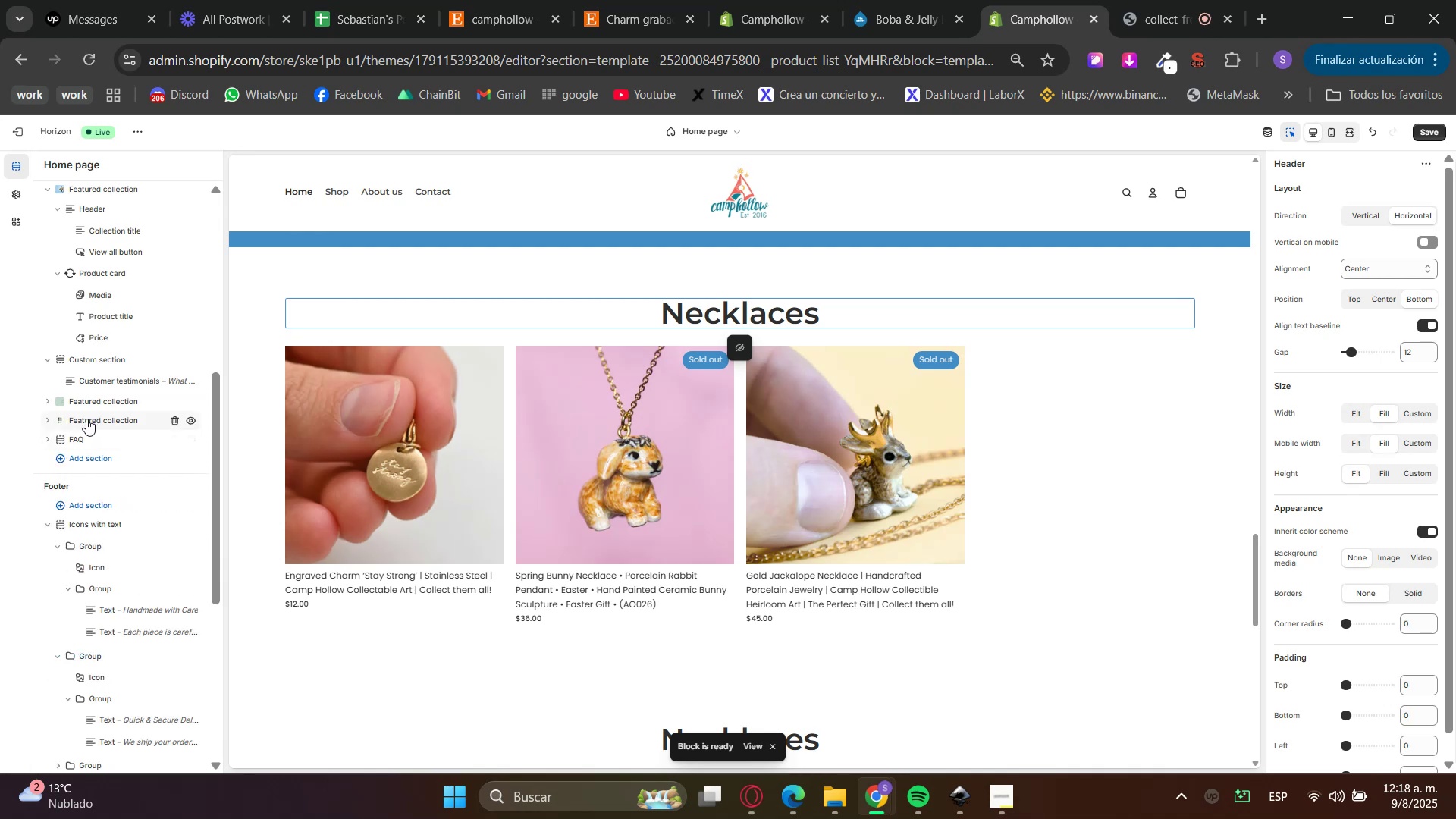 
left_click_drag(start_coordinate=[80, 416], to_coordinate=[80, 446])
 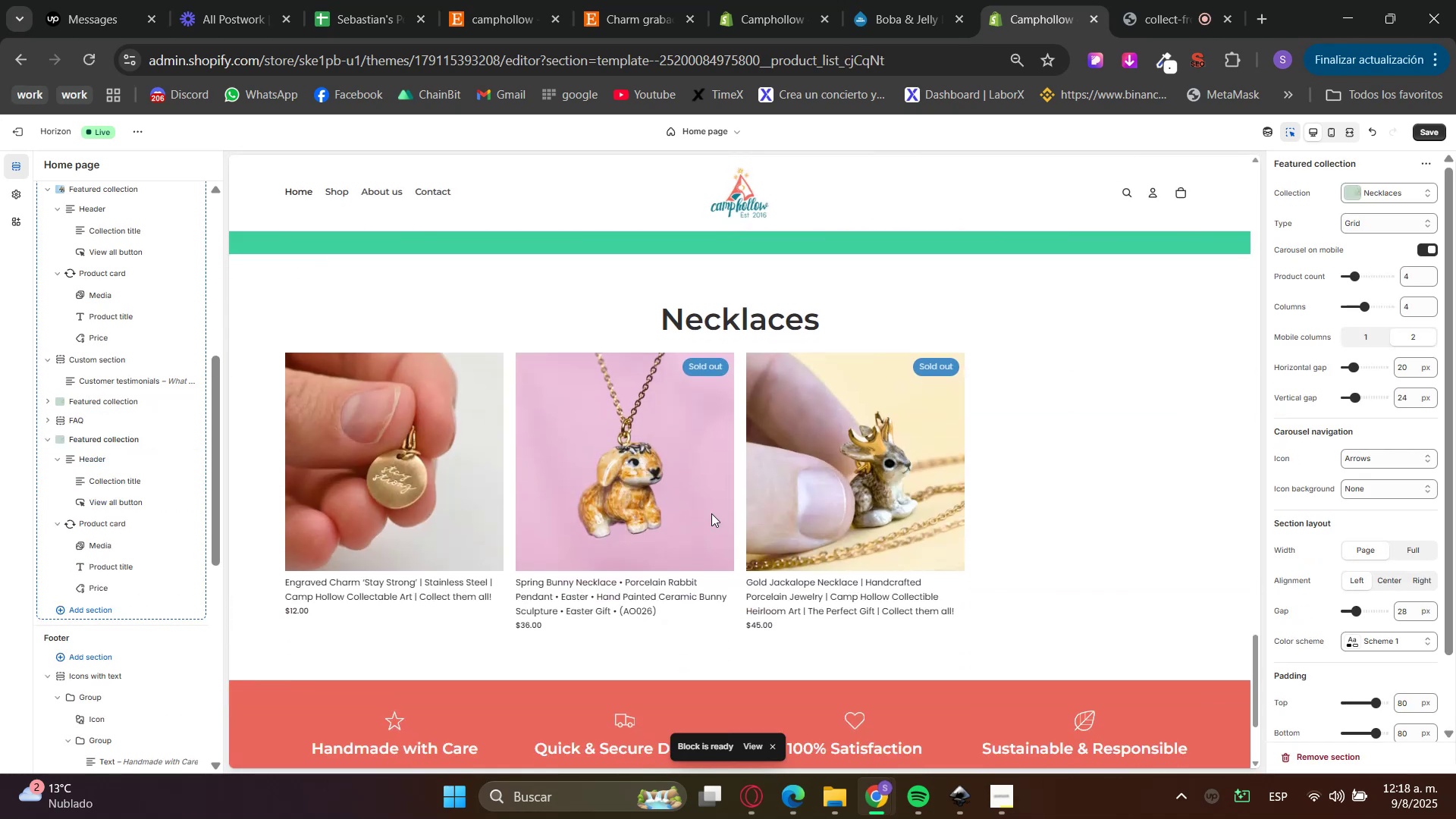 
scroll: coordinate [1001, 493], scroll_direction: up, amount: 4.0
 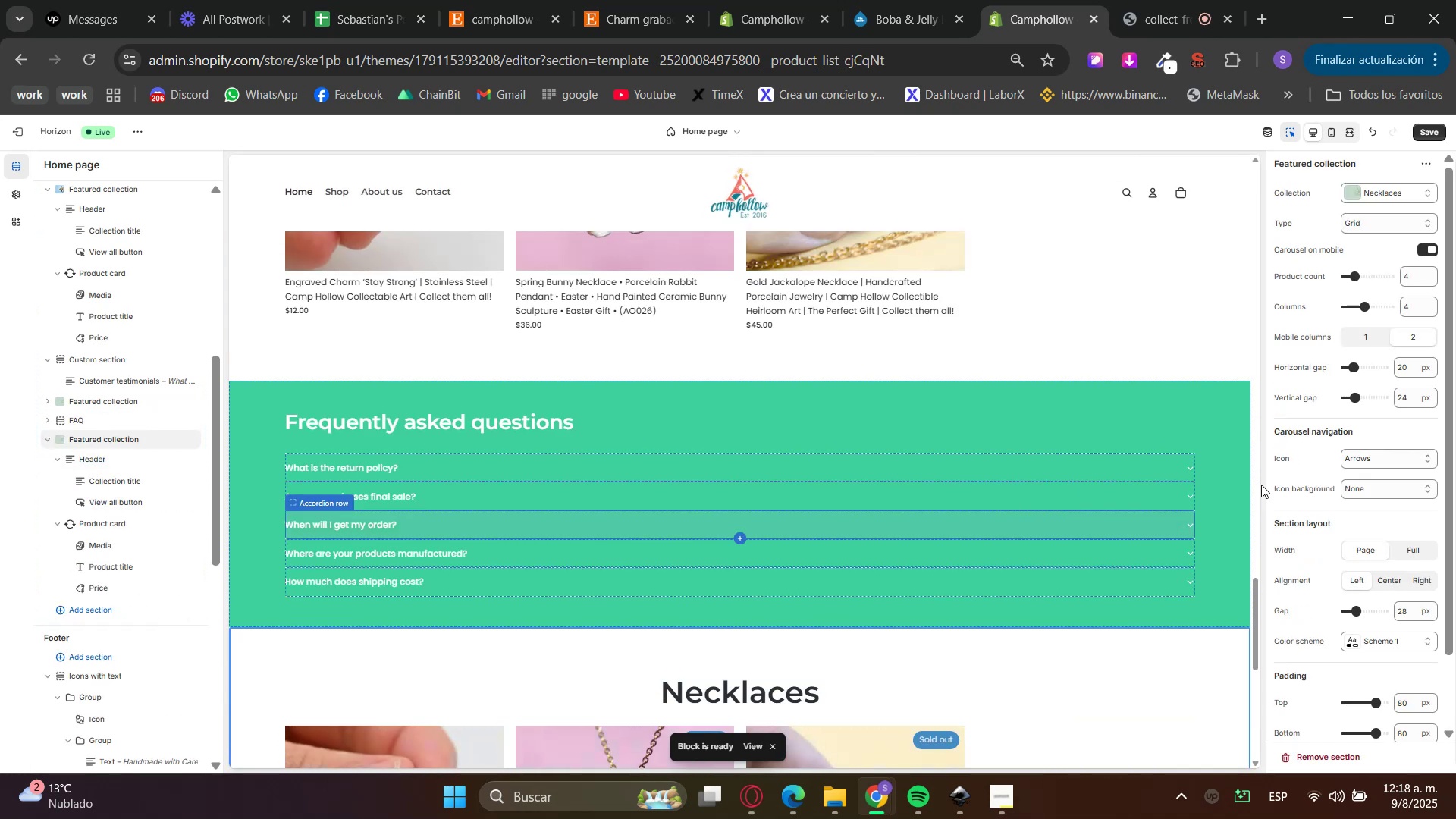 
left_click([1230, 457])
 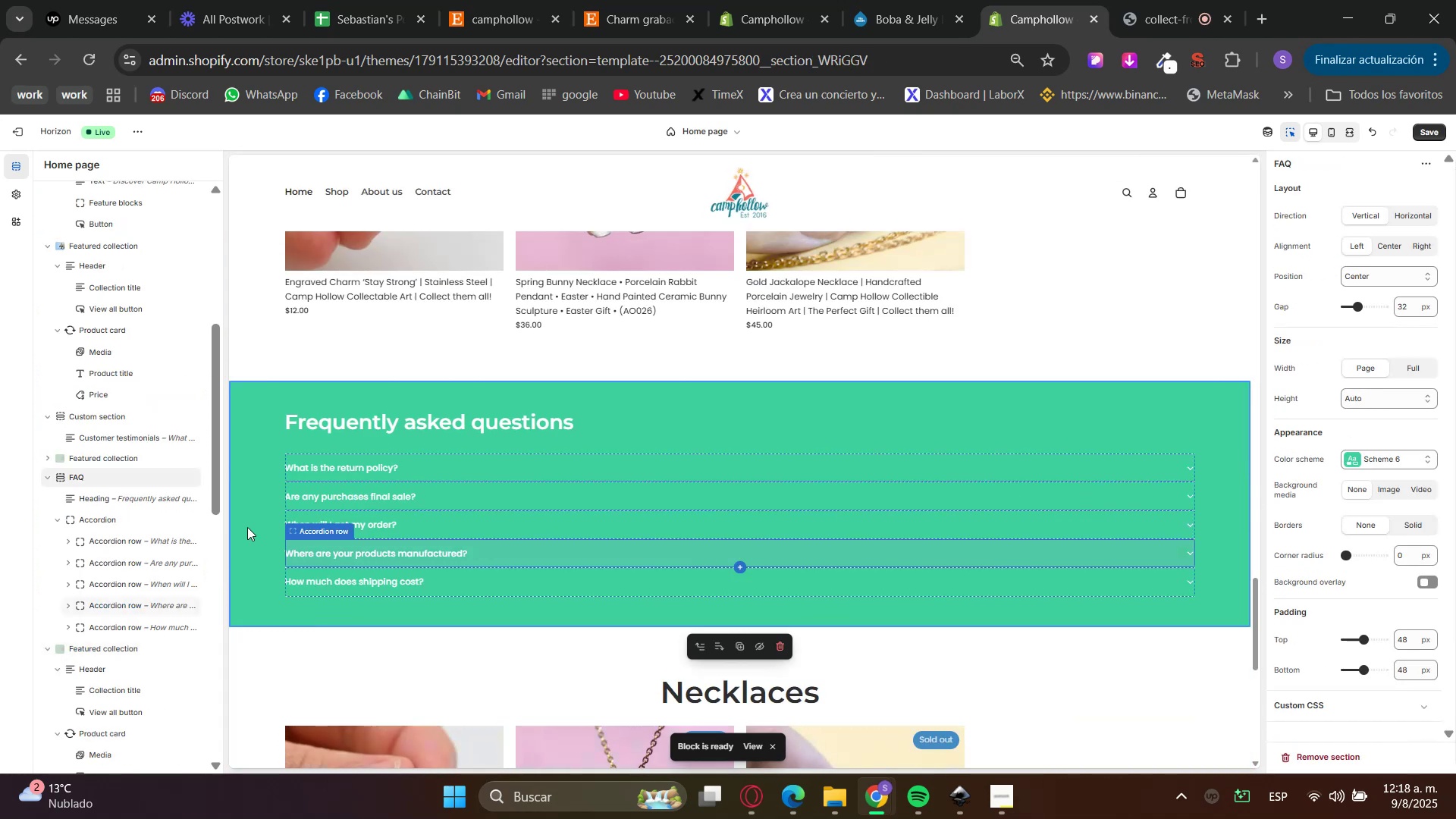 
left_click([77, 516])
 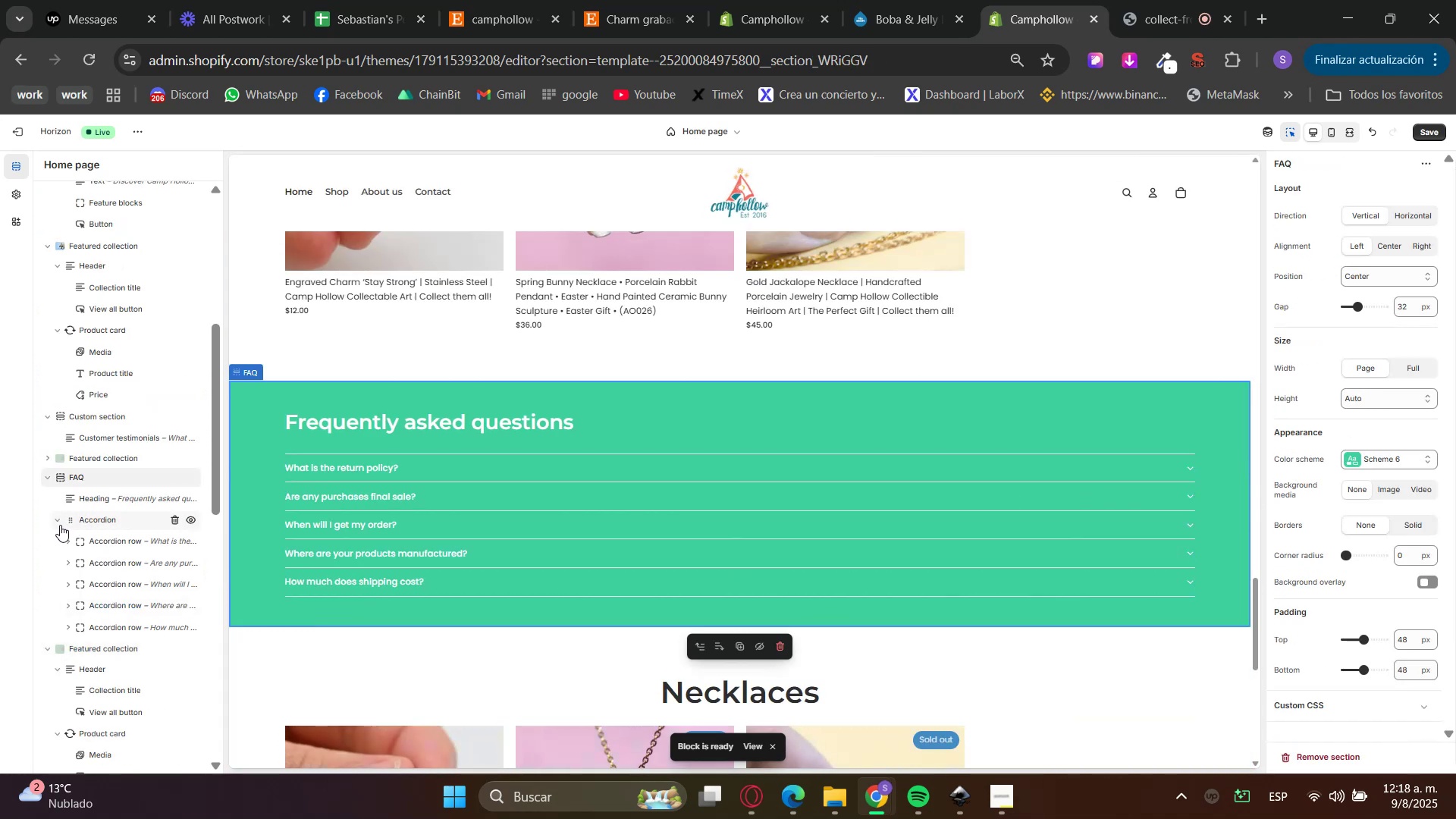 
left_click([58, 524])
 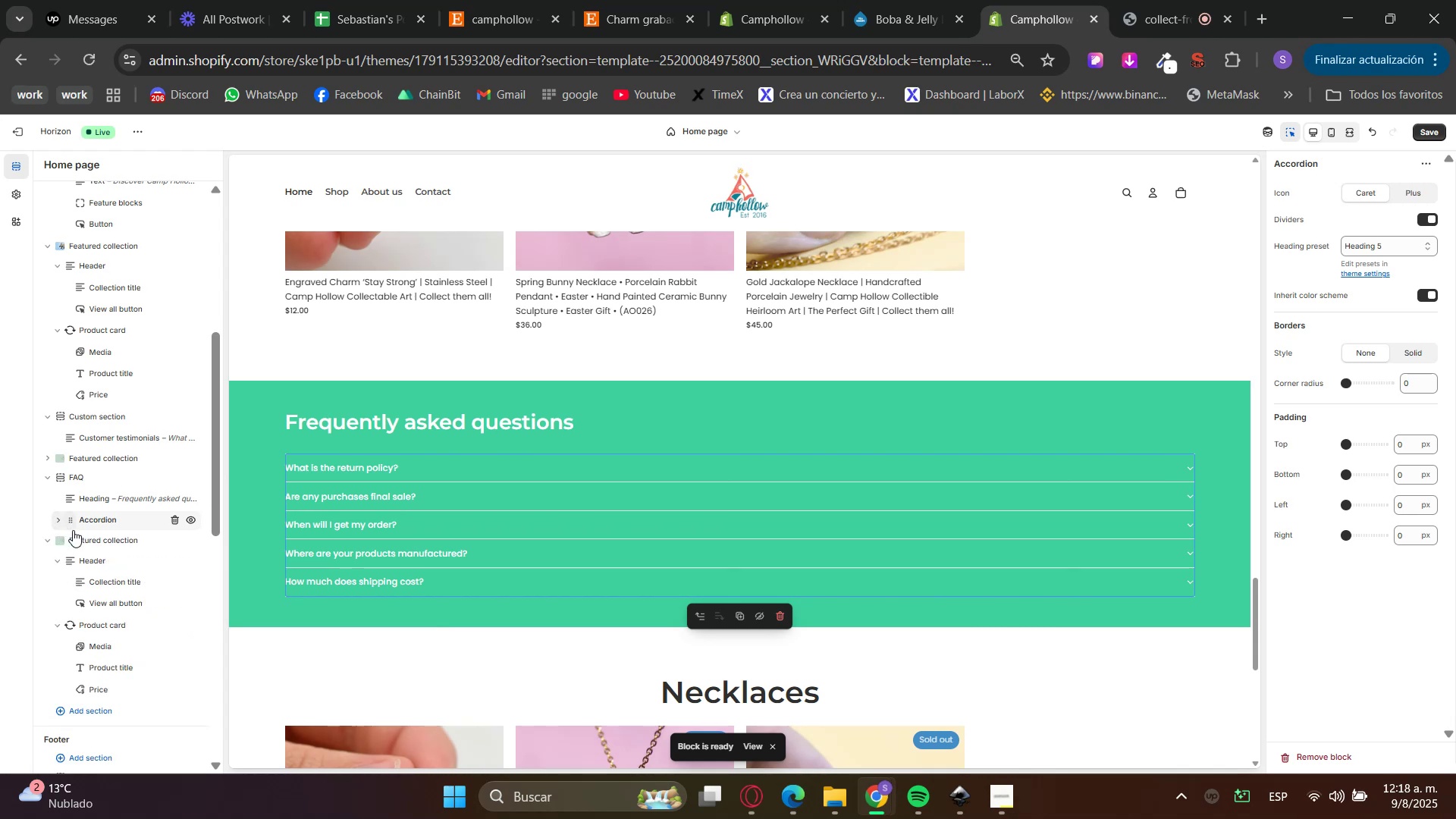 
left_click([76, 533])
 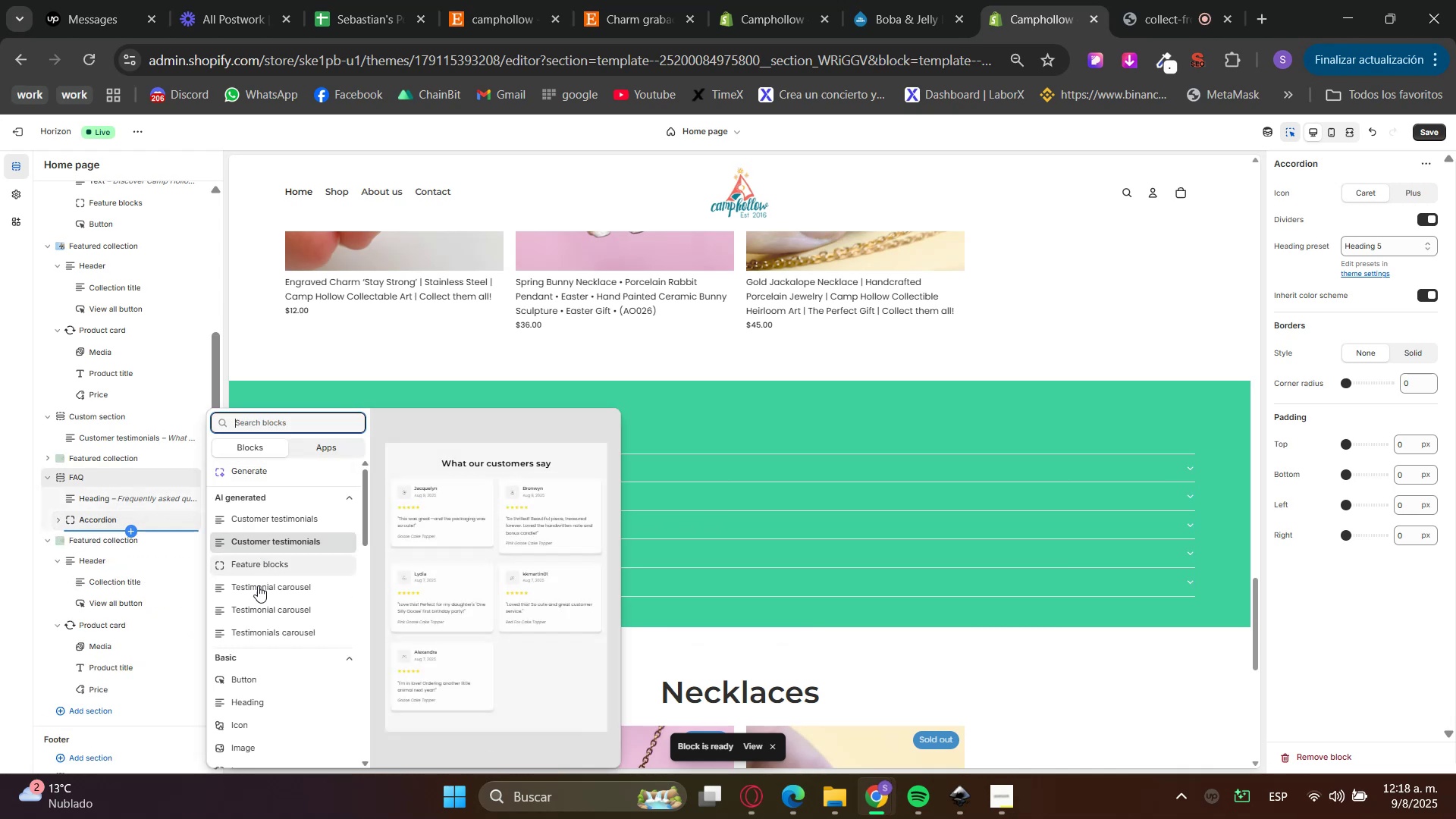 
type(acc)
 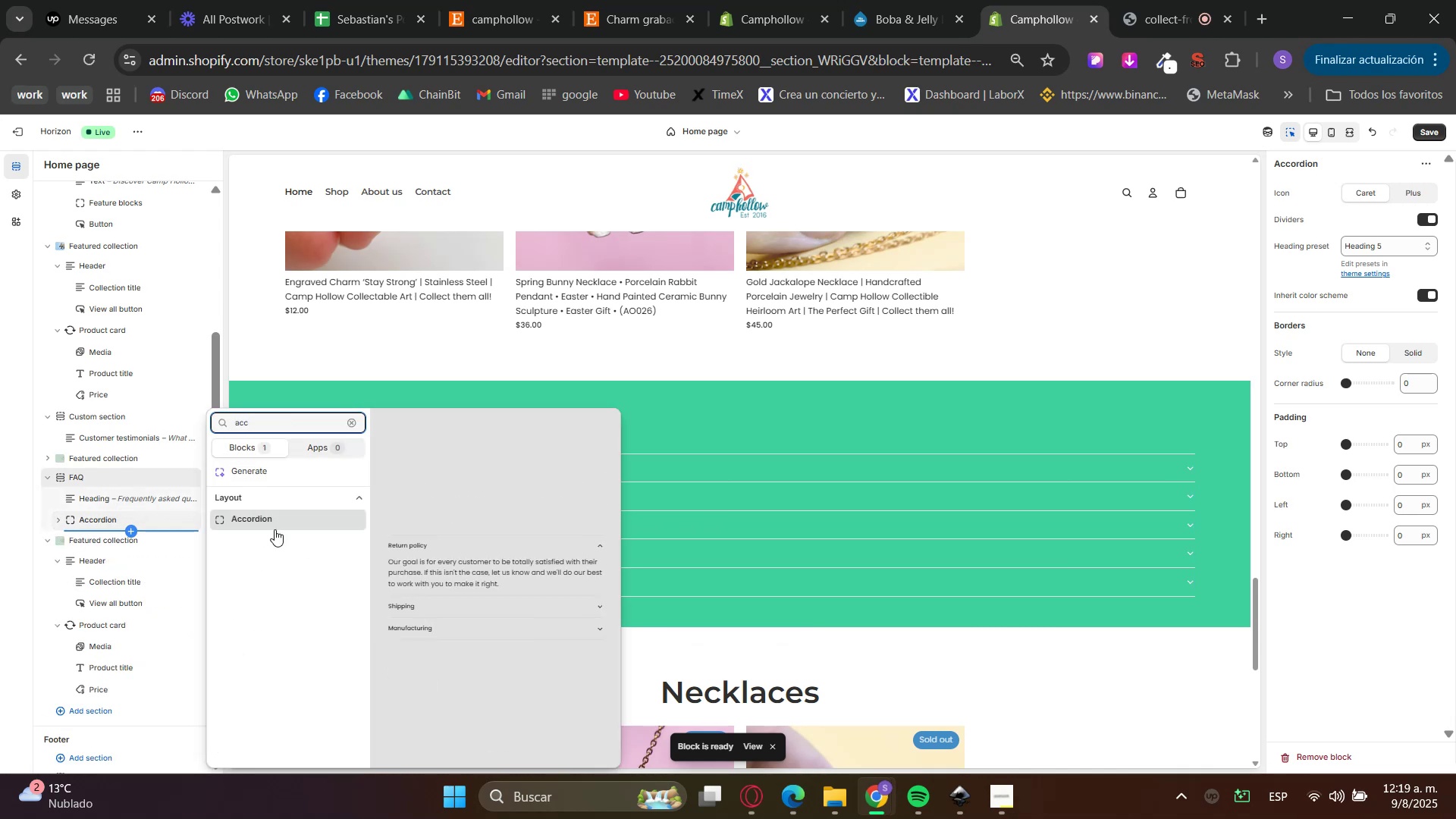 
left_click([274, 524])
 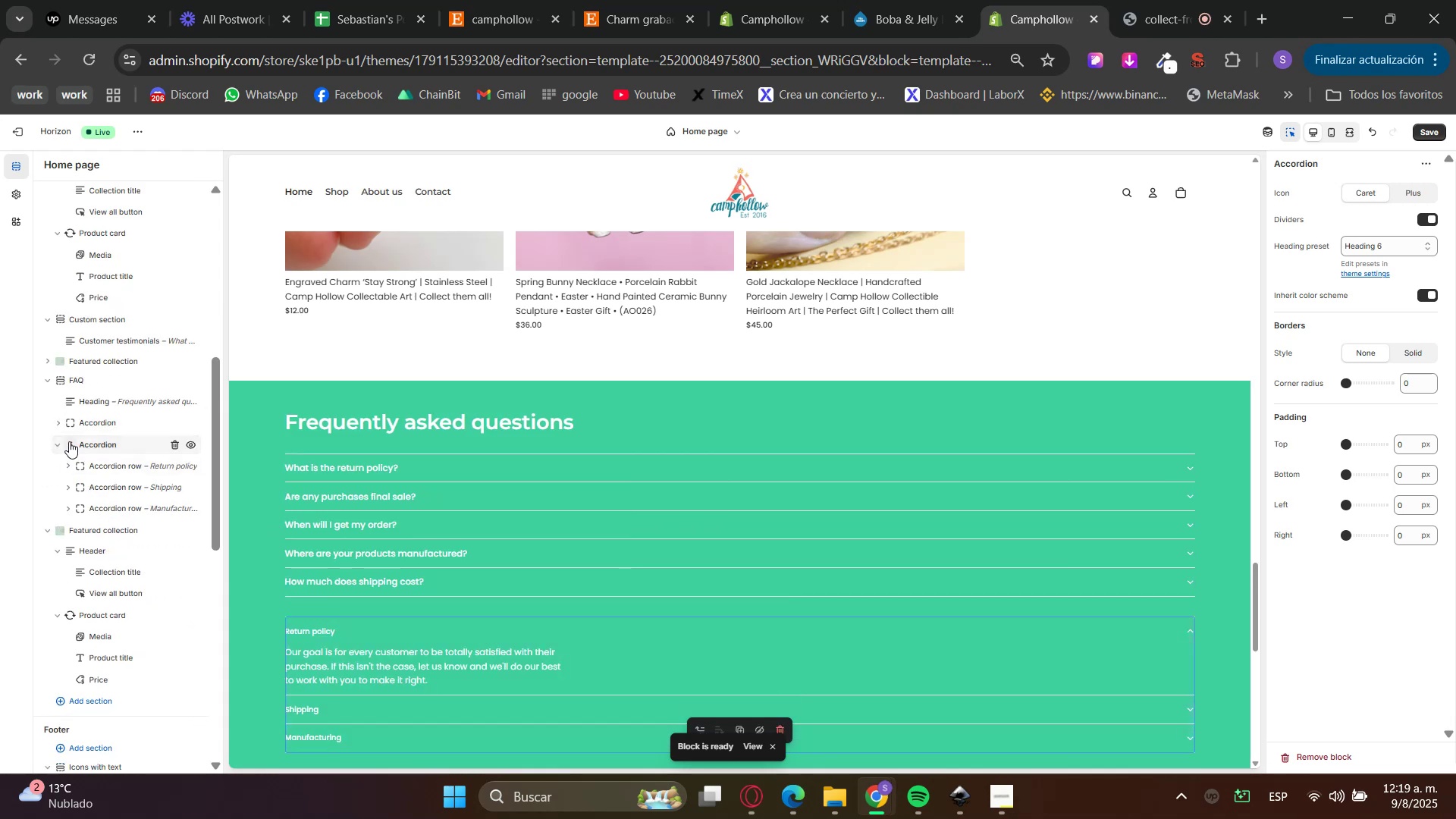 
left_click([95, 379])
 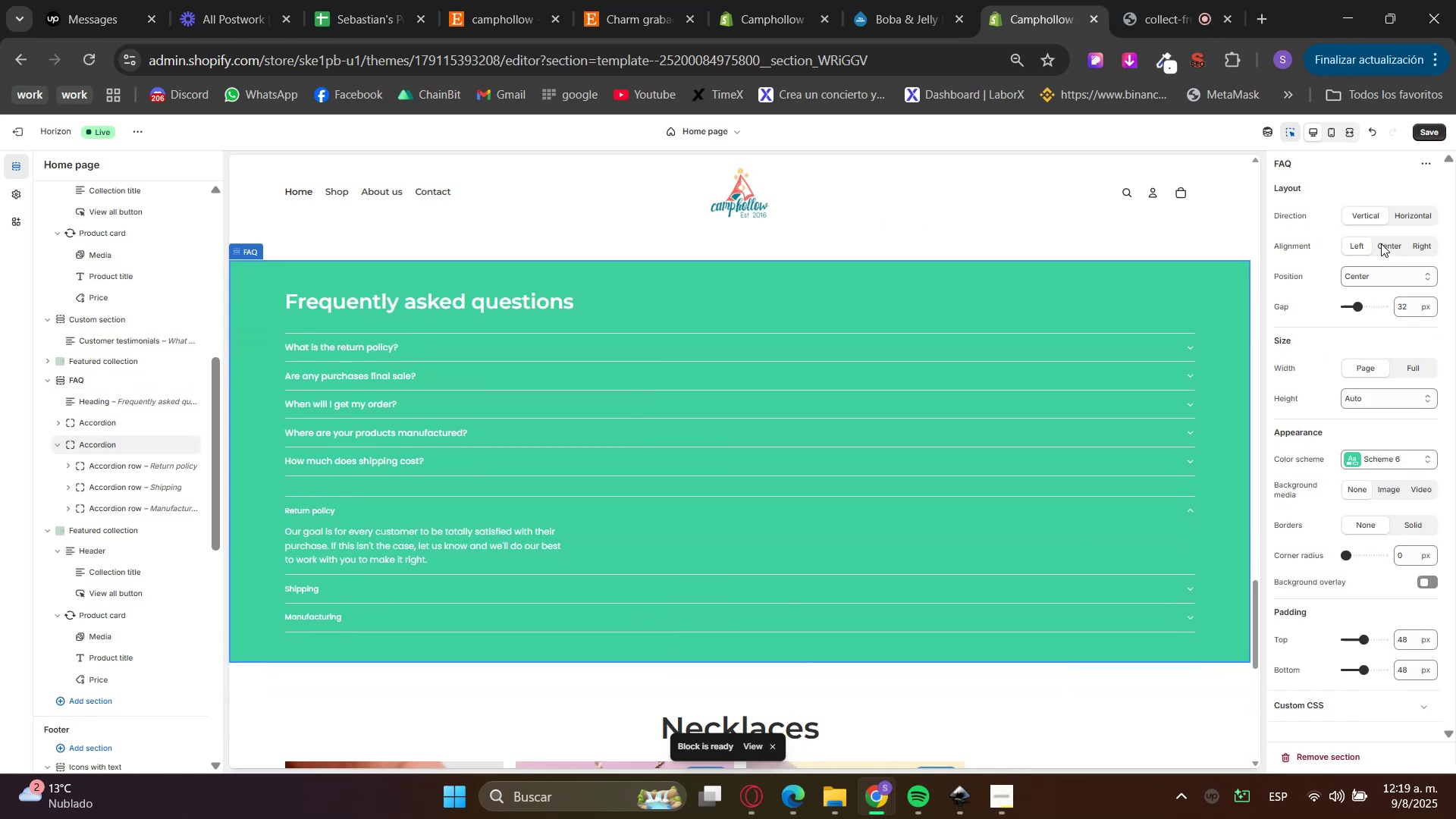 
left_click([1411, 221])
 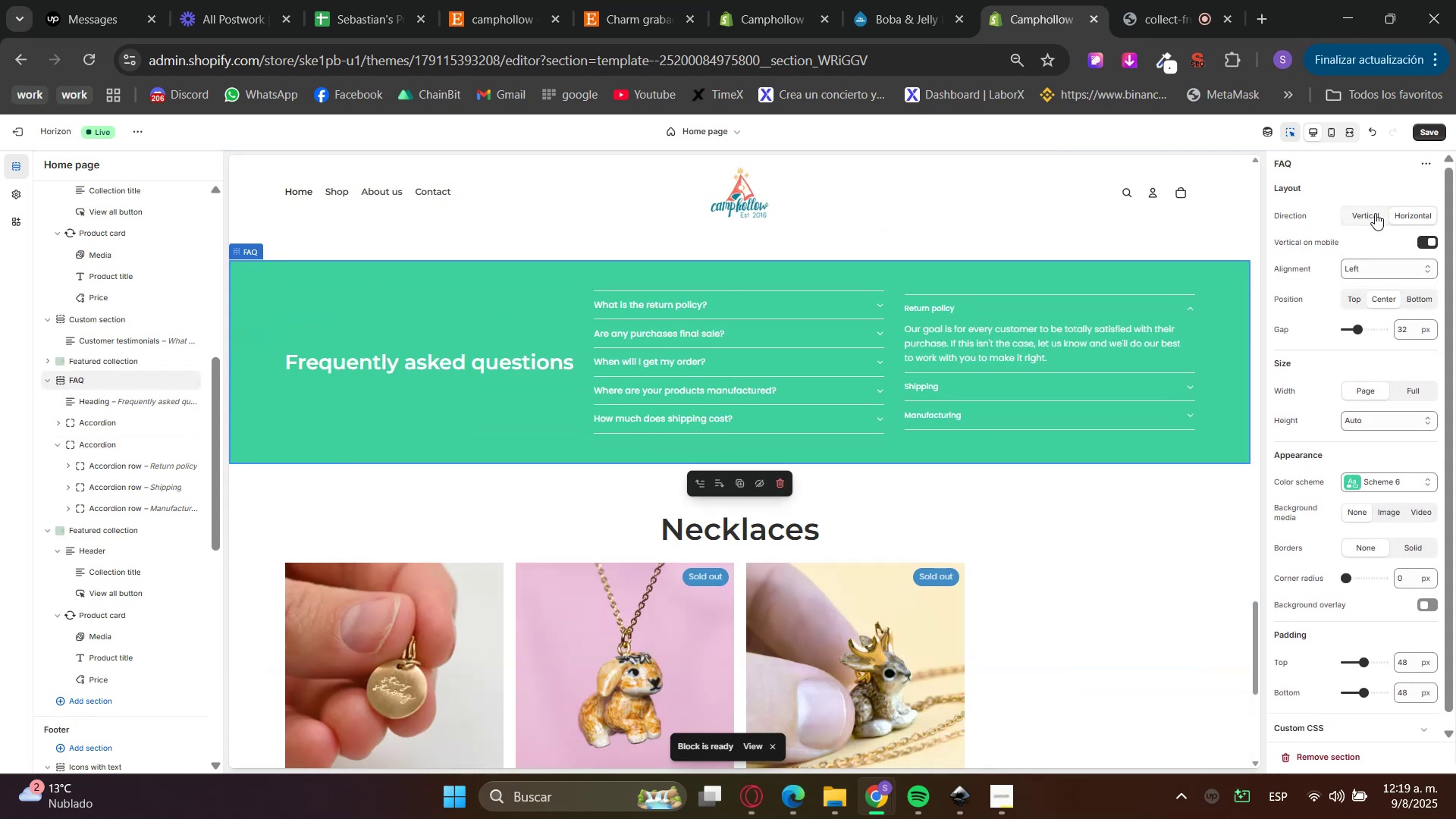 
scroll: coordinate [1134, 488], scroll_direction: up, amount: 1.0
 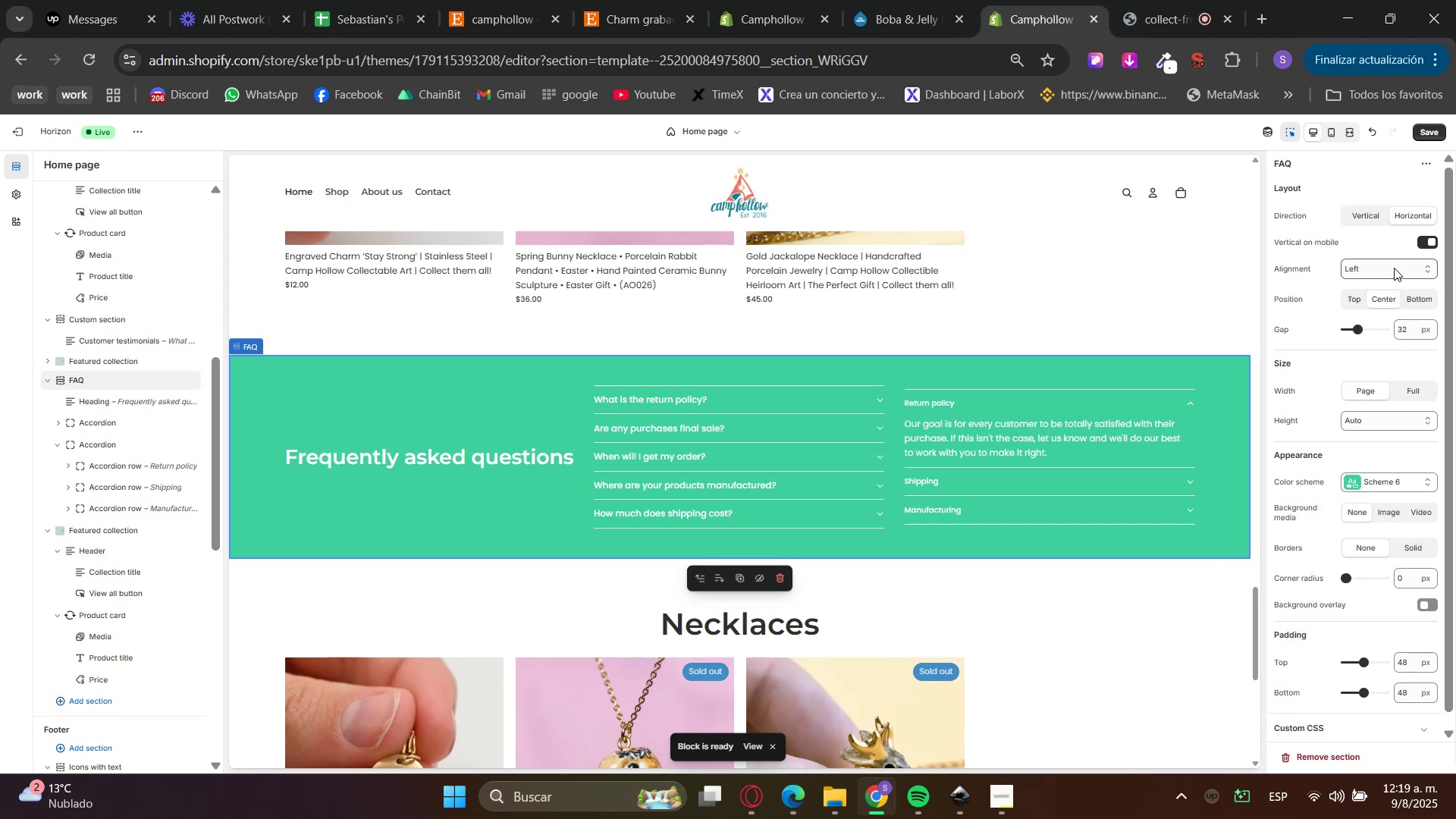 
wait(10.37)
 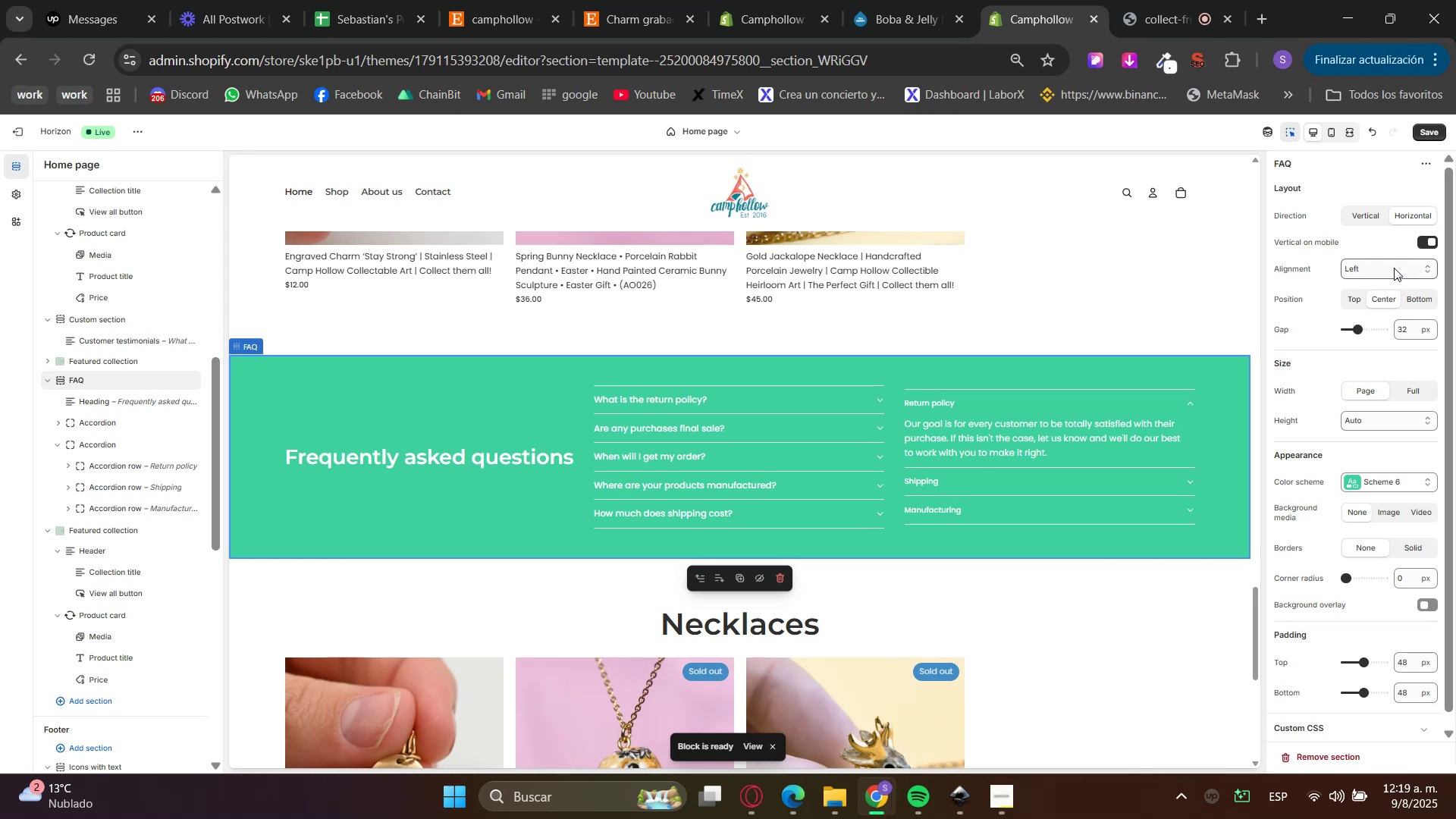 
left_click([1363, 216])
 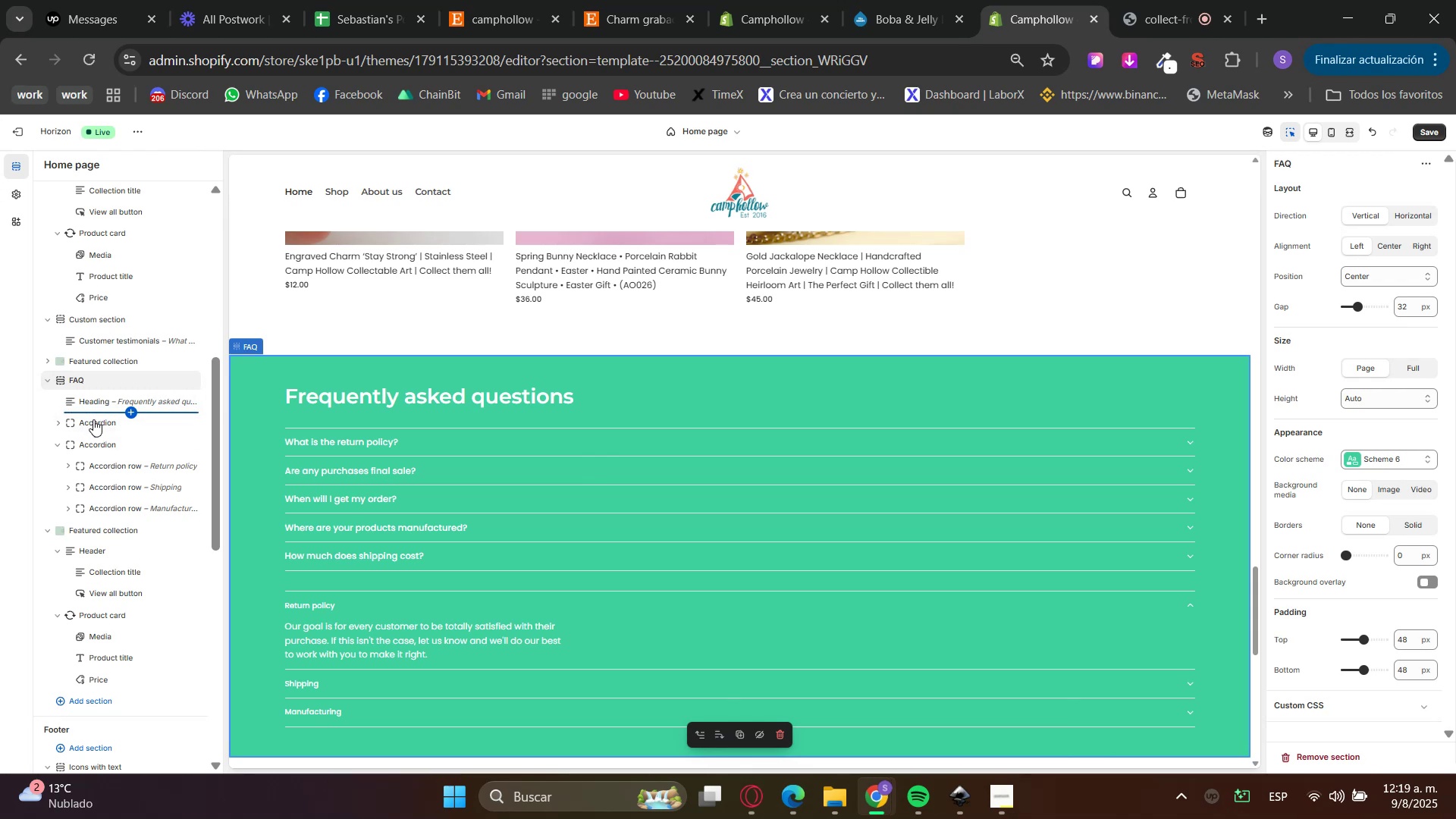 
left_click([93, 402])
 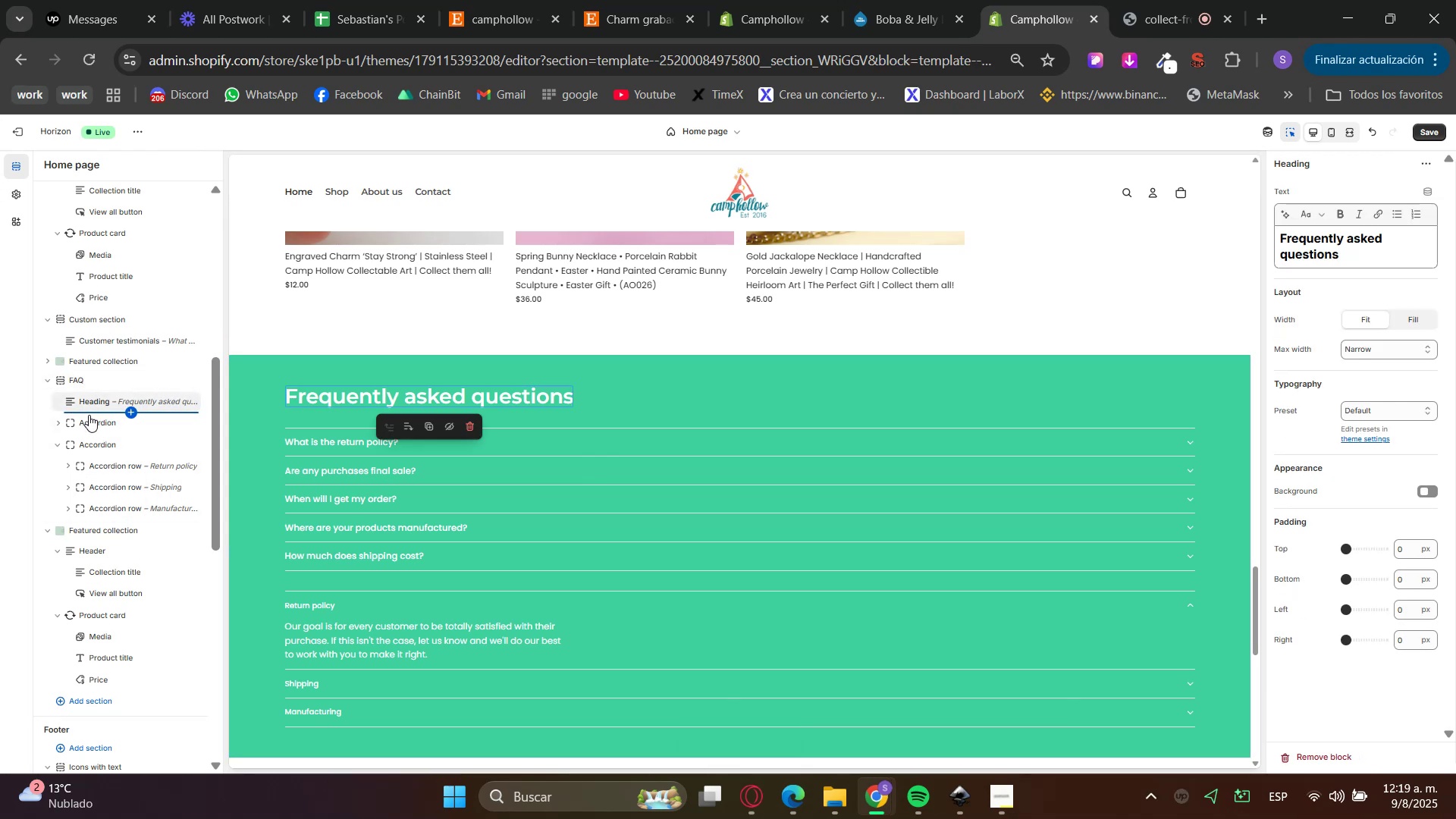 
left_click([88, 425])
 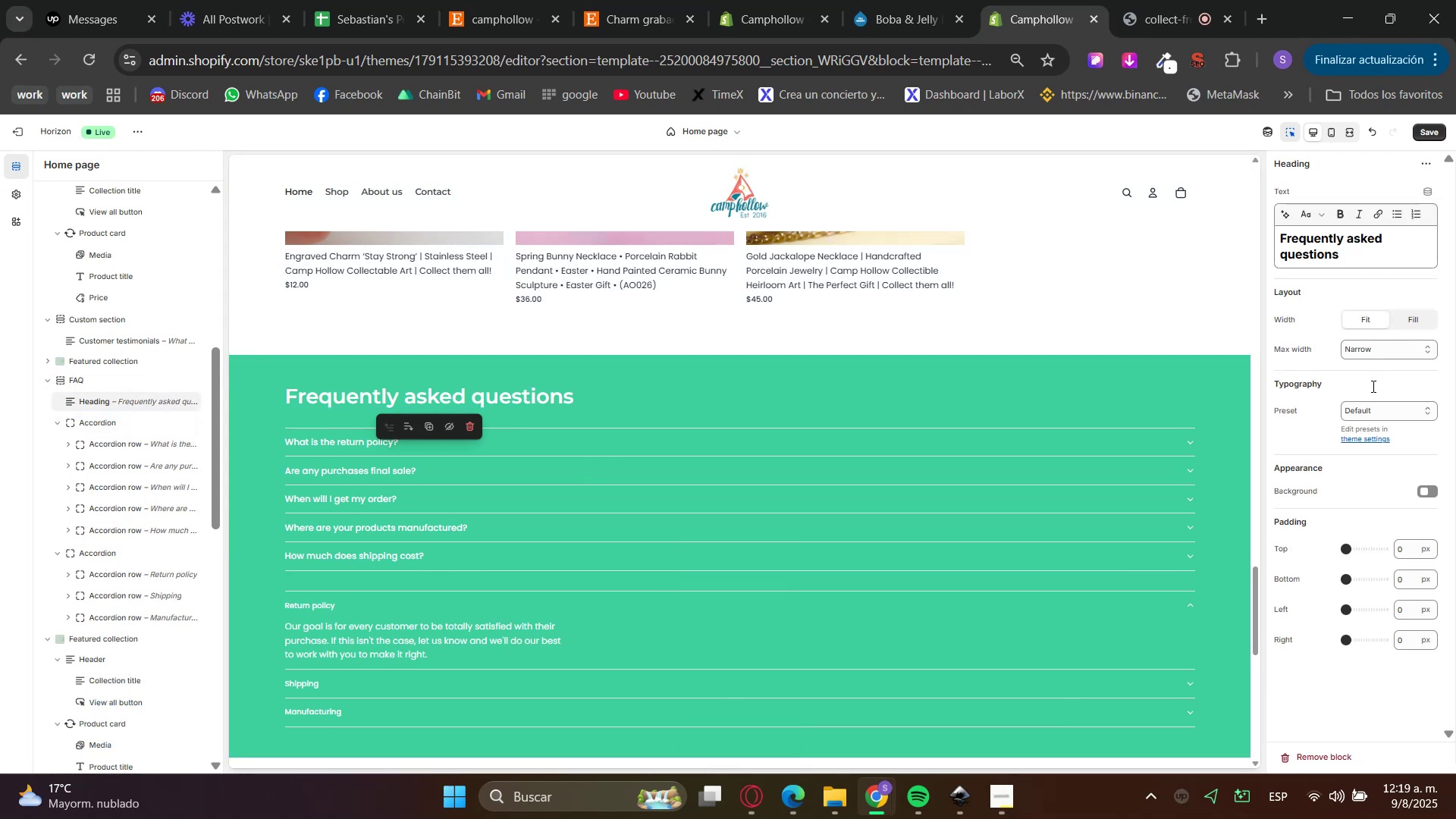 
wait(6.91)
 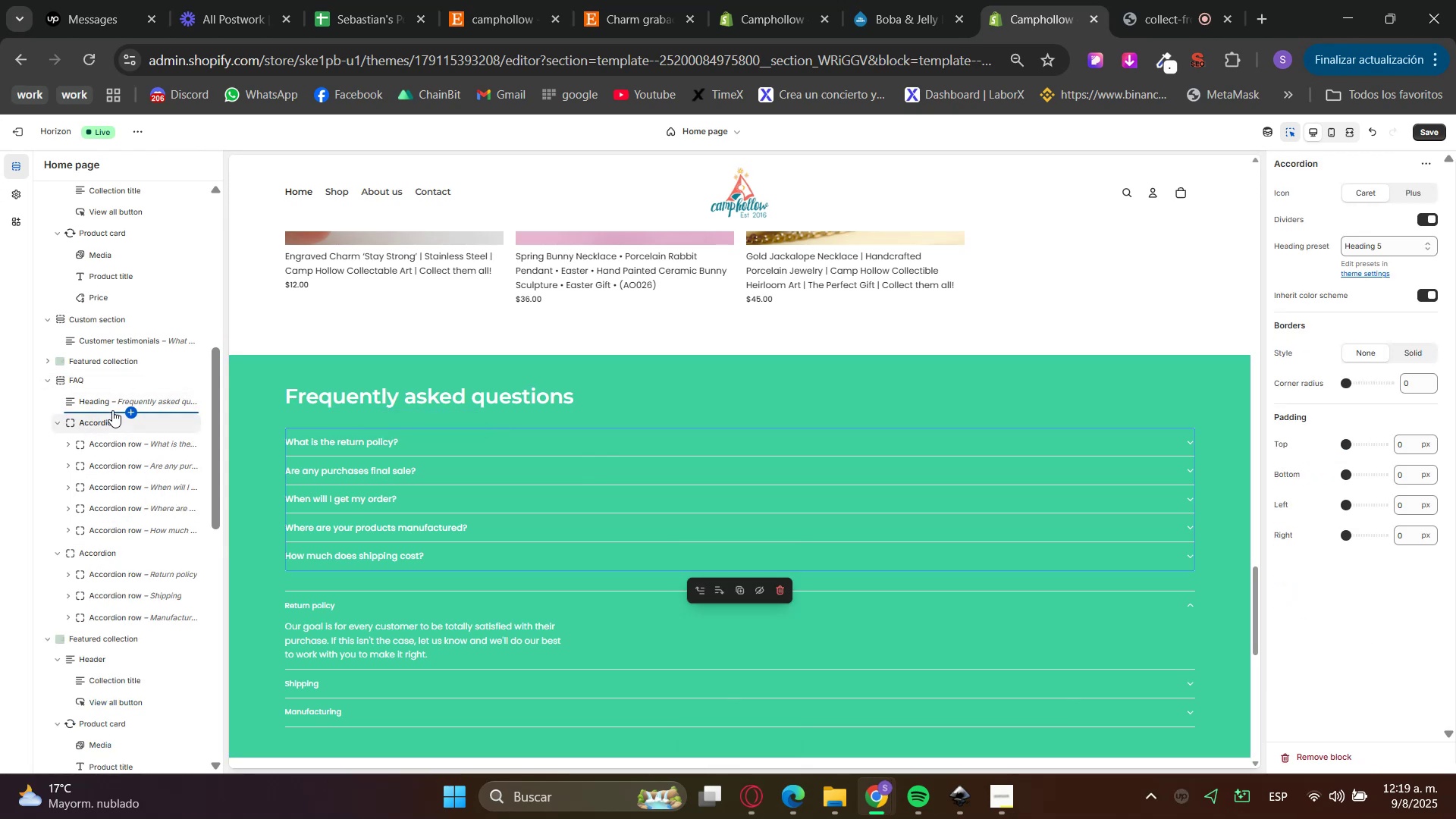 
left_click([173, 555])
 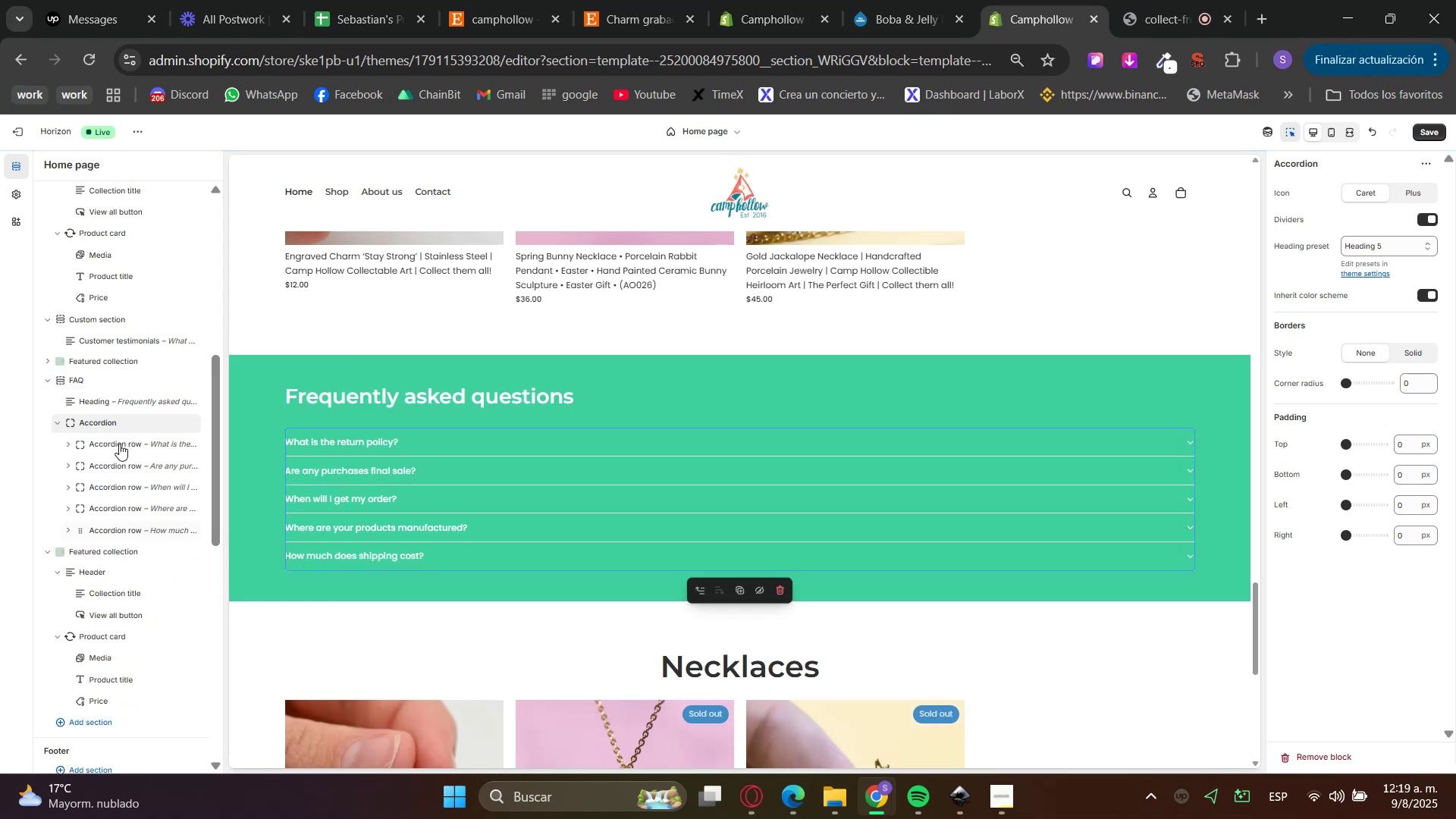 
left_click([110, 447])
 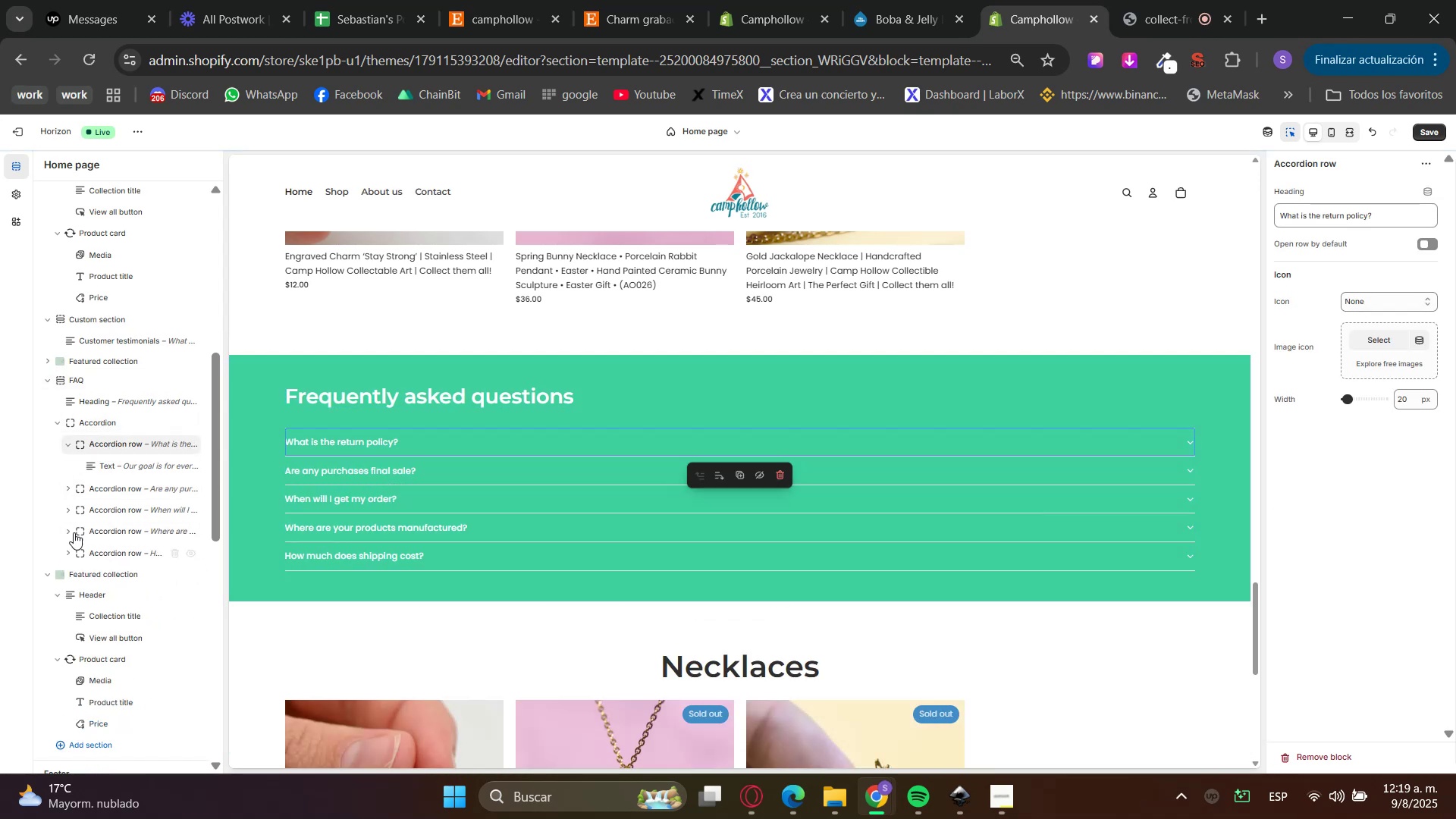 
left_click([108, 428])
 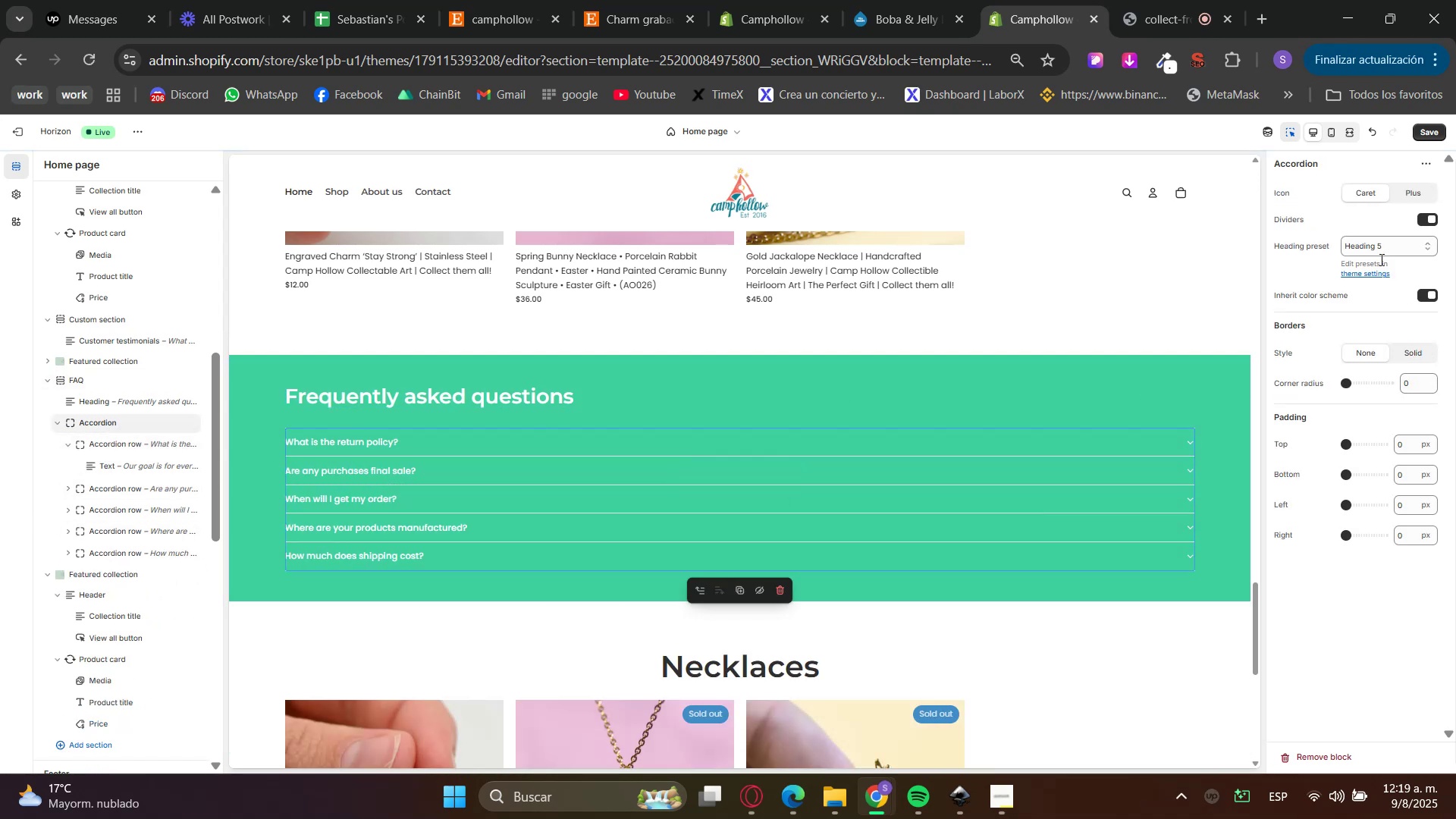 
left_click([1372, 251])
 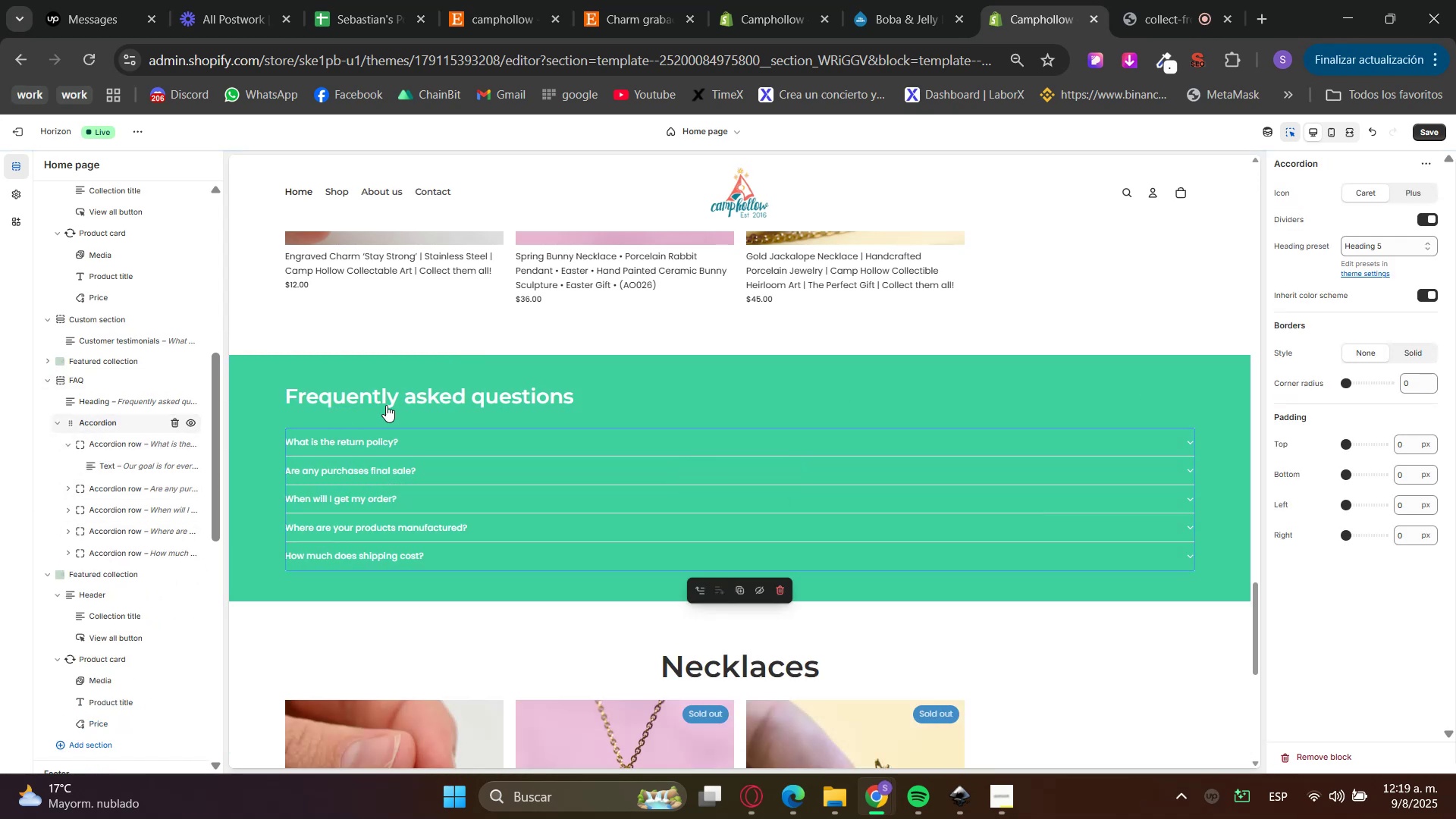 
left_click([1379, 241])
 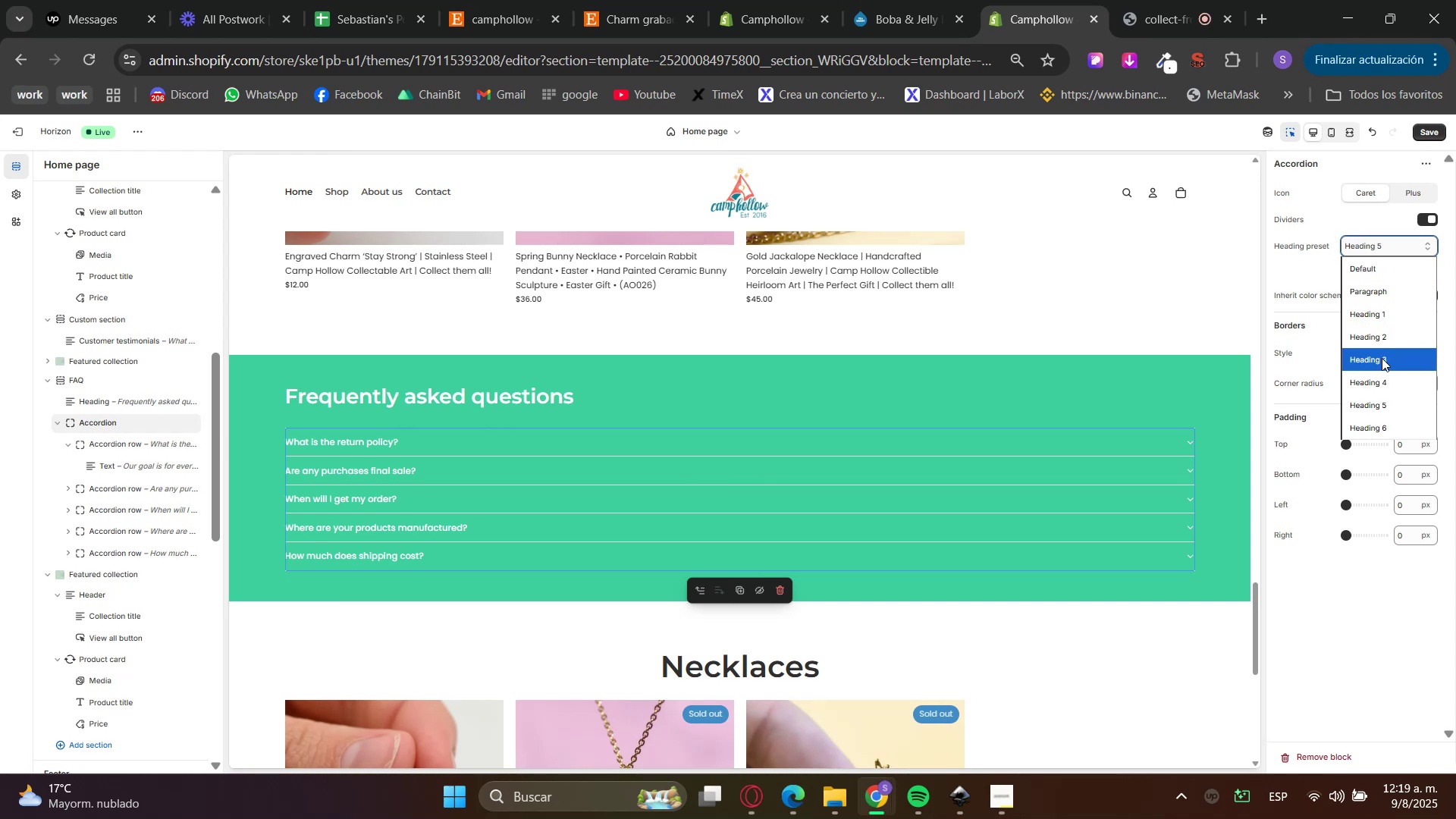 
left_click([1382, 375])
 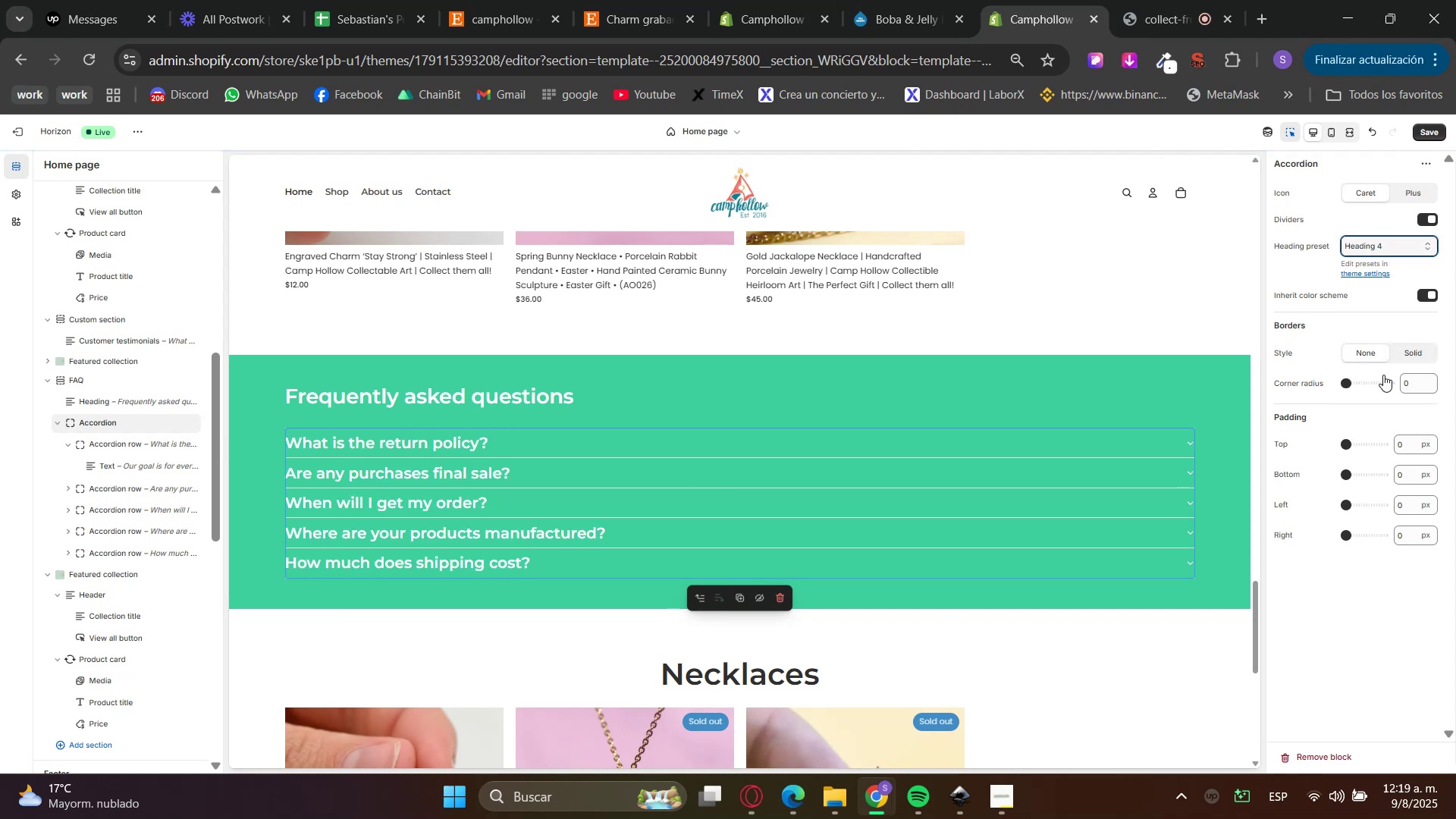 
left_click([1381, 243])
 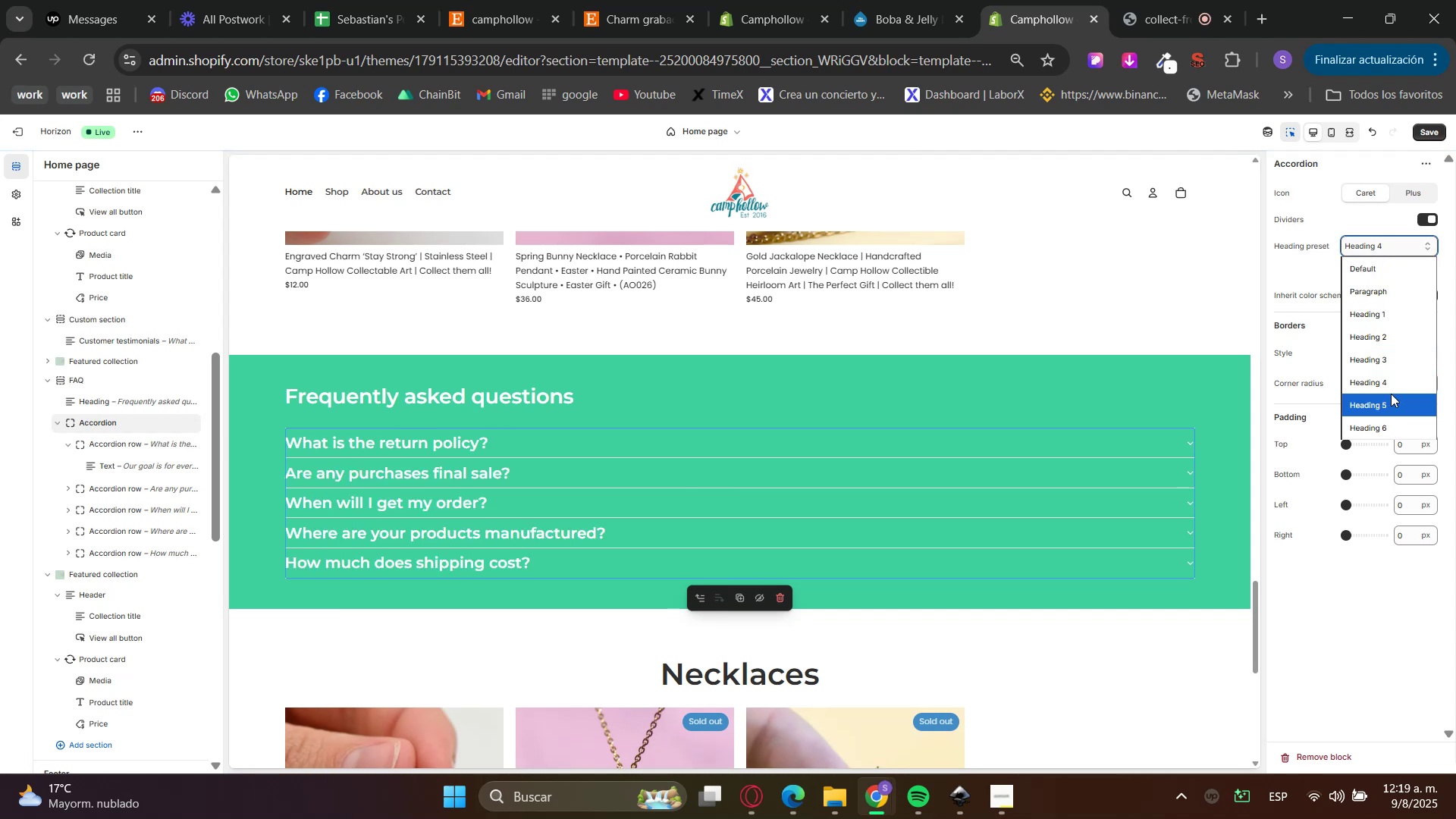 
left_click([1385, 403])
 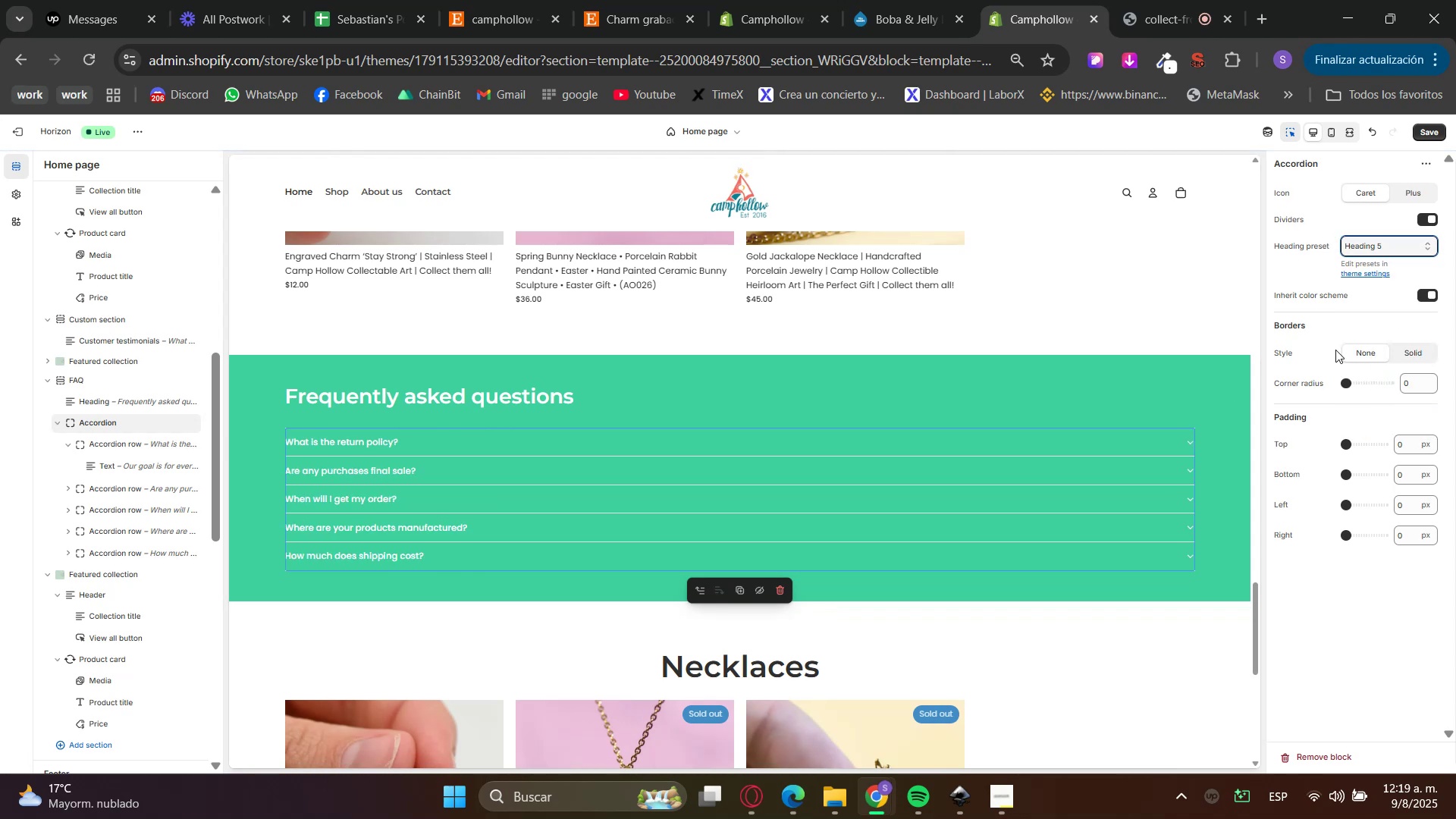 
left_click([1409, 193])
 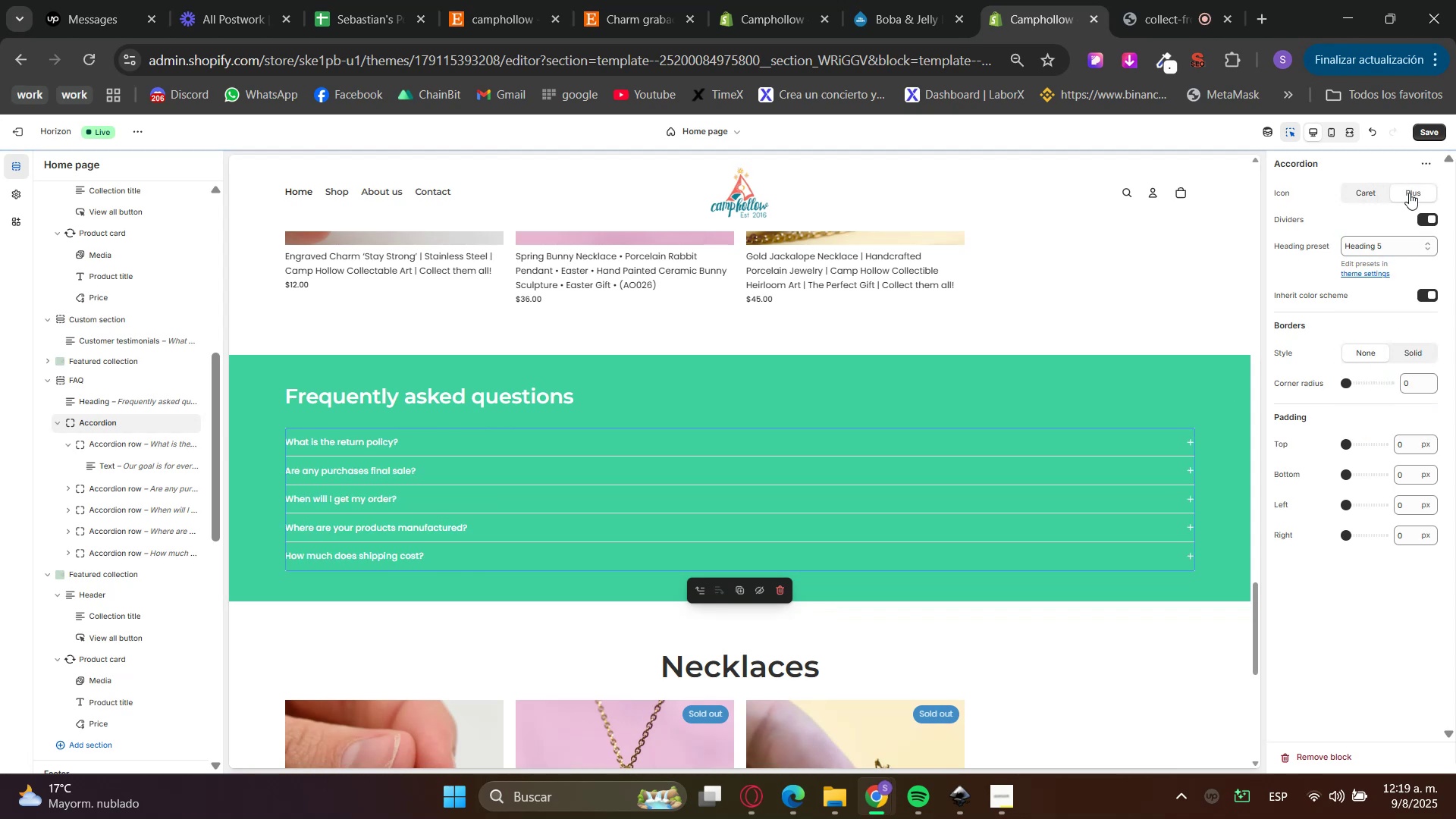 
left_click([1376, 193])
 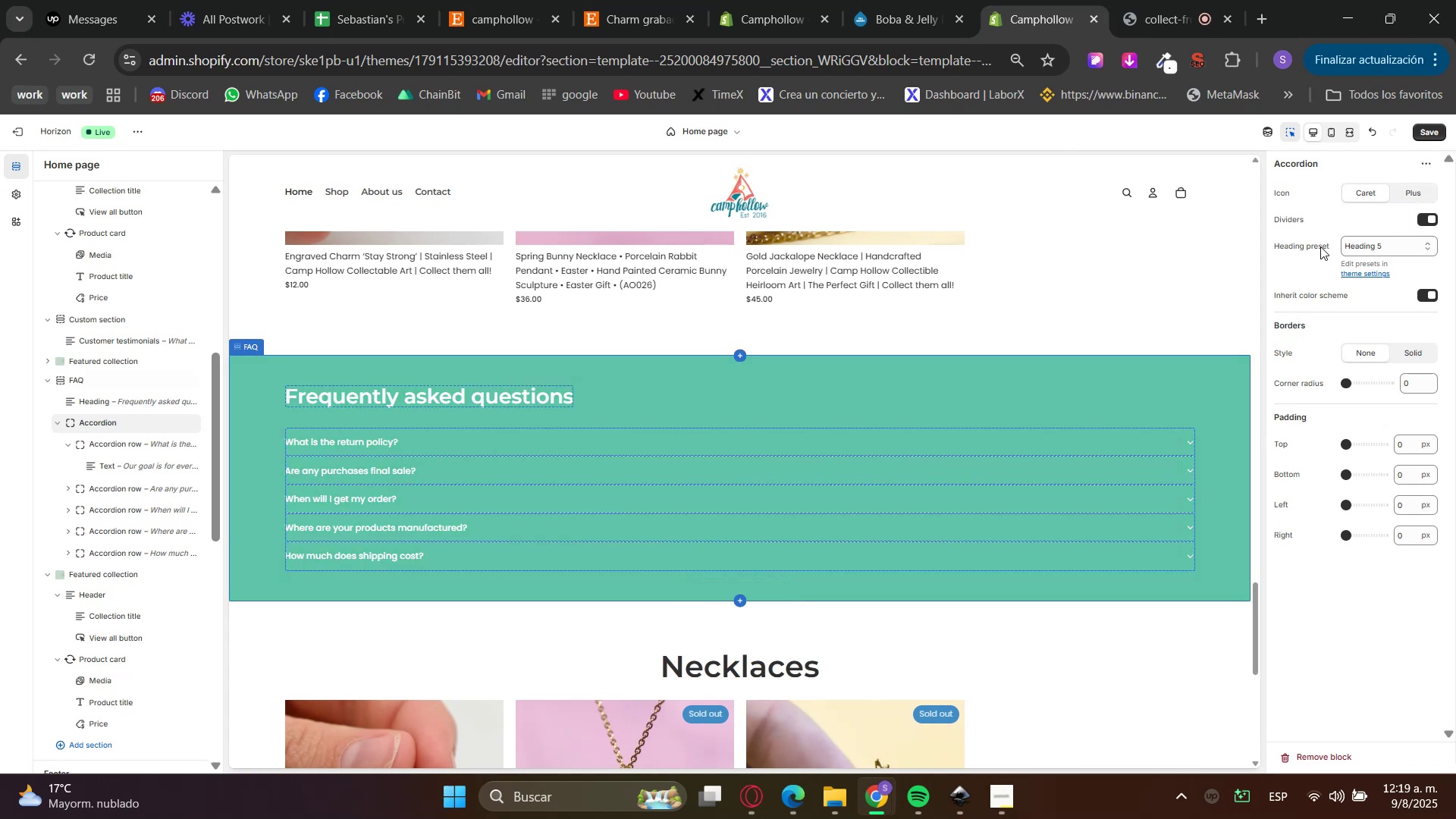 
double_click([1295, 137])
 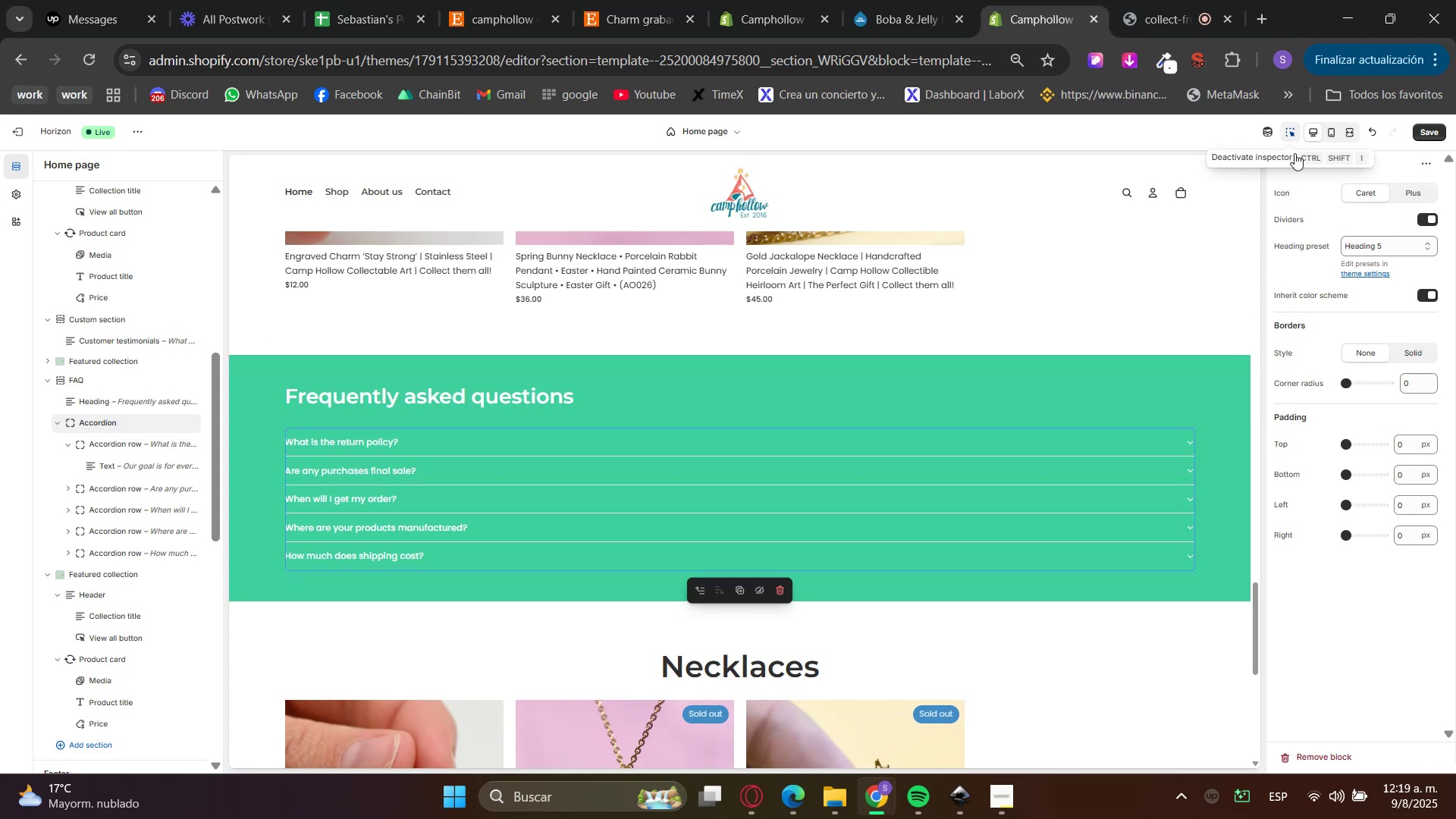 
scroll: coordinate [1156, 526], scroll_direction: up, amount: 9.0
 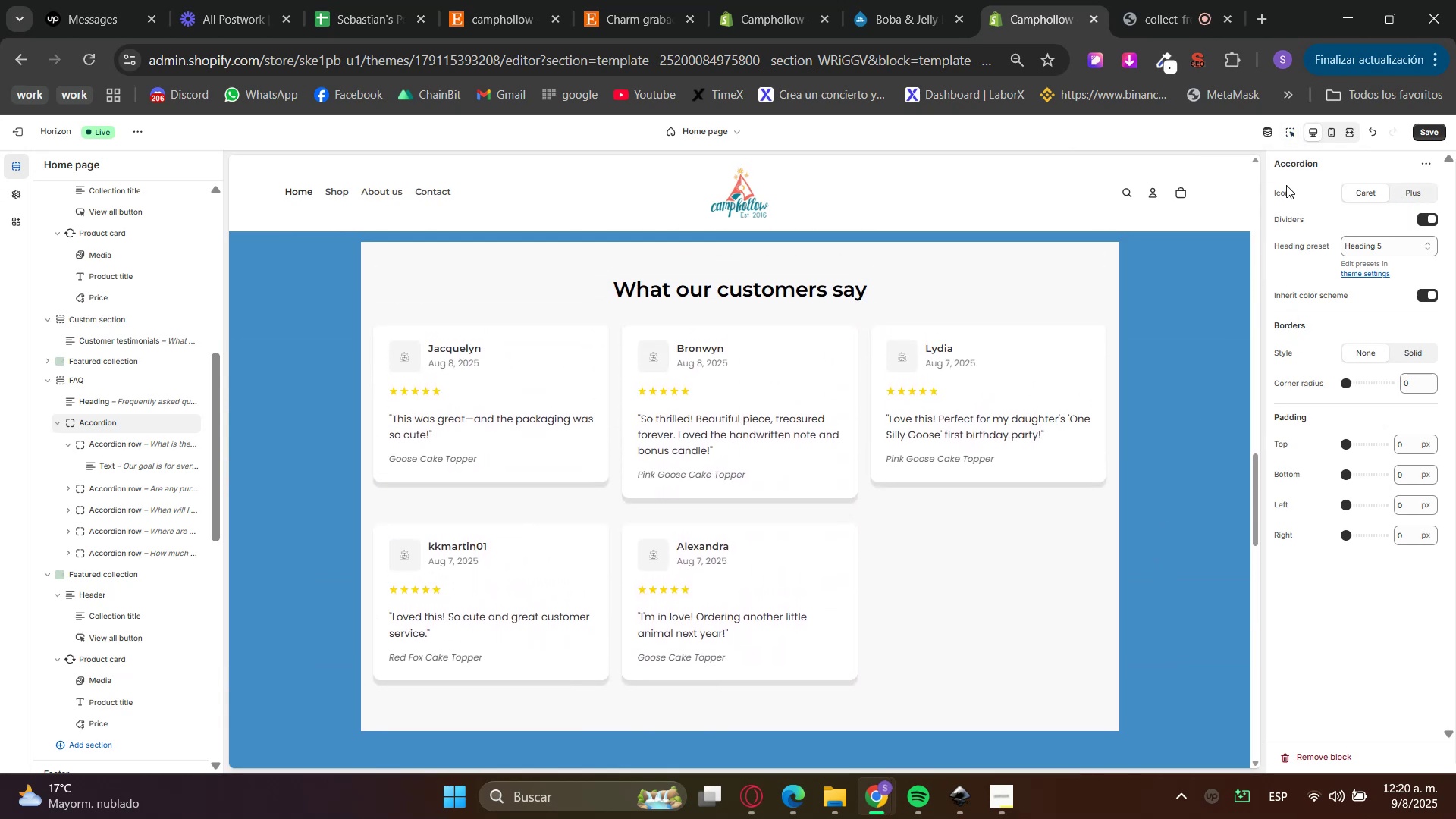 
left_click([1290, 126])
 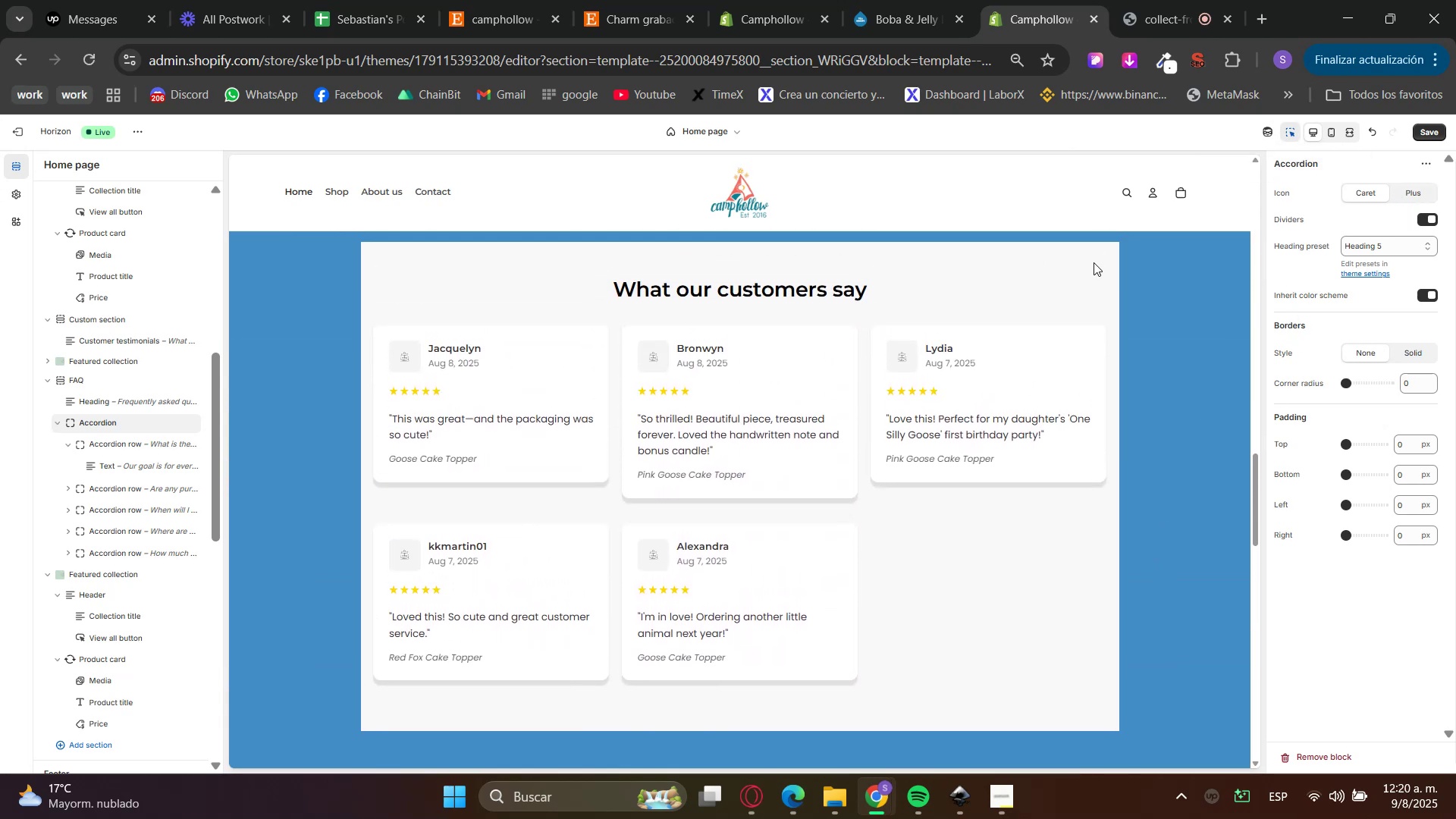 
left_click([1102, 262])
 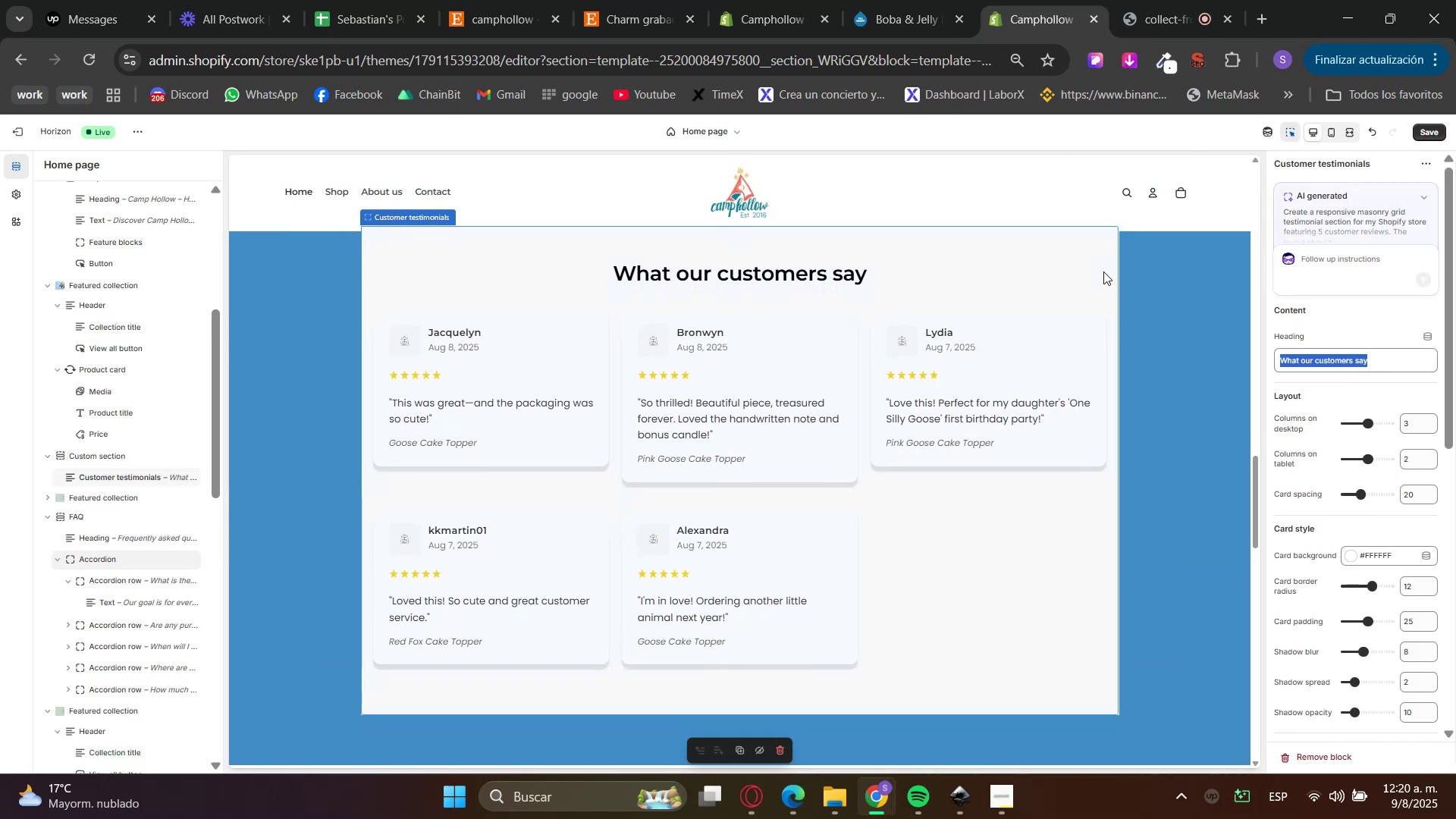 
scroll: coordinate [1346, 539], scroll_direction: down, amount: 3.0
 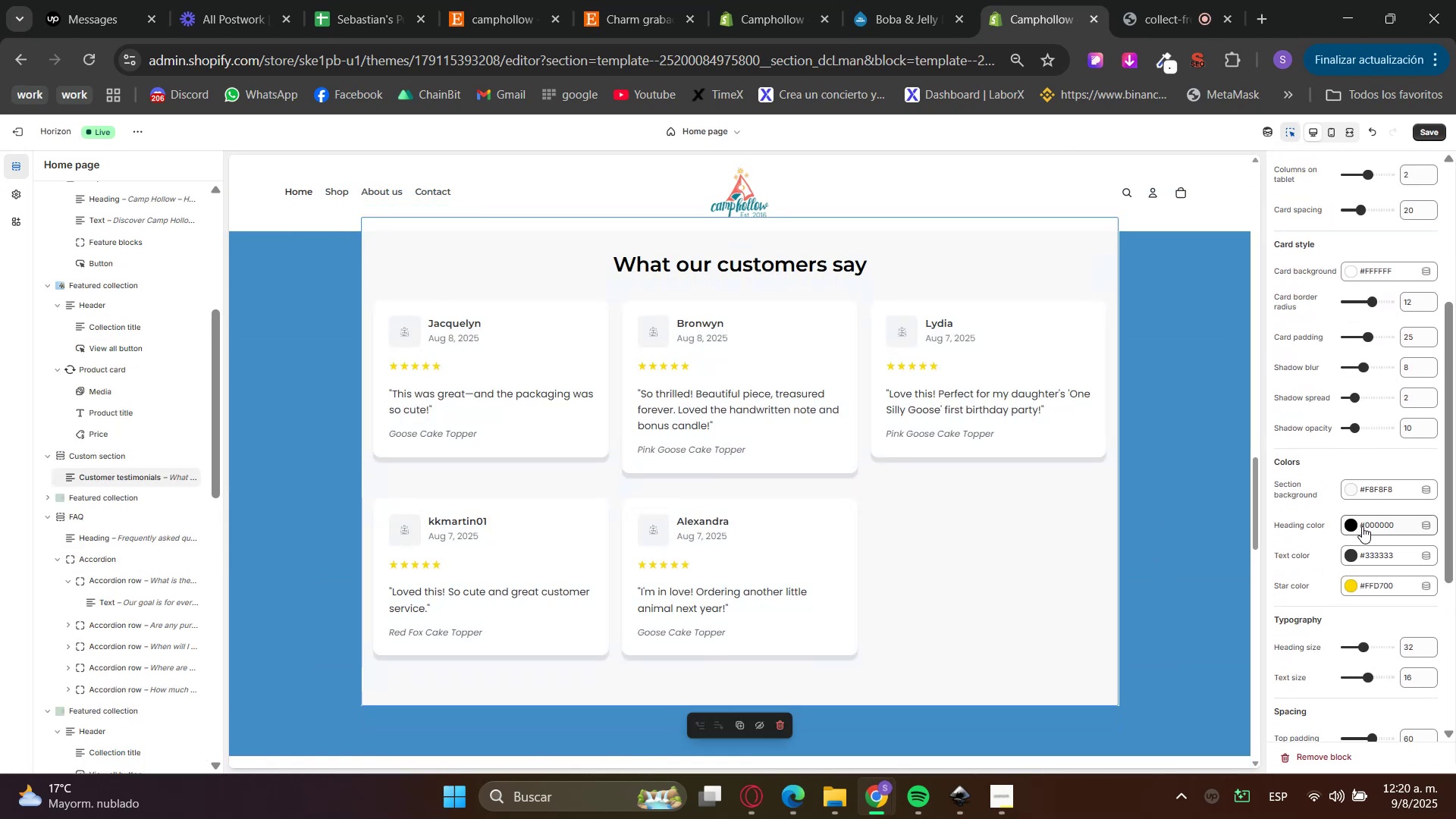 
left_click([1348, 489])
 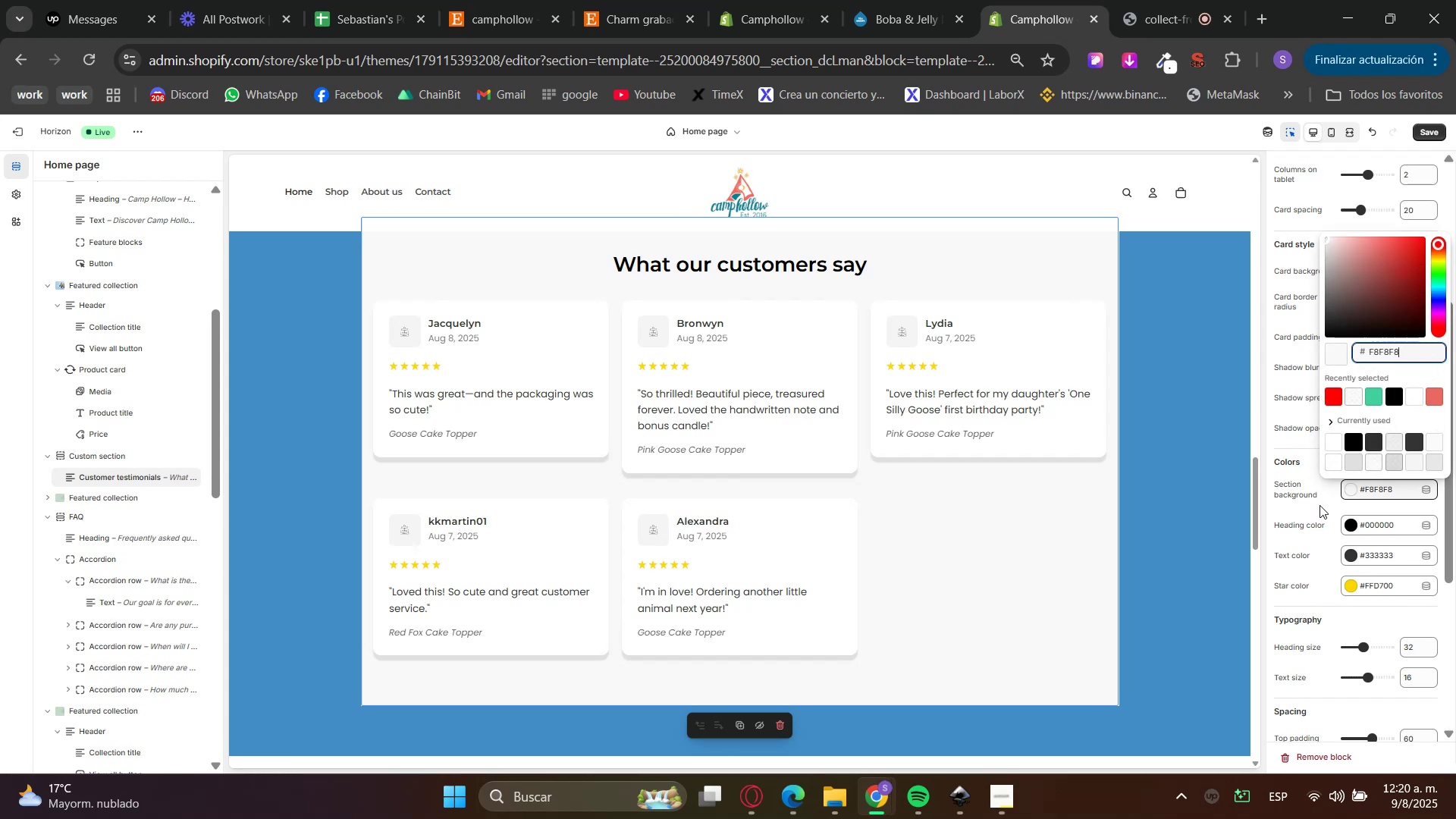 
left_click([1318, 506])
 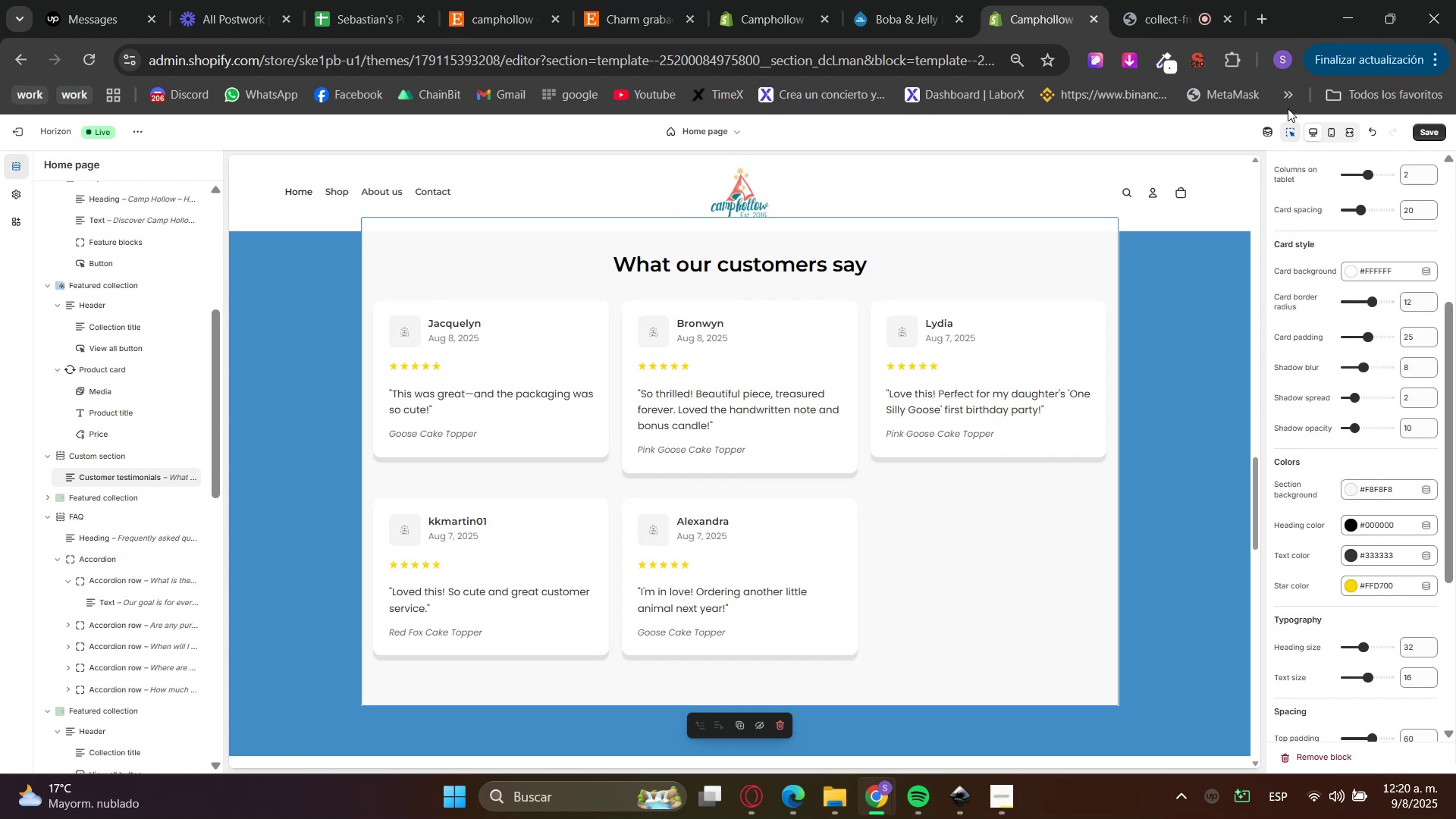 
left_click([1167, 61])
 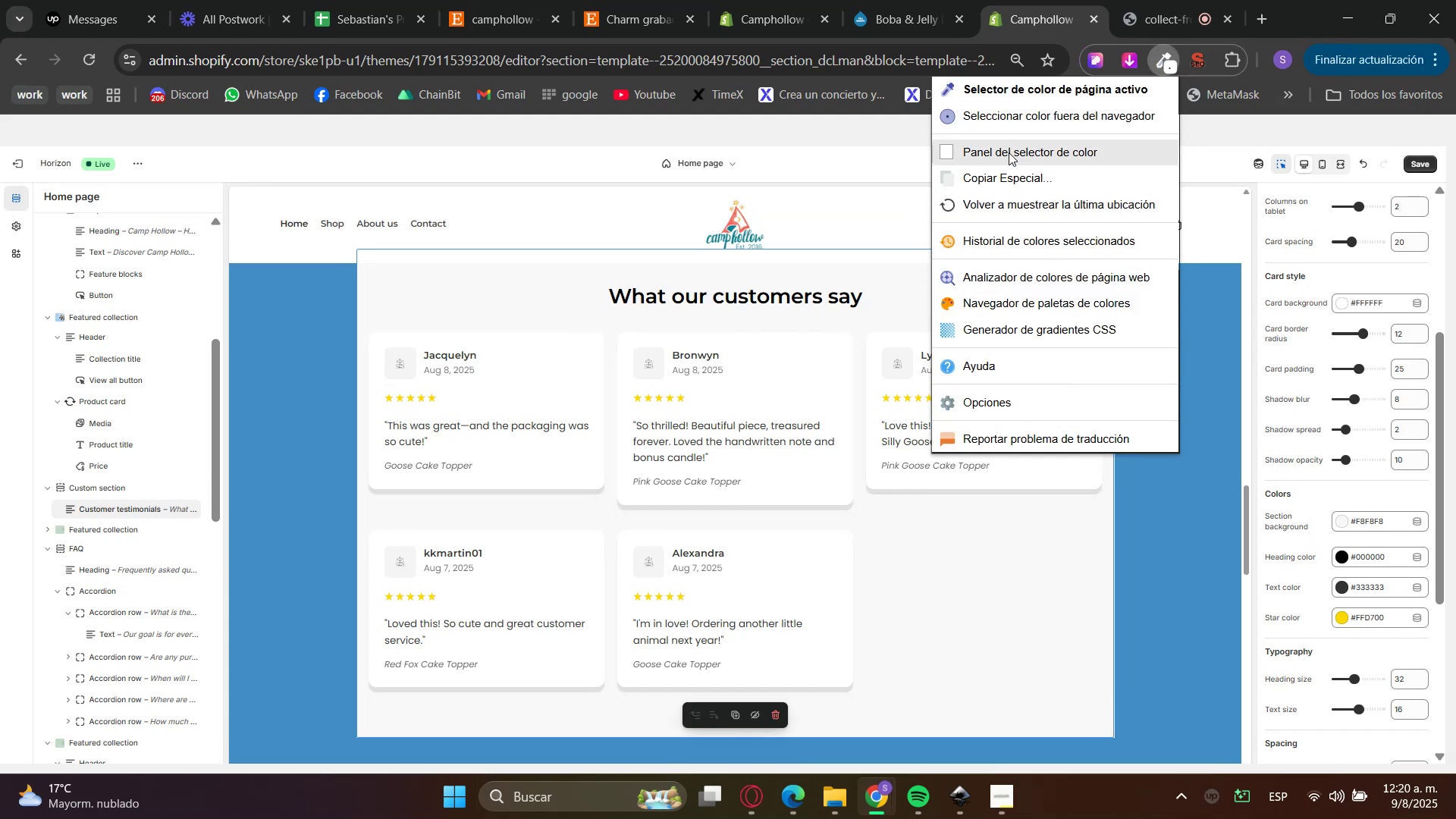 
left_click([1200, 503])
 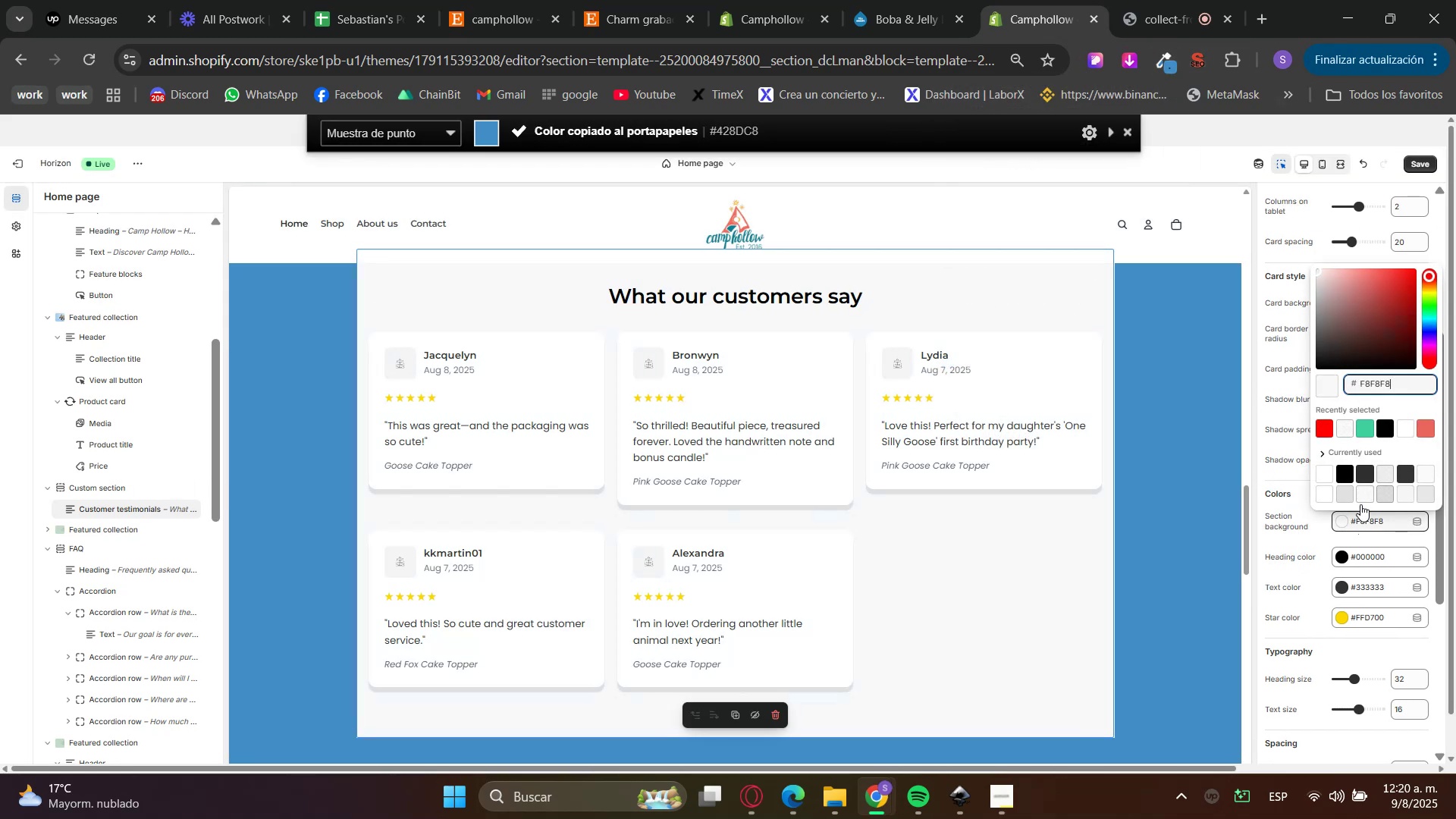 
double_click([1368, 388])
 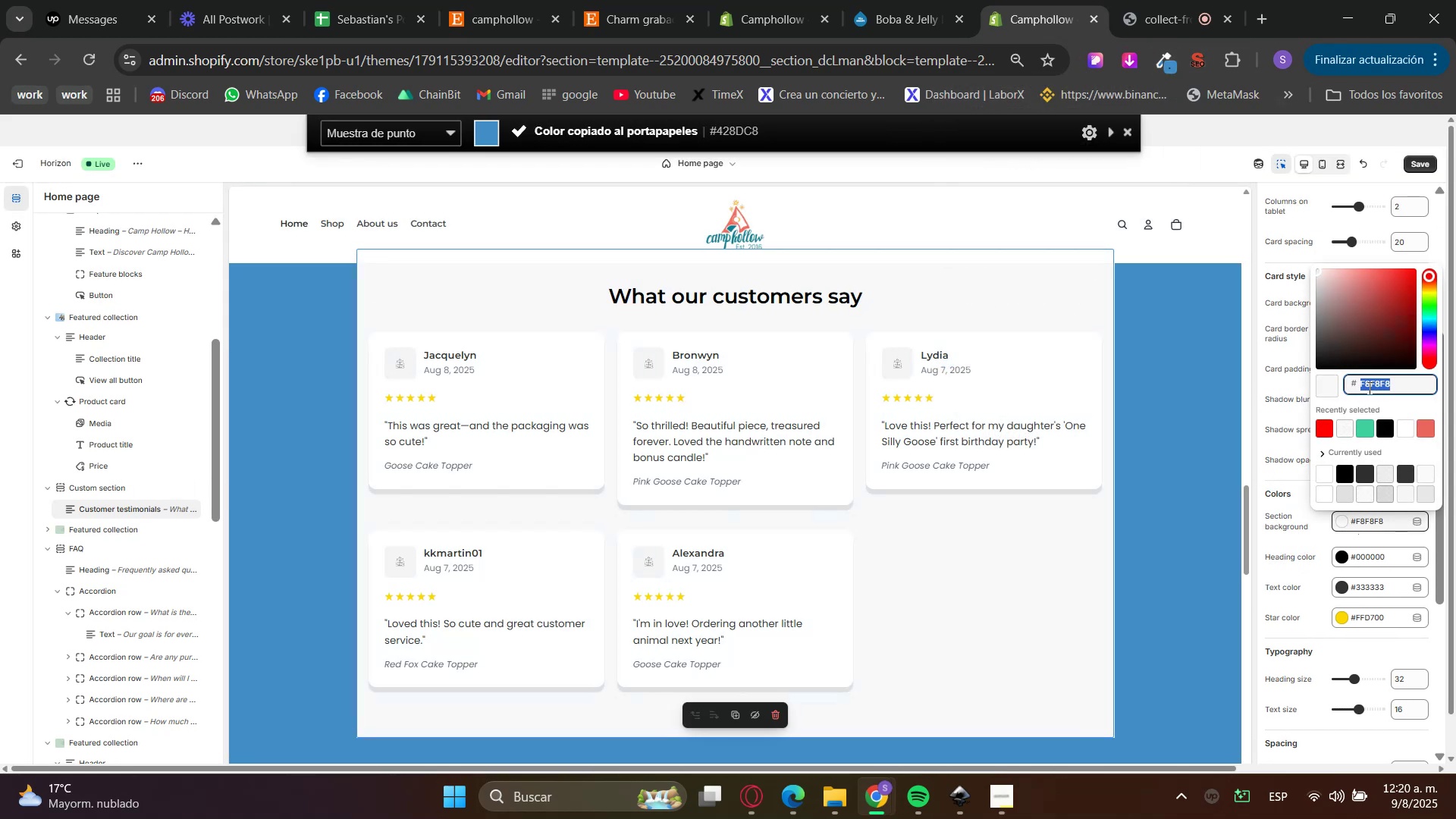 
key(Control+ControlLeft)
 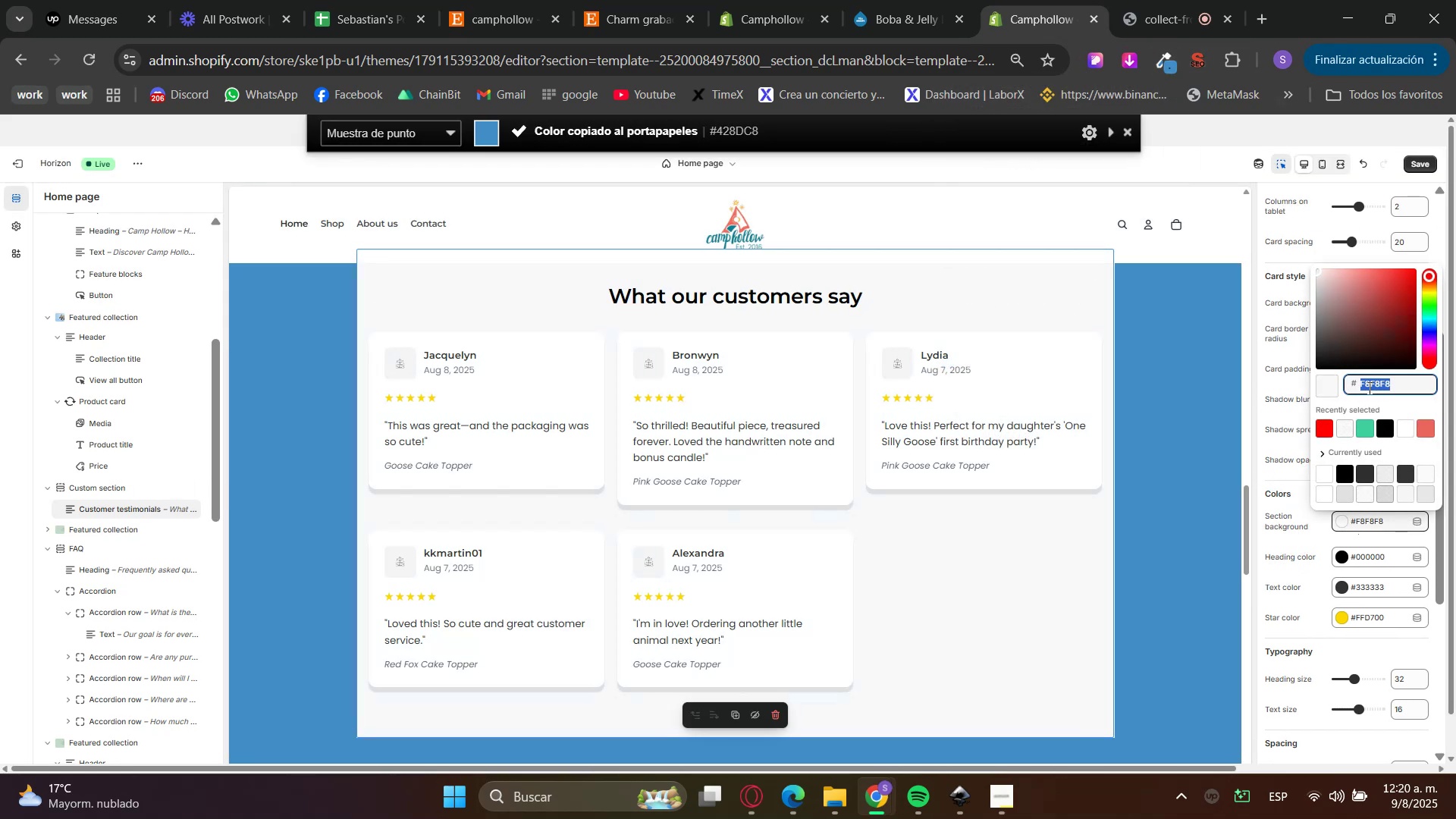 
key(Control+V)
 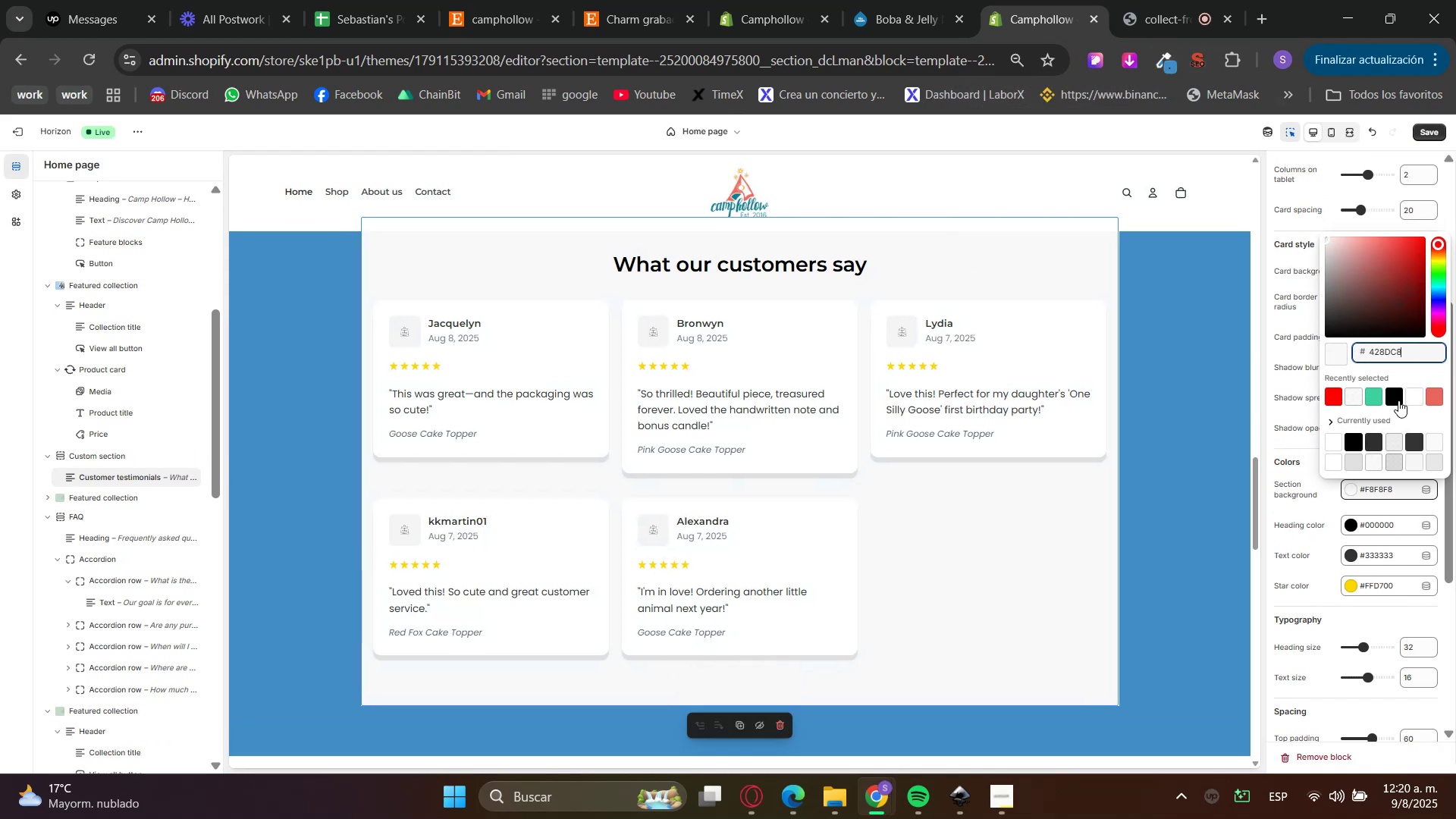 
left_click([1420, 368])
 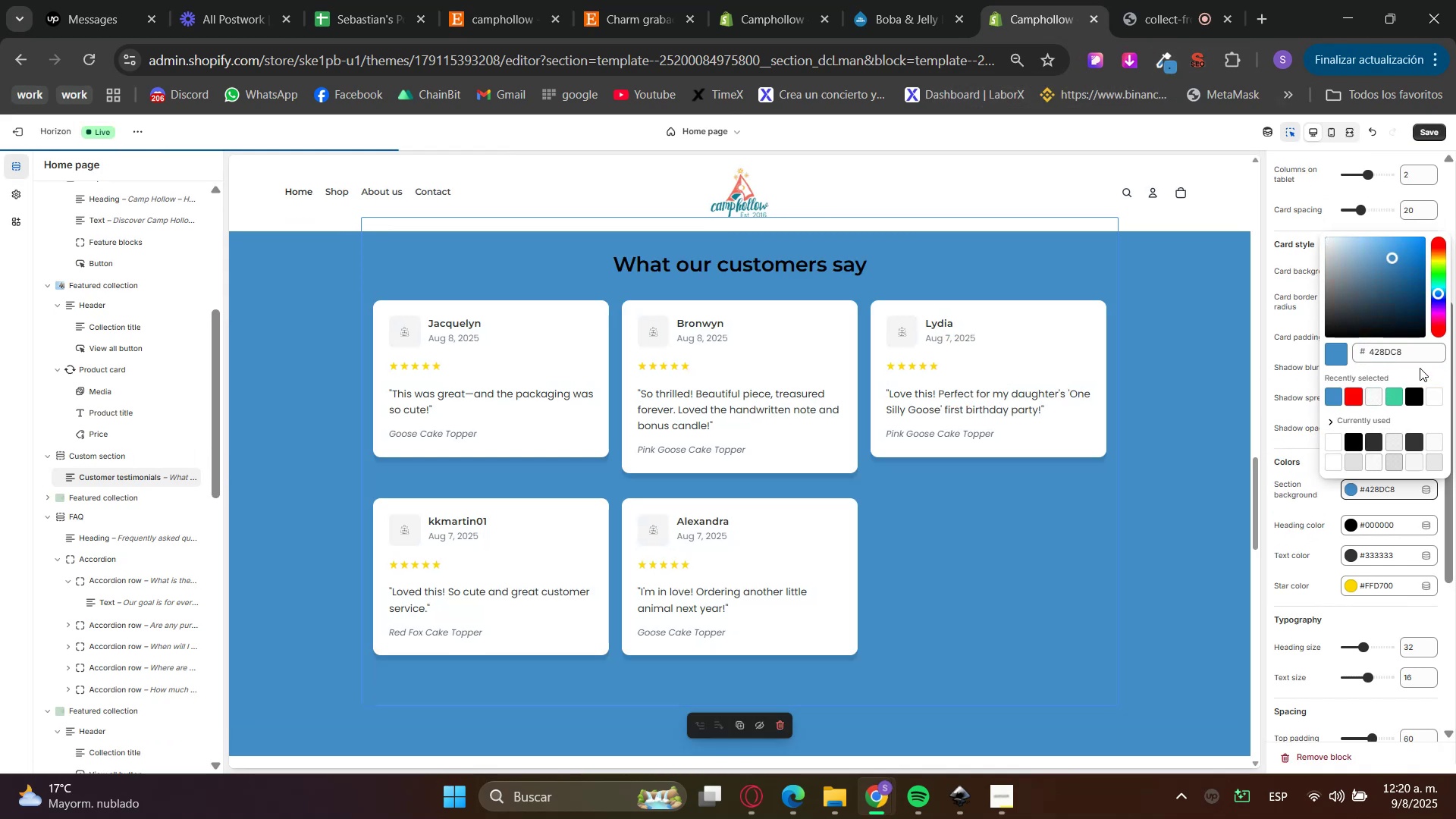 
scroll: coordinate [1223, 540], scroll_direction: up, amount: 1.0
 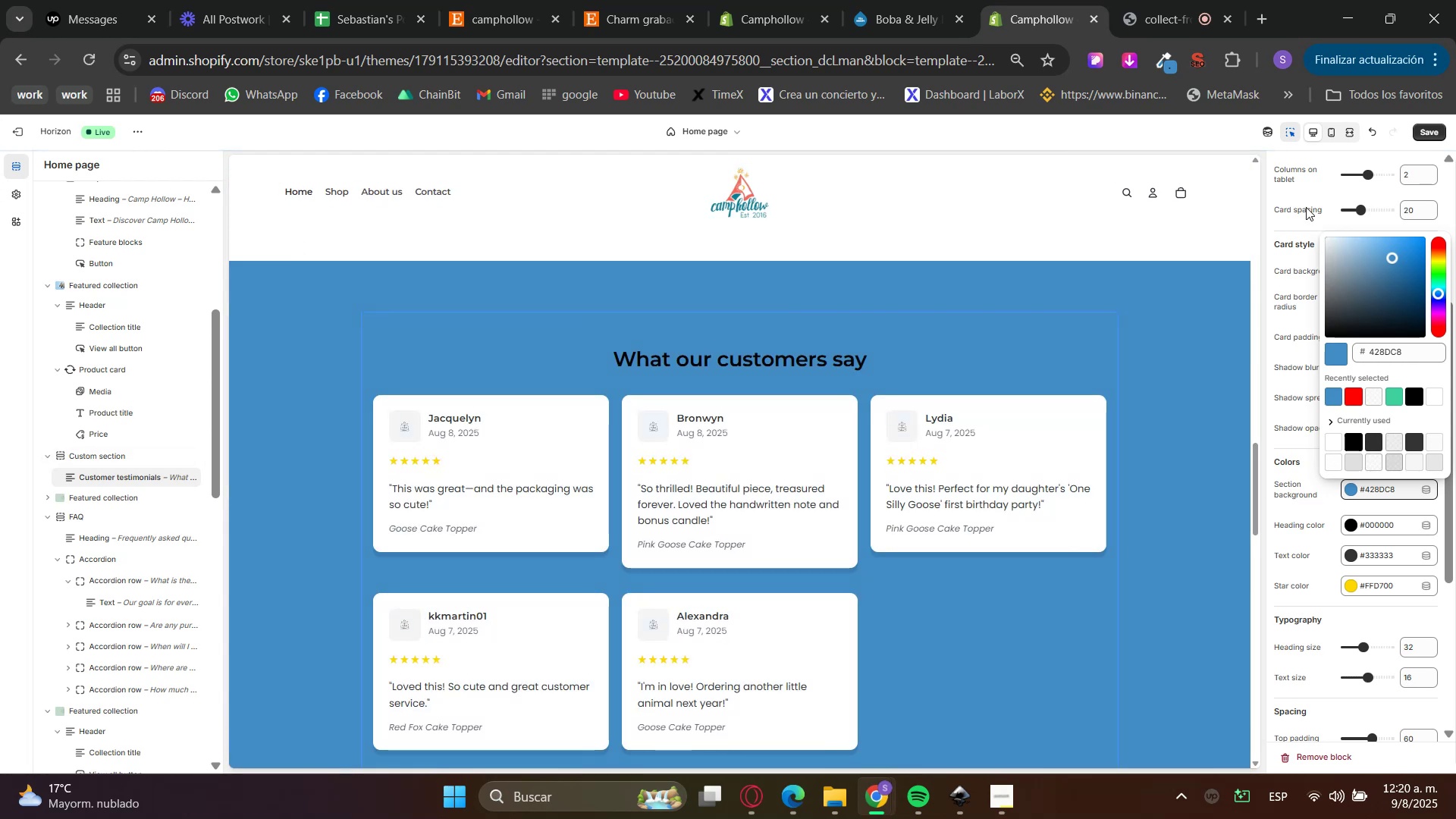 
left_click([1284, 130])
 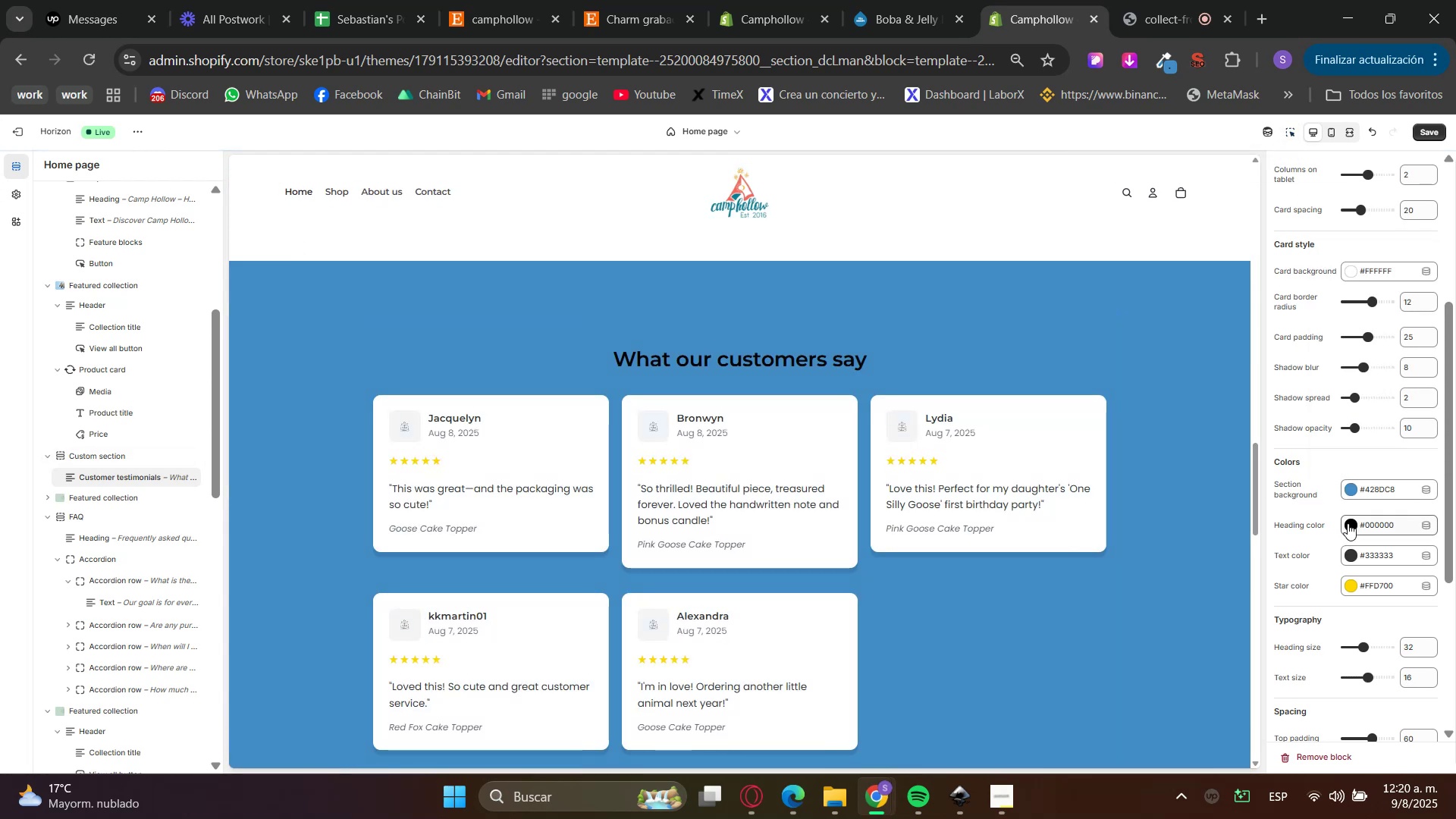 
scroll: coordinate [1371, 457], scroll_direction: down, amount: 2.0
 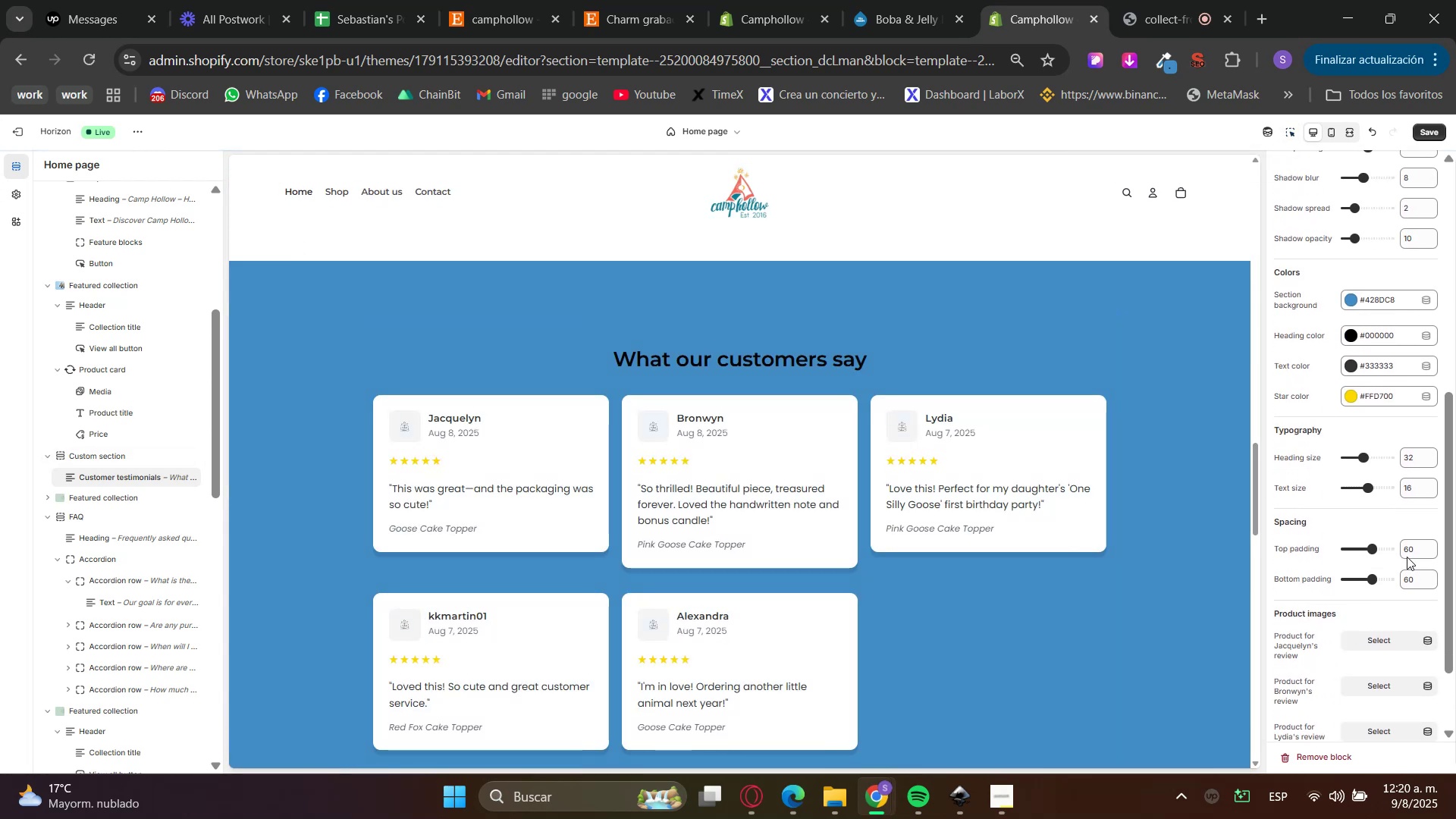 
double_click([1404, 551])
 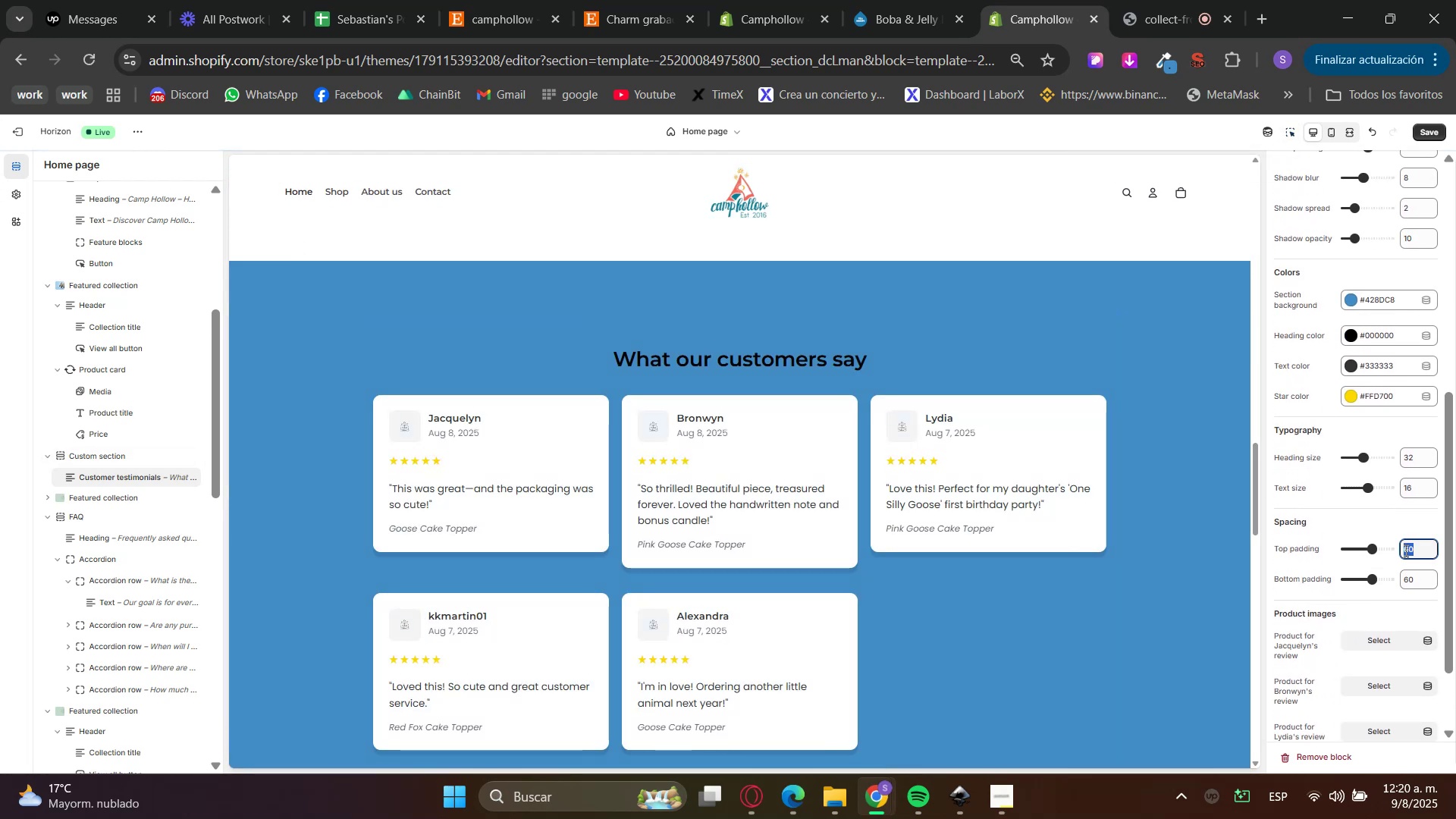 
key(Numpad0)
 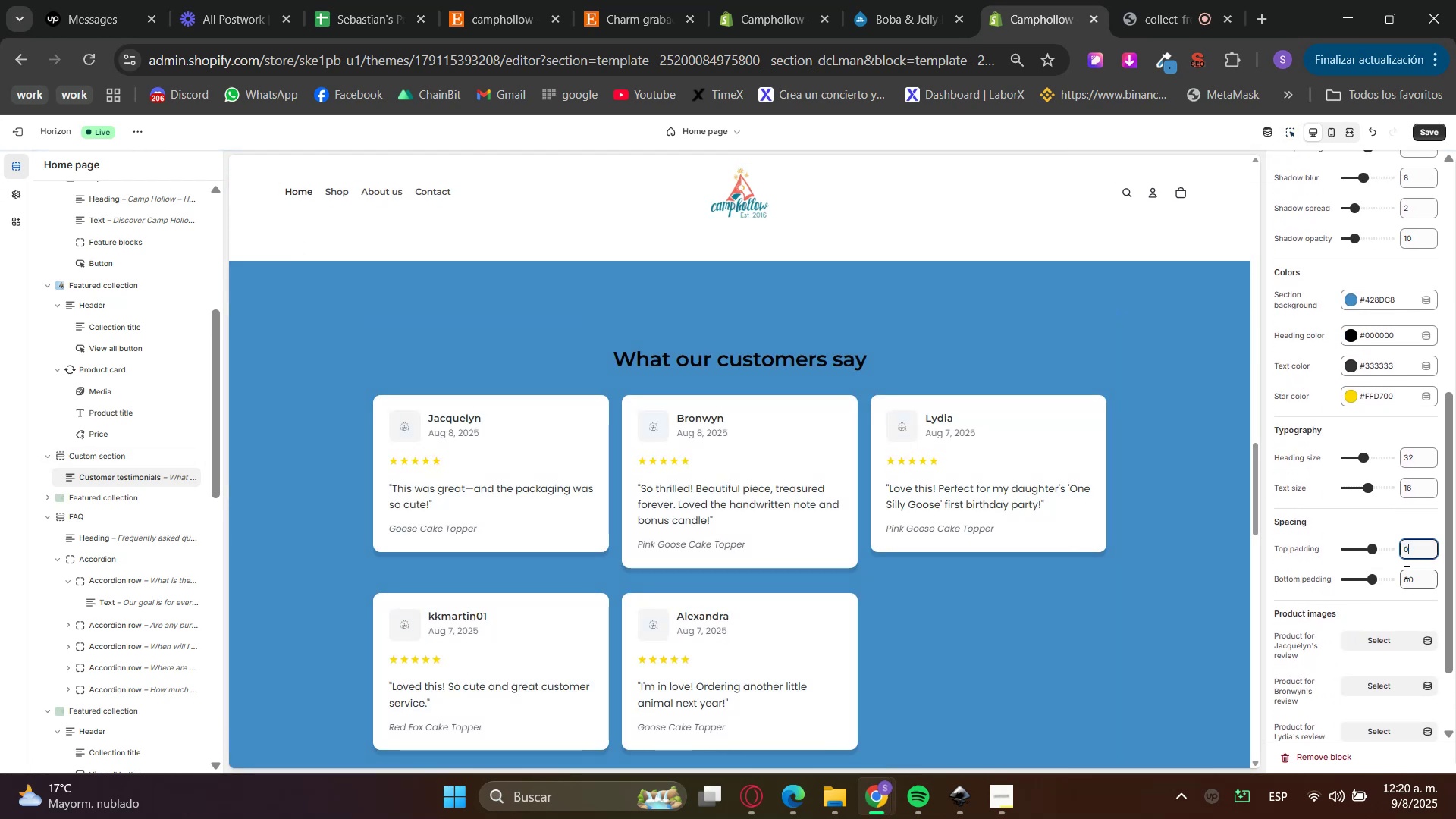 
triple_click([1405, 572])
 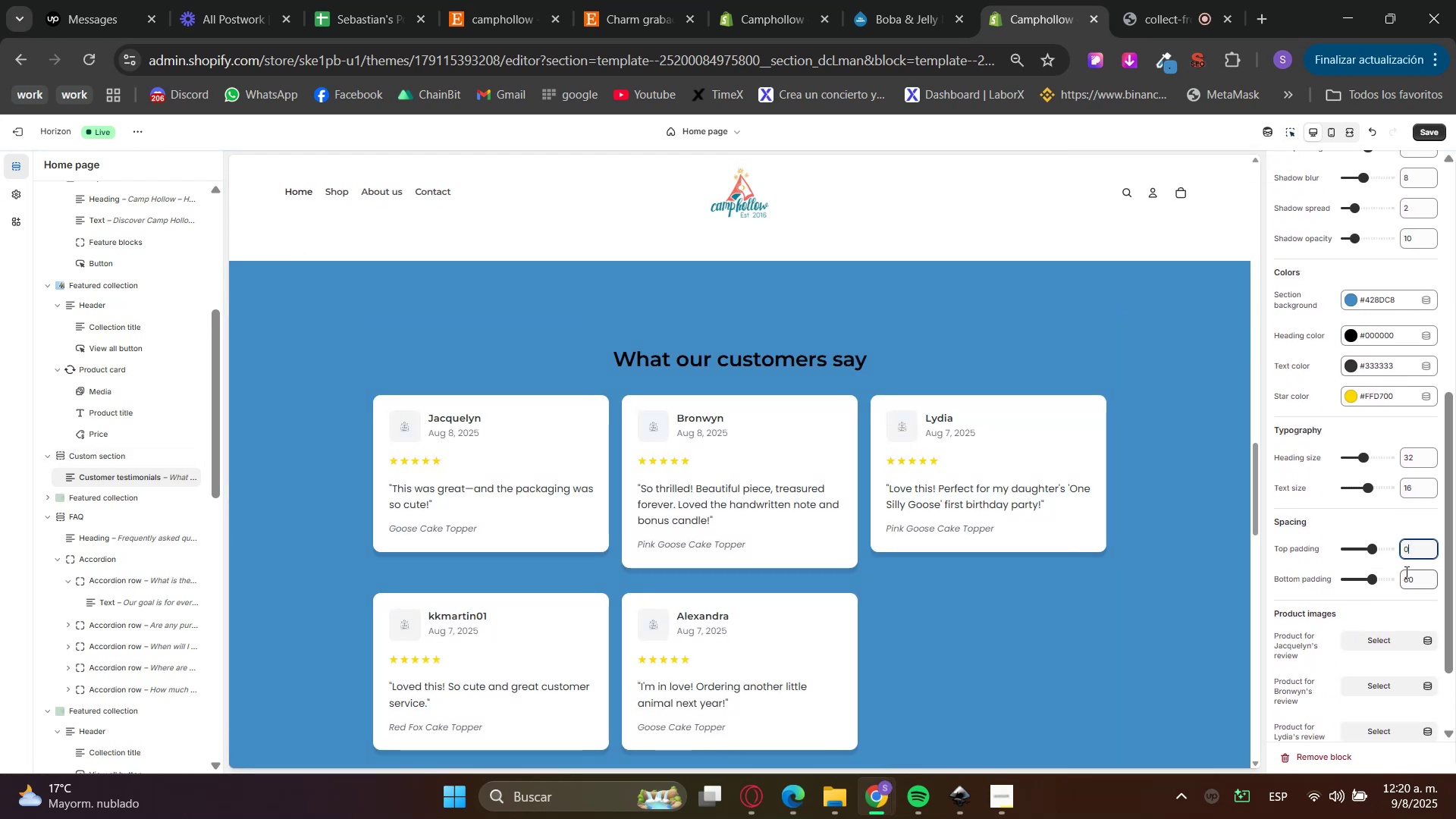 
triple_click([1405, 572])
 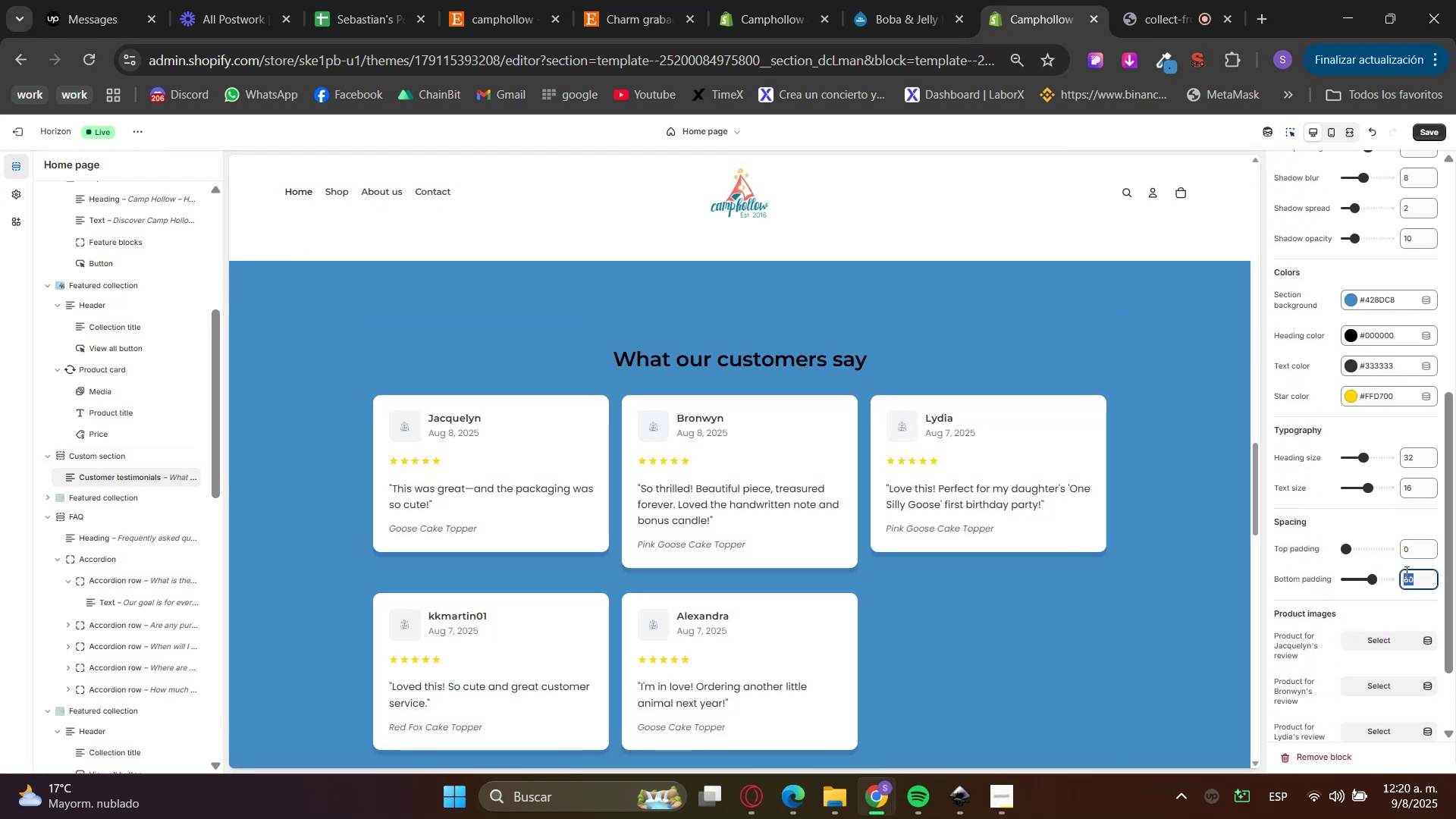 
triple_click([1405, 572])
 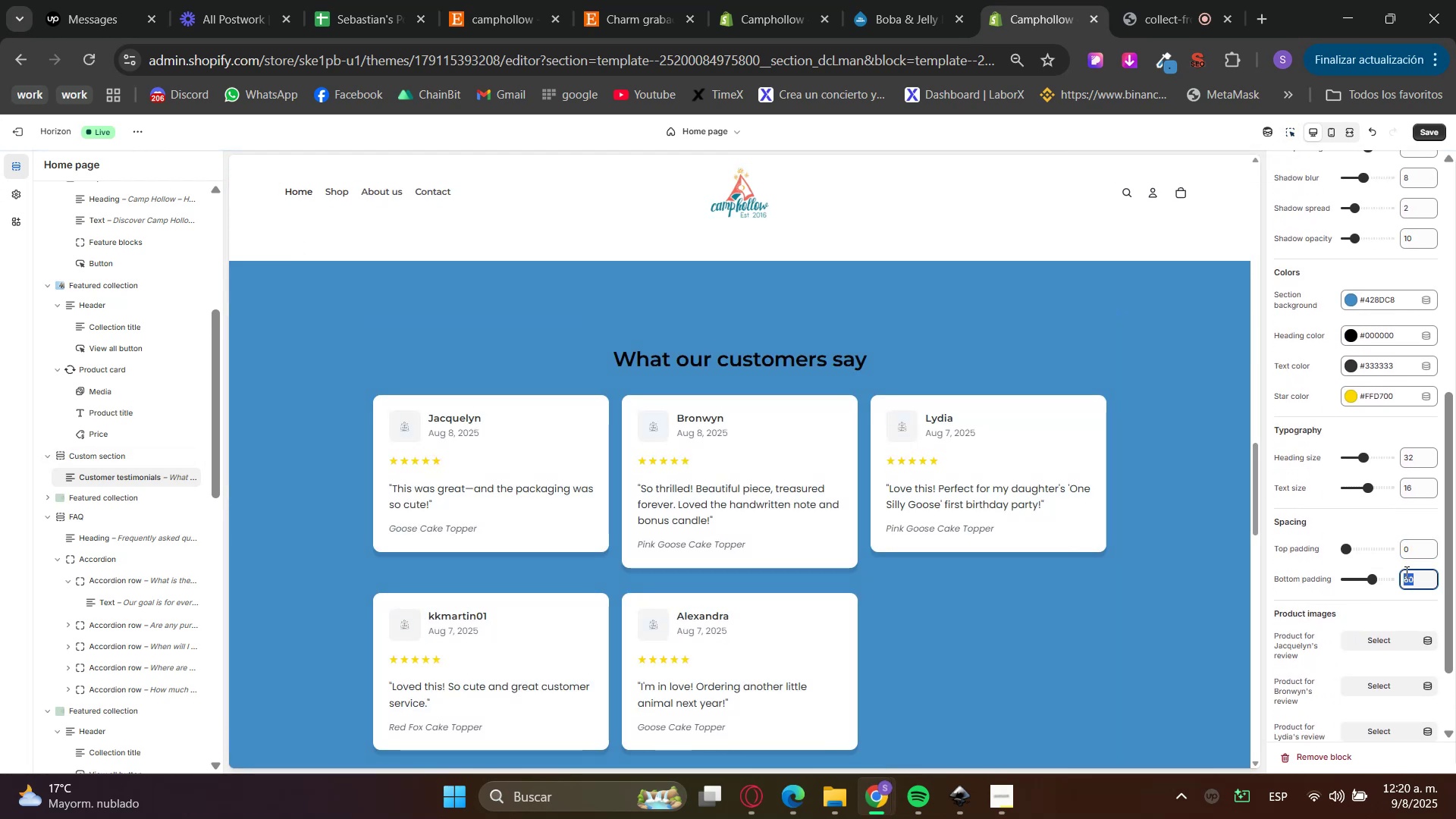 
key(Numpad0)
 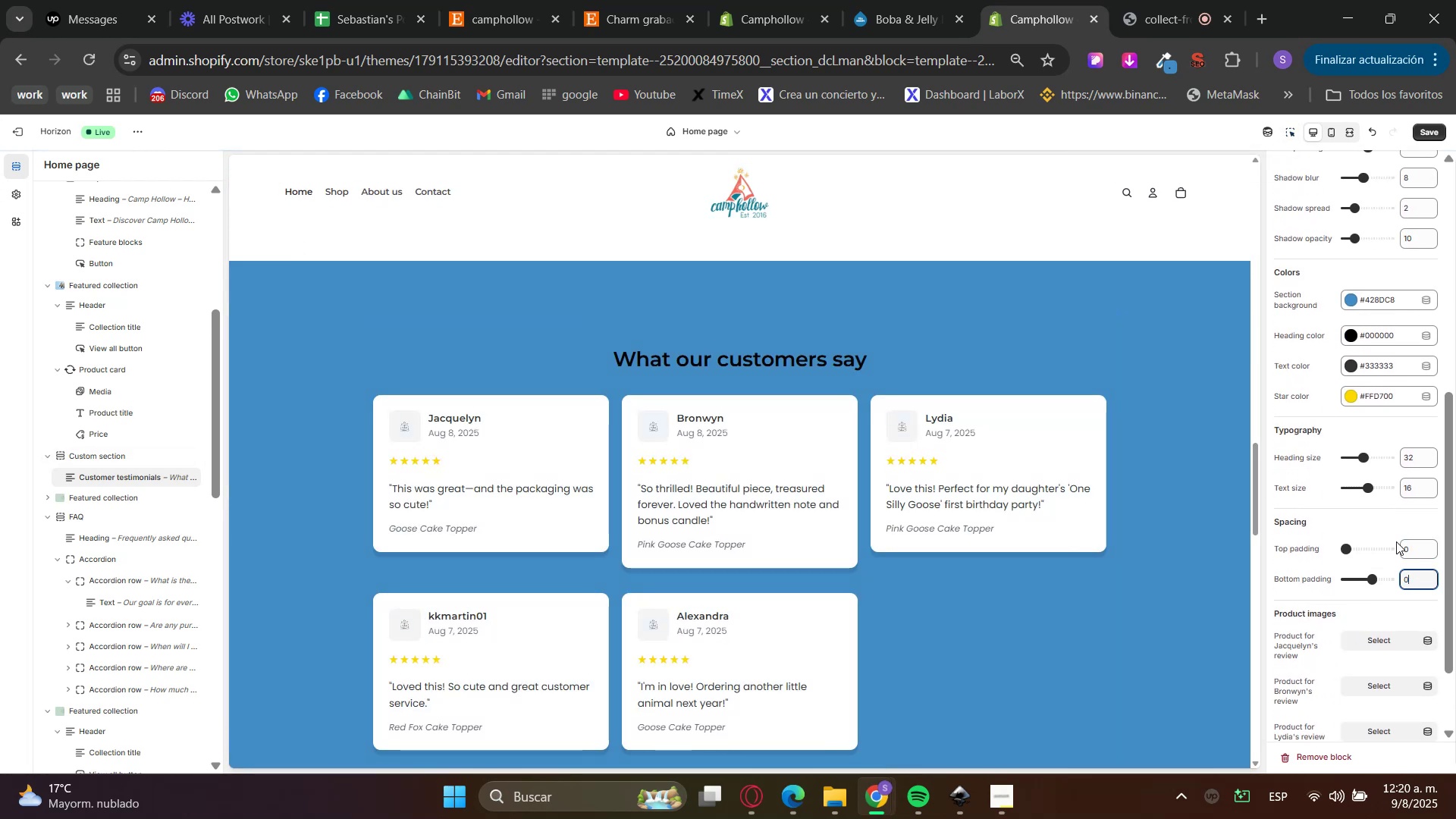 
triple_click([1392, 526])
 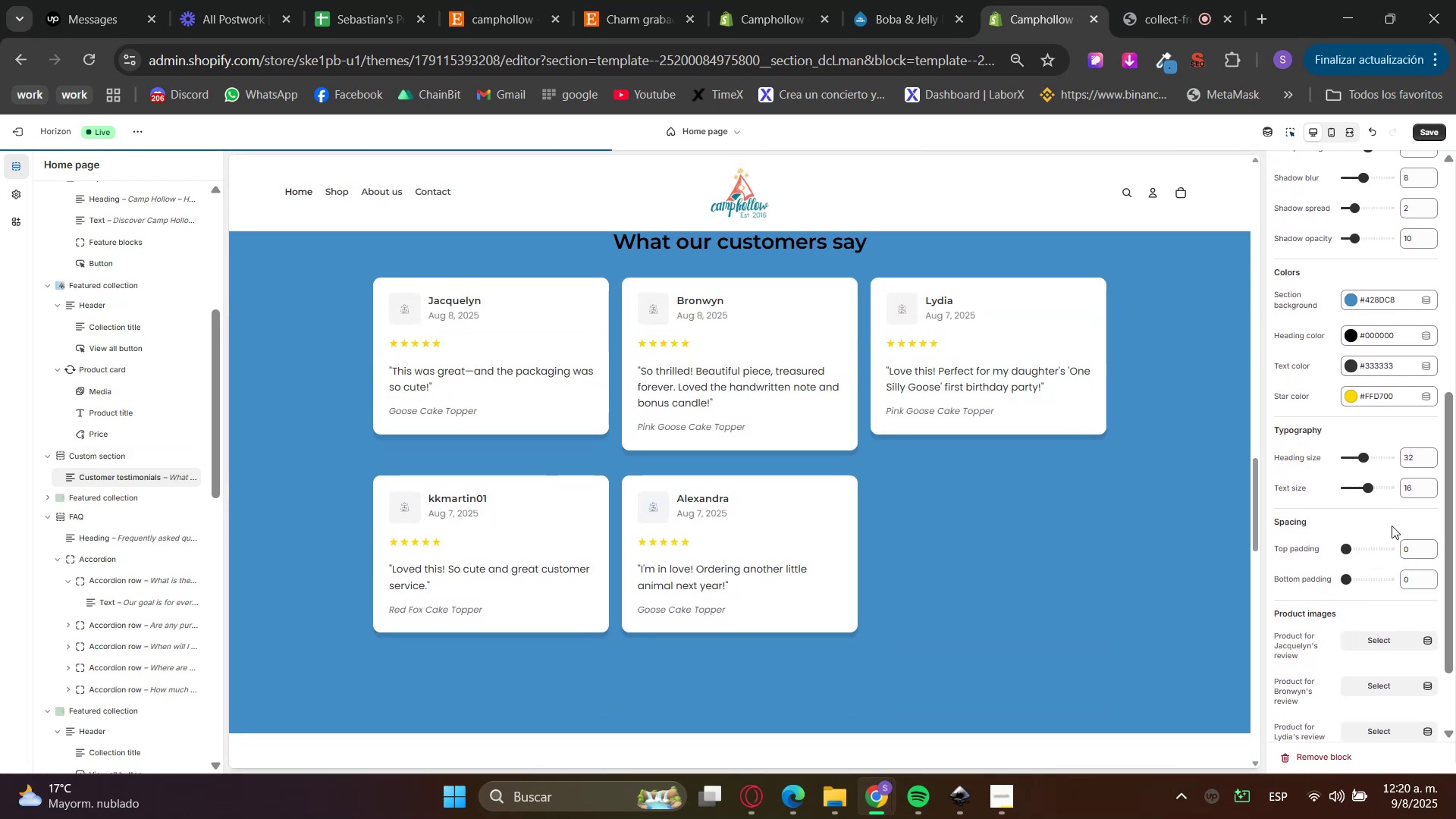 
scroll: coordinate [1228, 566], scroll_direction: up, amount: 1.0
 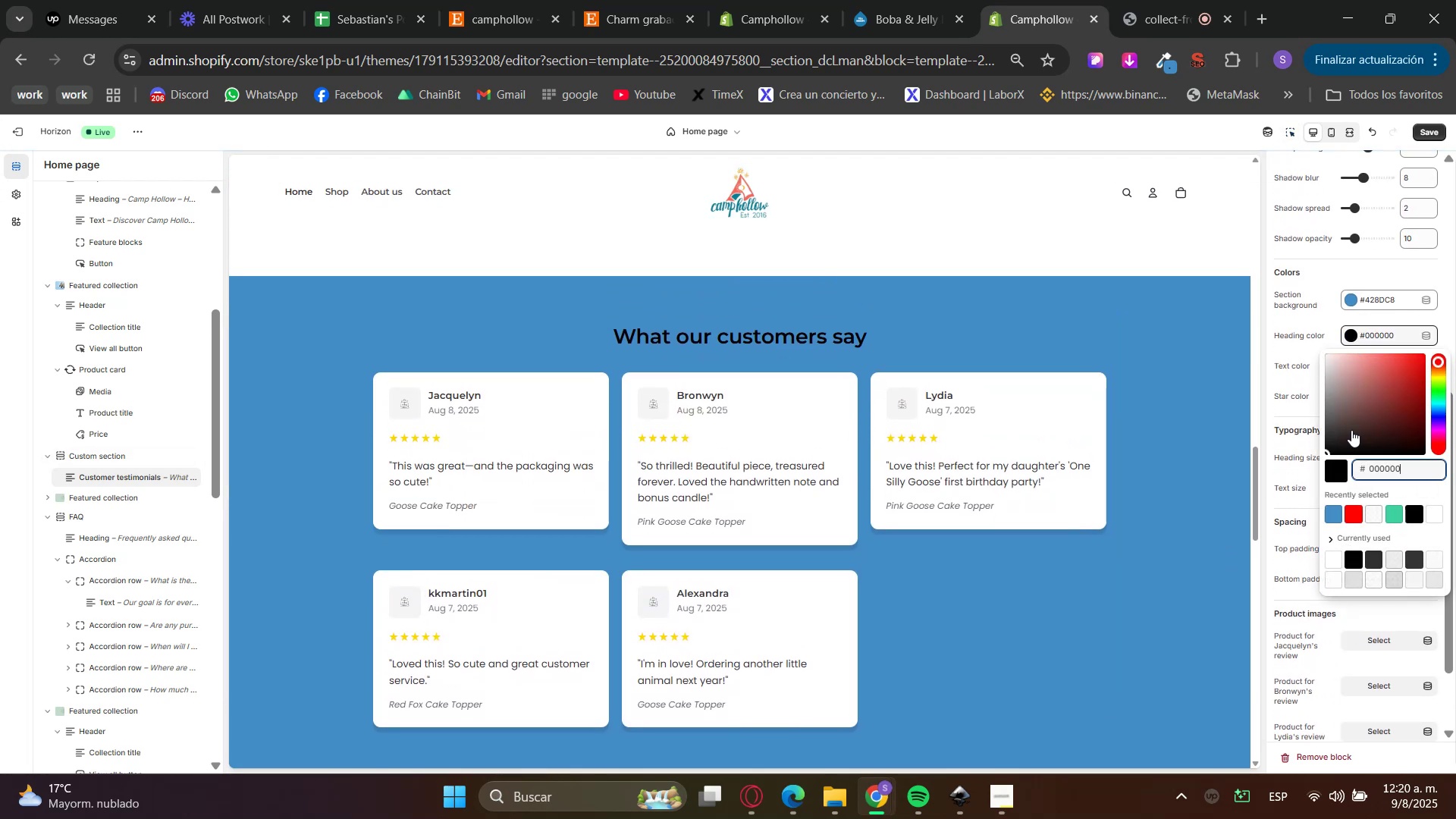 
left_click([1338, 562])
 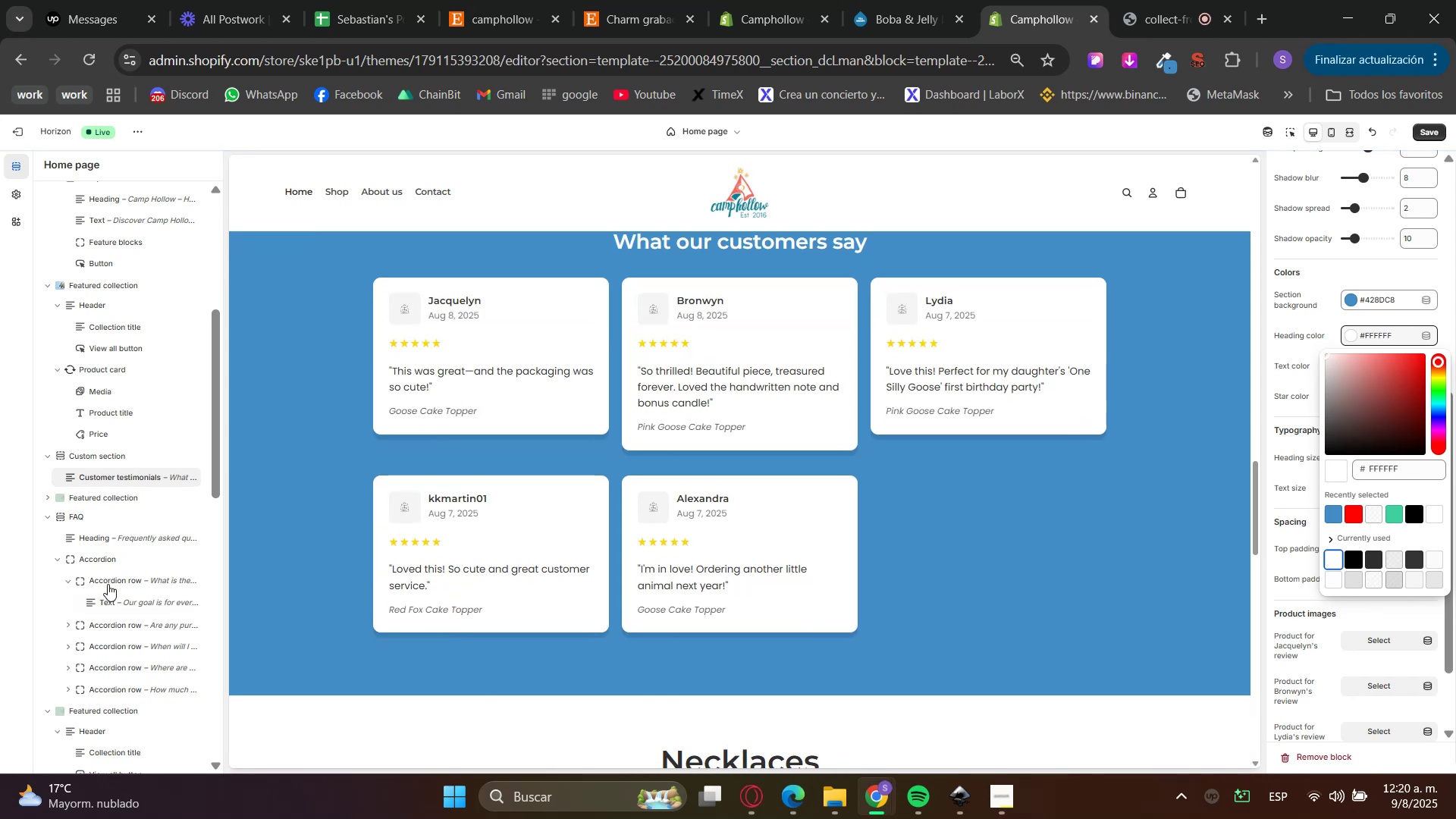 
left_click([1310, 284])
 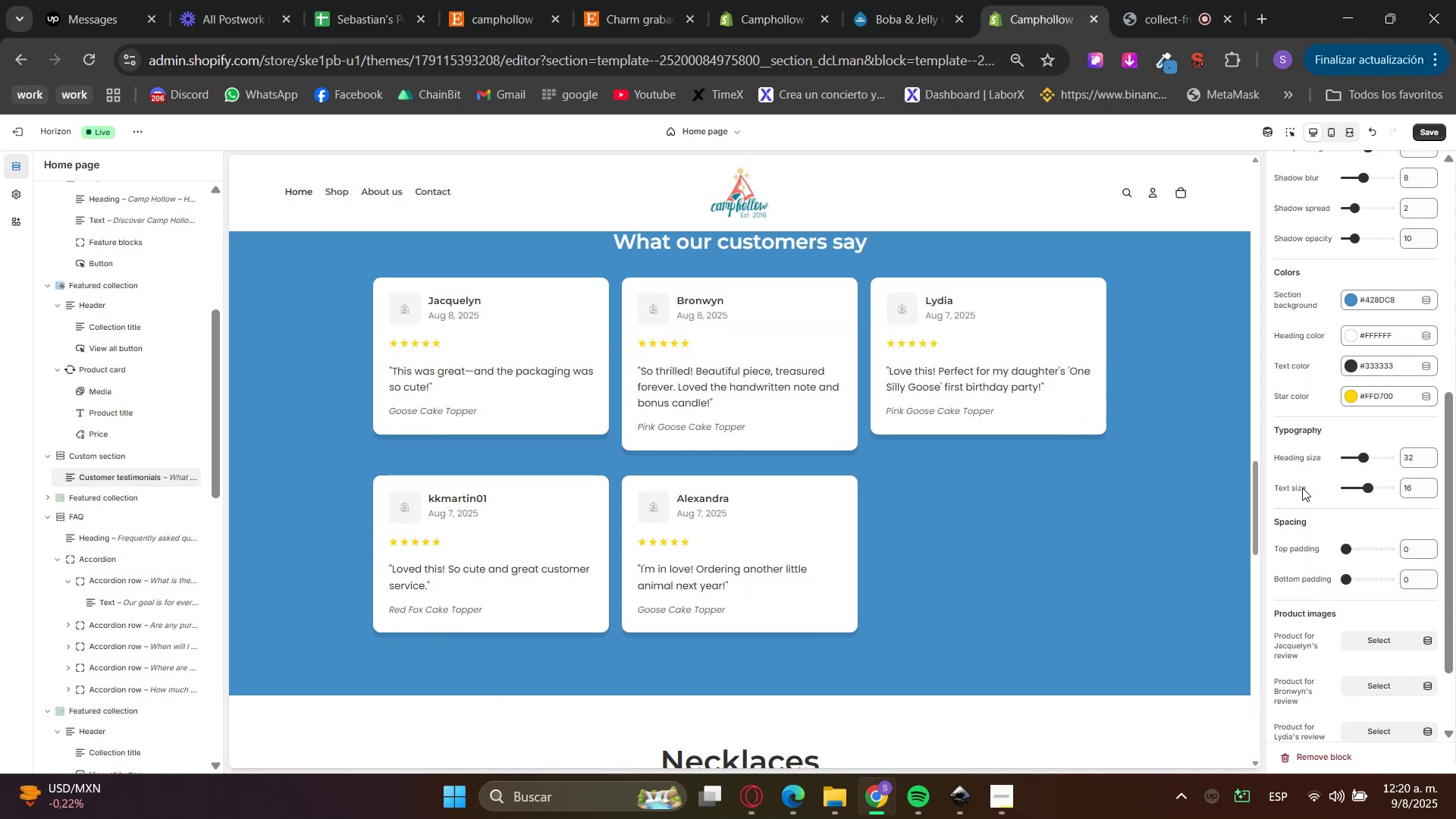 
scroll: coordinate [1304, 546], scroll_direction: down, amount: 2.0
 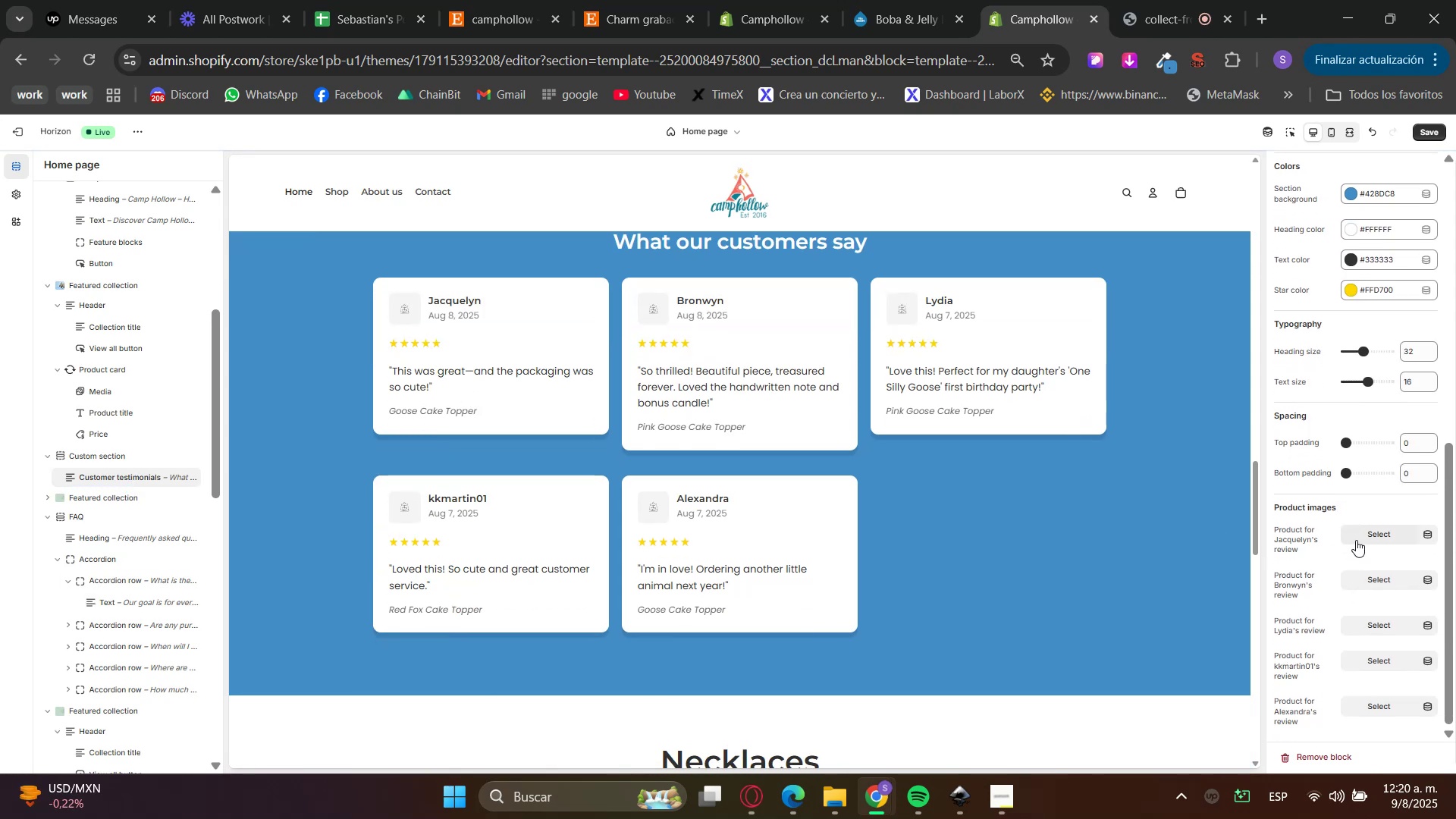 
wait(6.5)
 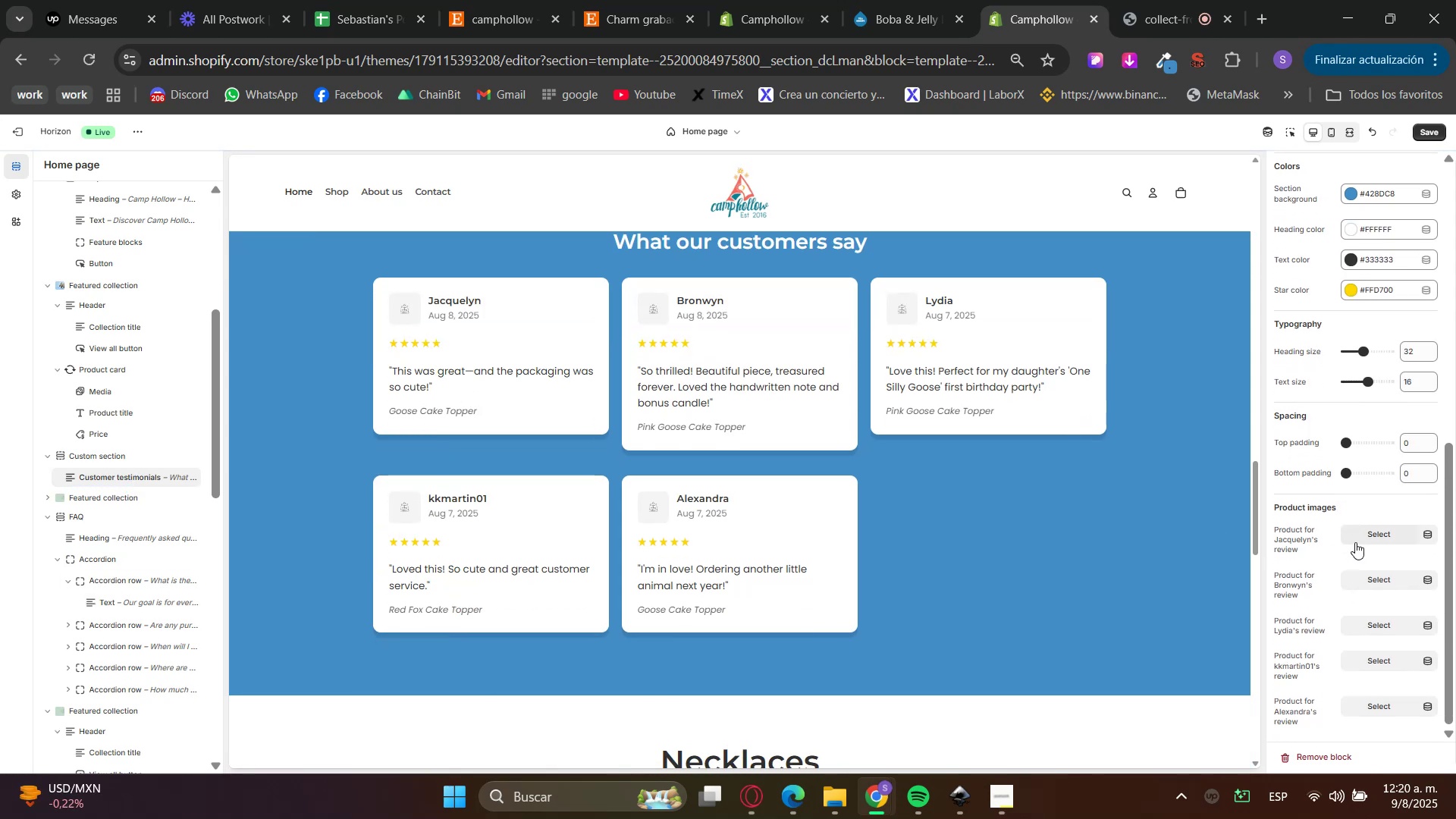 
scroll: coordinate [1332, 477], scroll_direction: up, amount: 9.0
 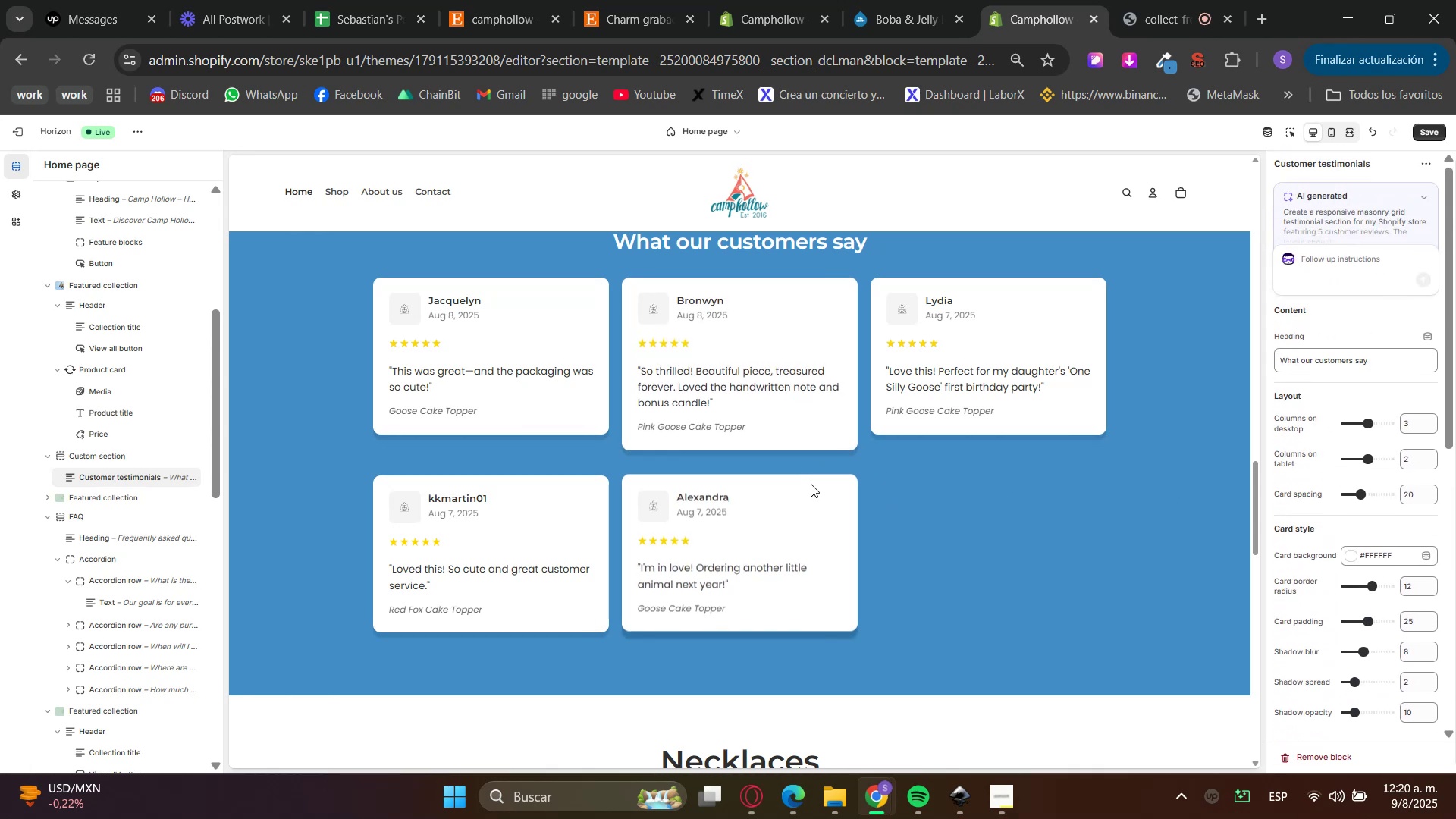 
scroll: coordinate [1395, 521], scroll_direction: down, amount: 10.0
 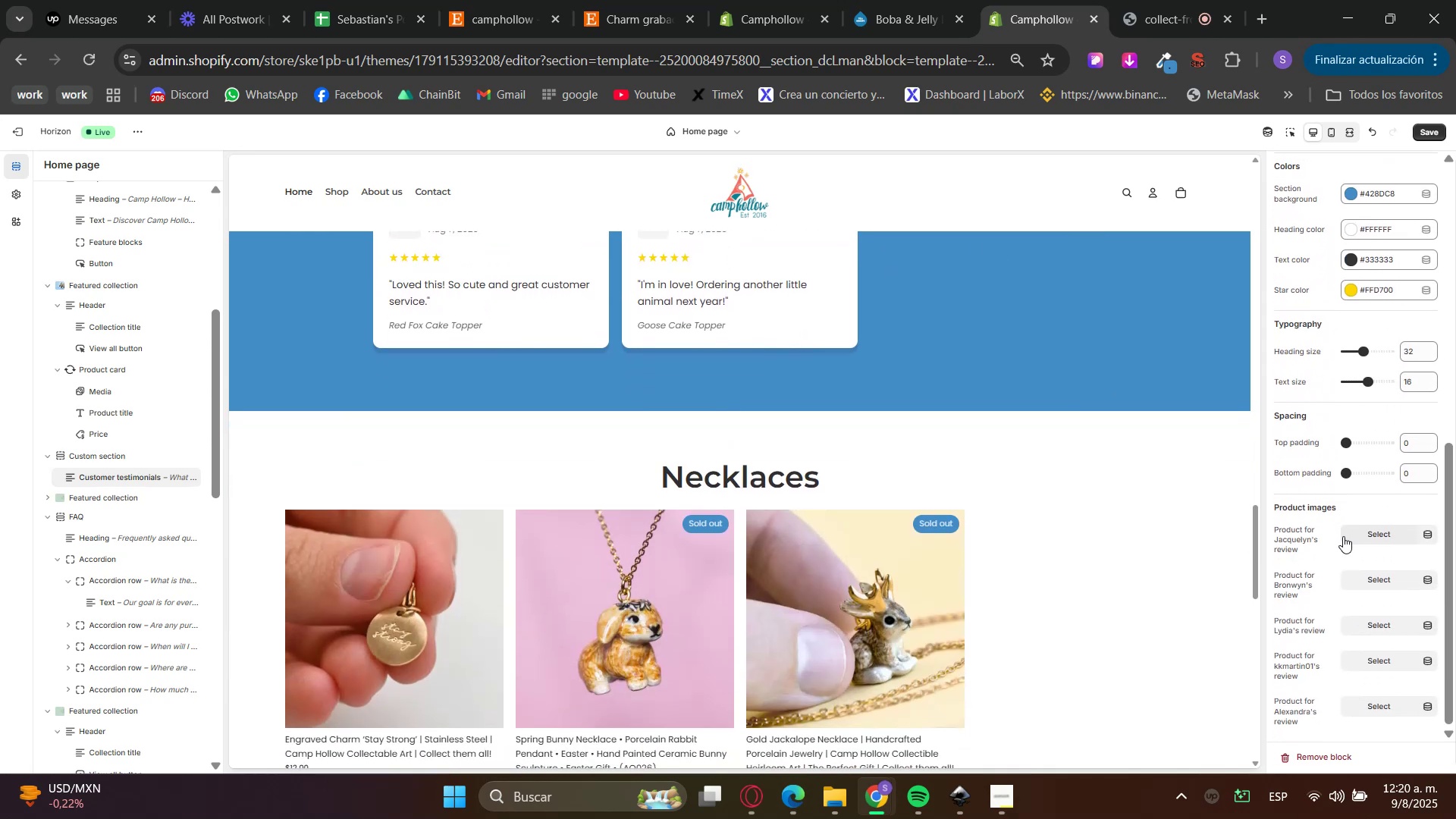 
scroll: coordinate [556, 400], scroll_direction: up, amount: 4.0
 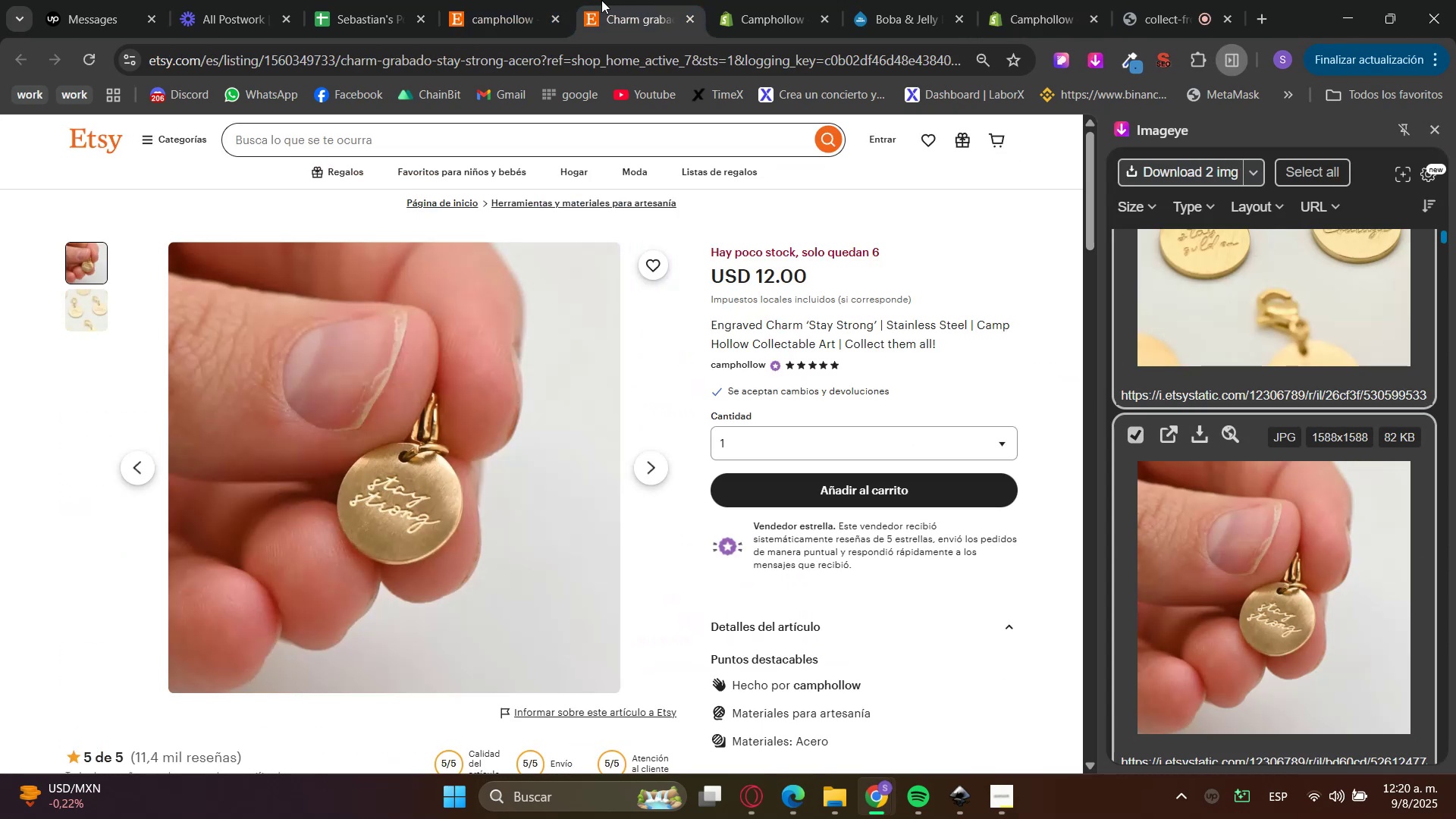 
scroll: coordinate [512, 574], scroll_direction: down, amount: 4.0
 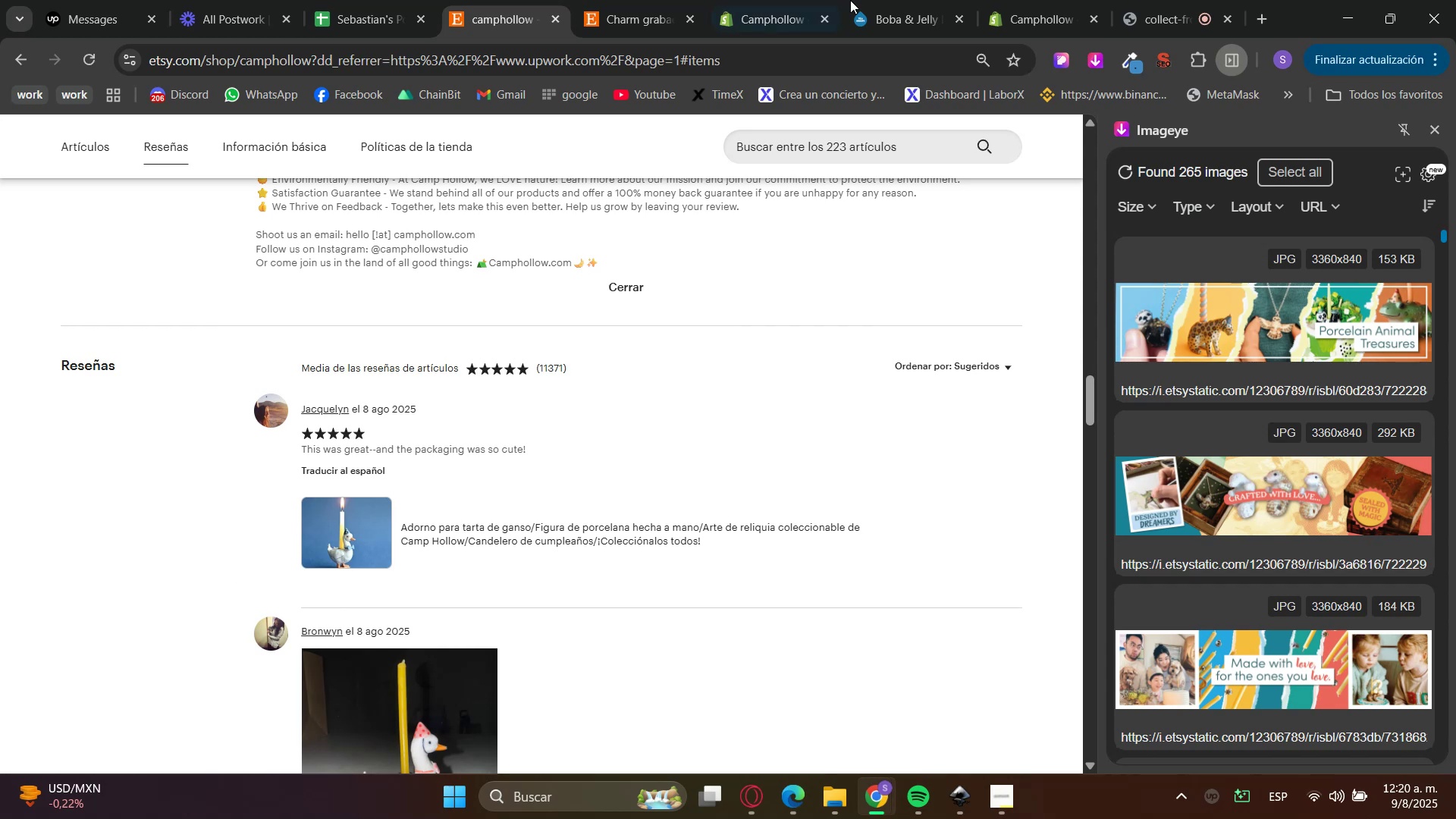 
left_click([1015, 0])
 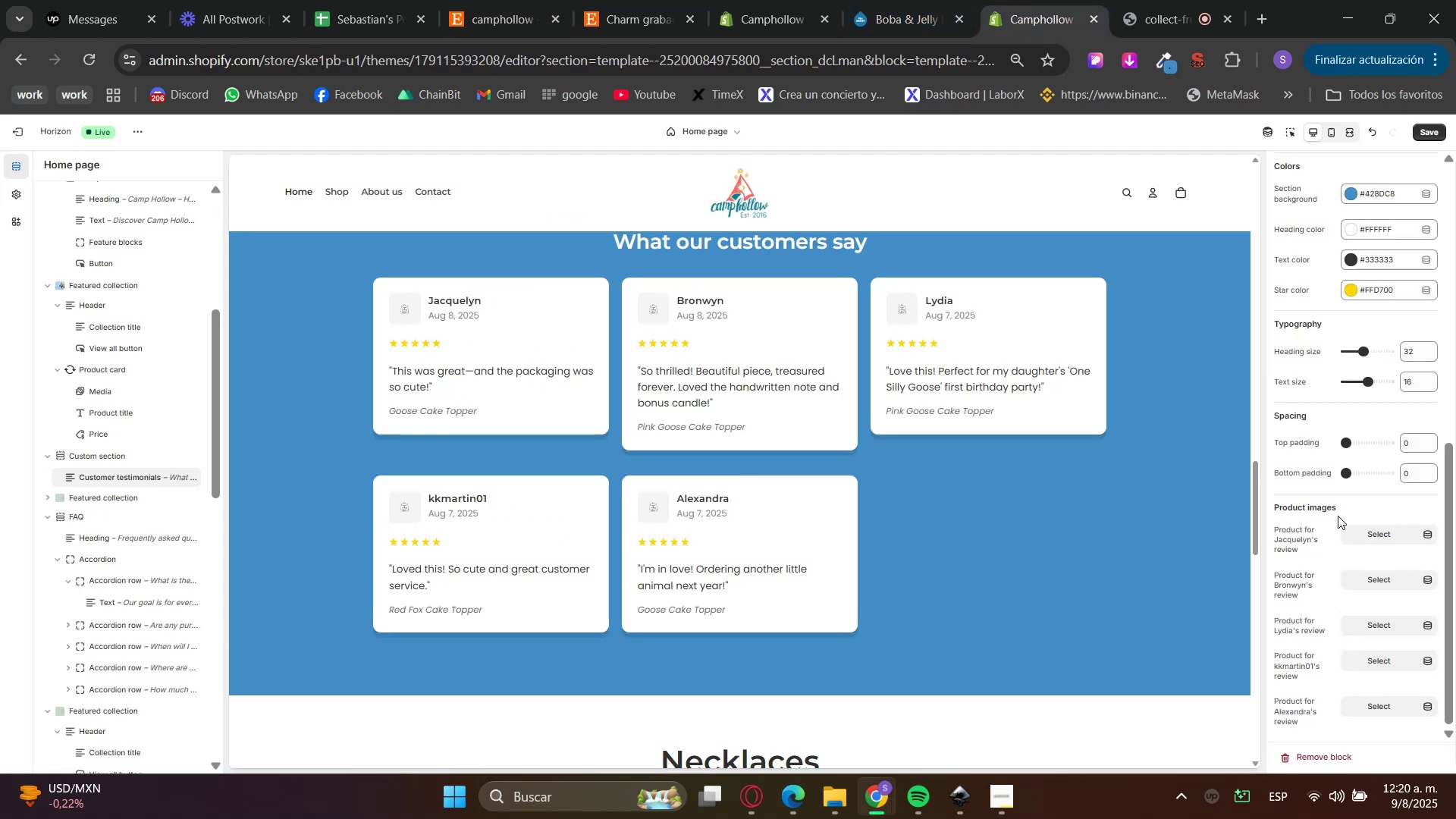 
left_click([1353, 529])
 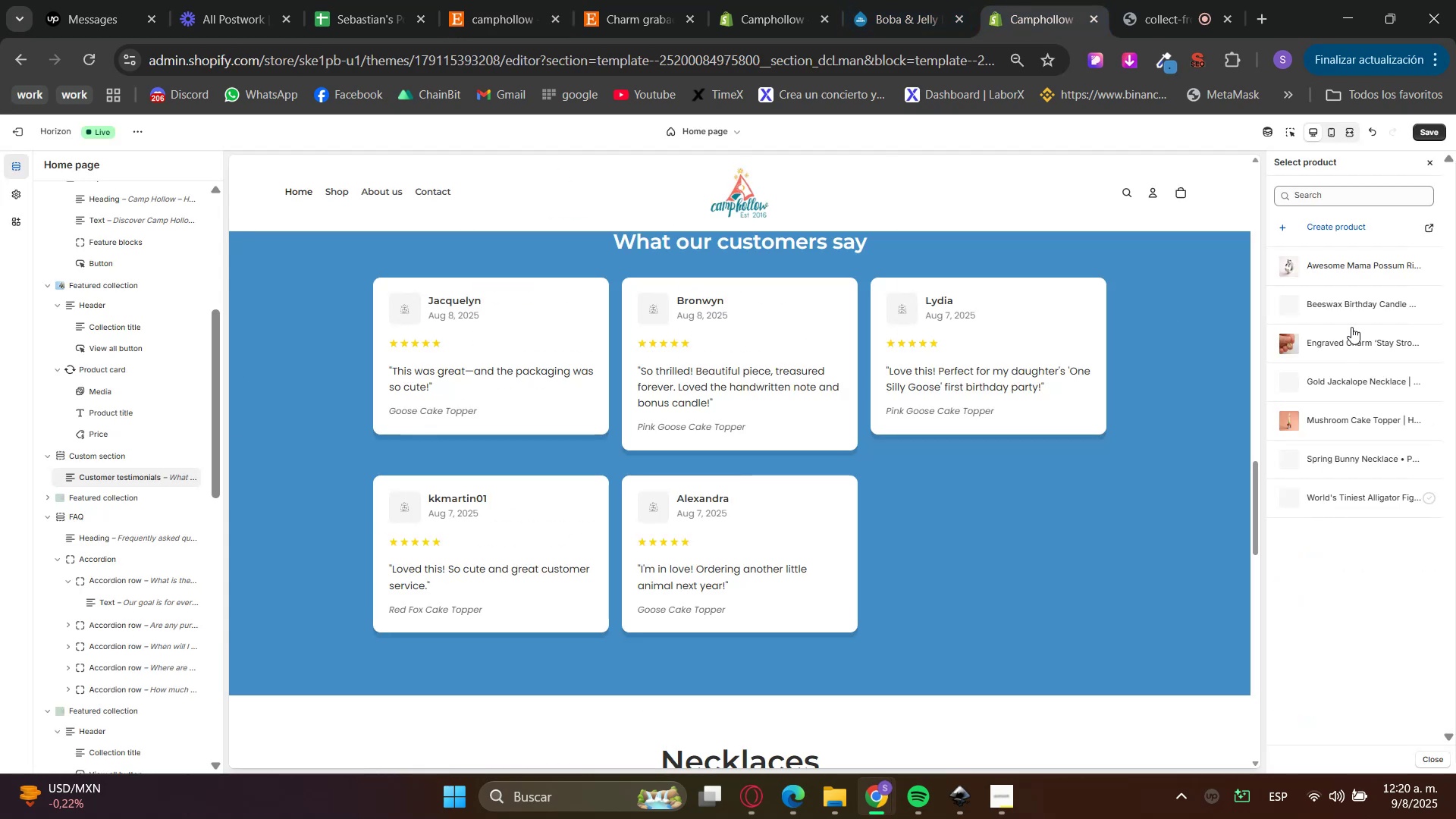 
left_click([1357, 260])
 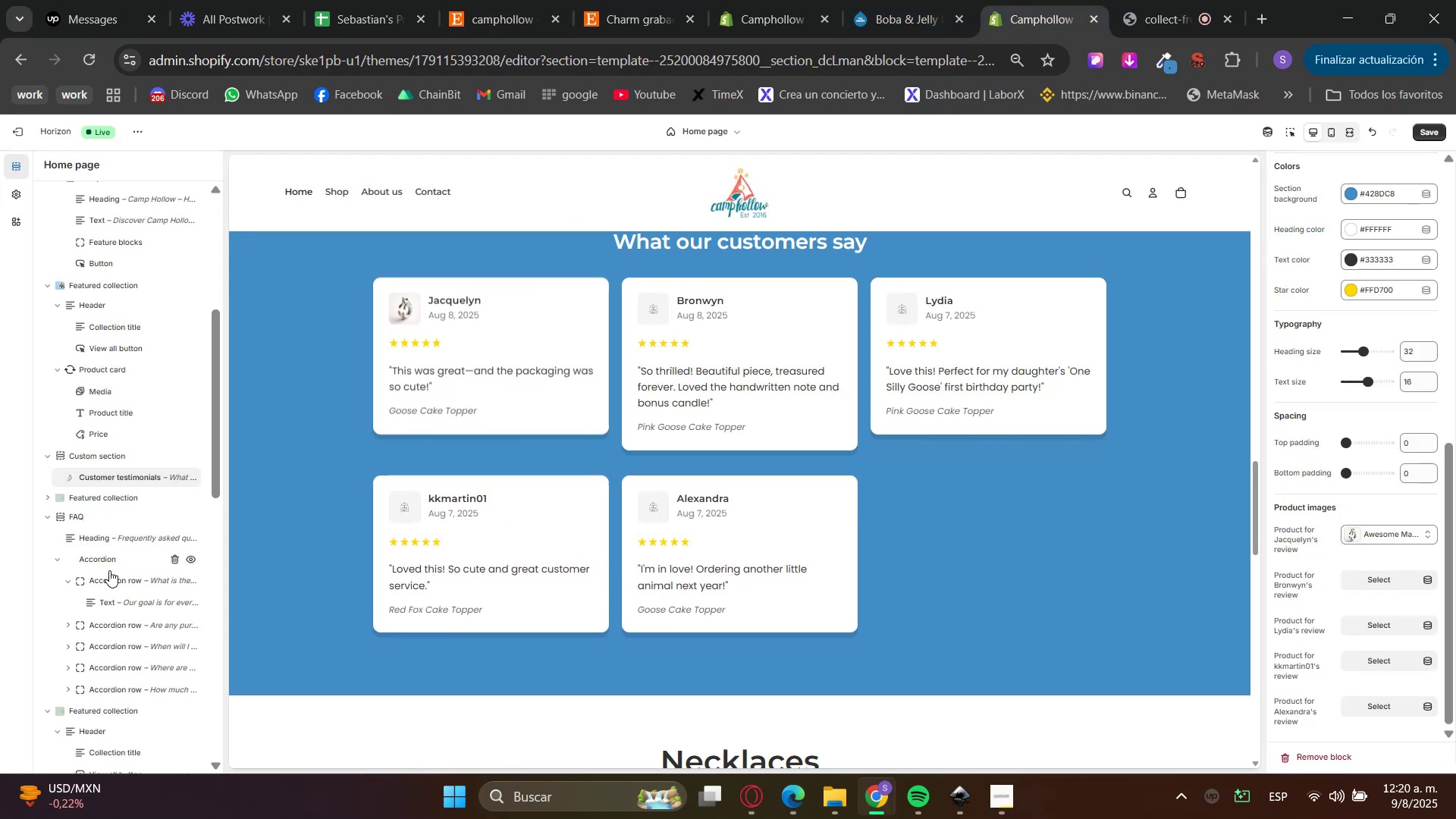 
left_click([1379, 577])
 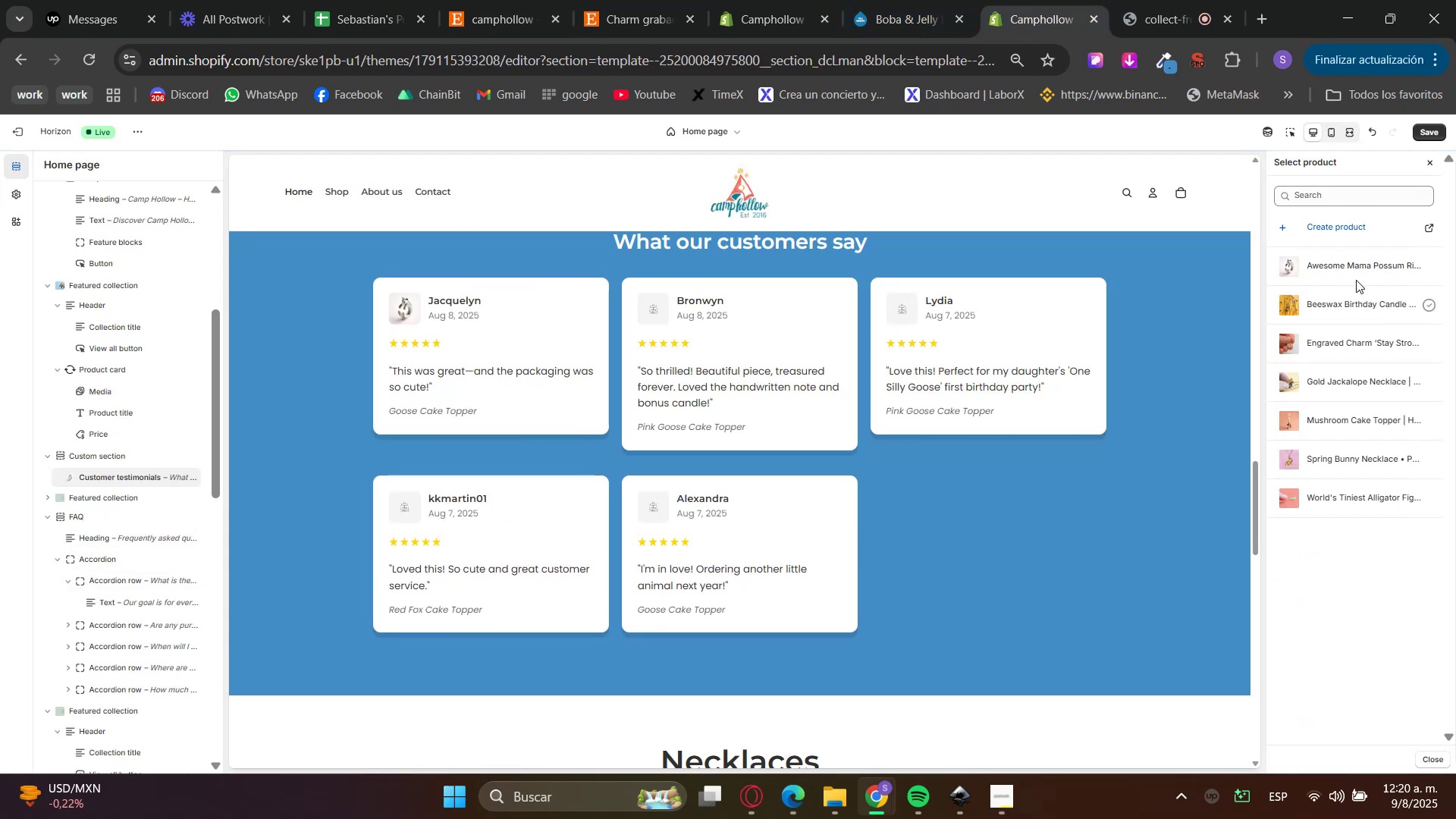 
left_click([1340, 315])
 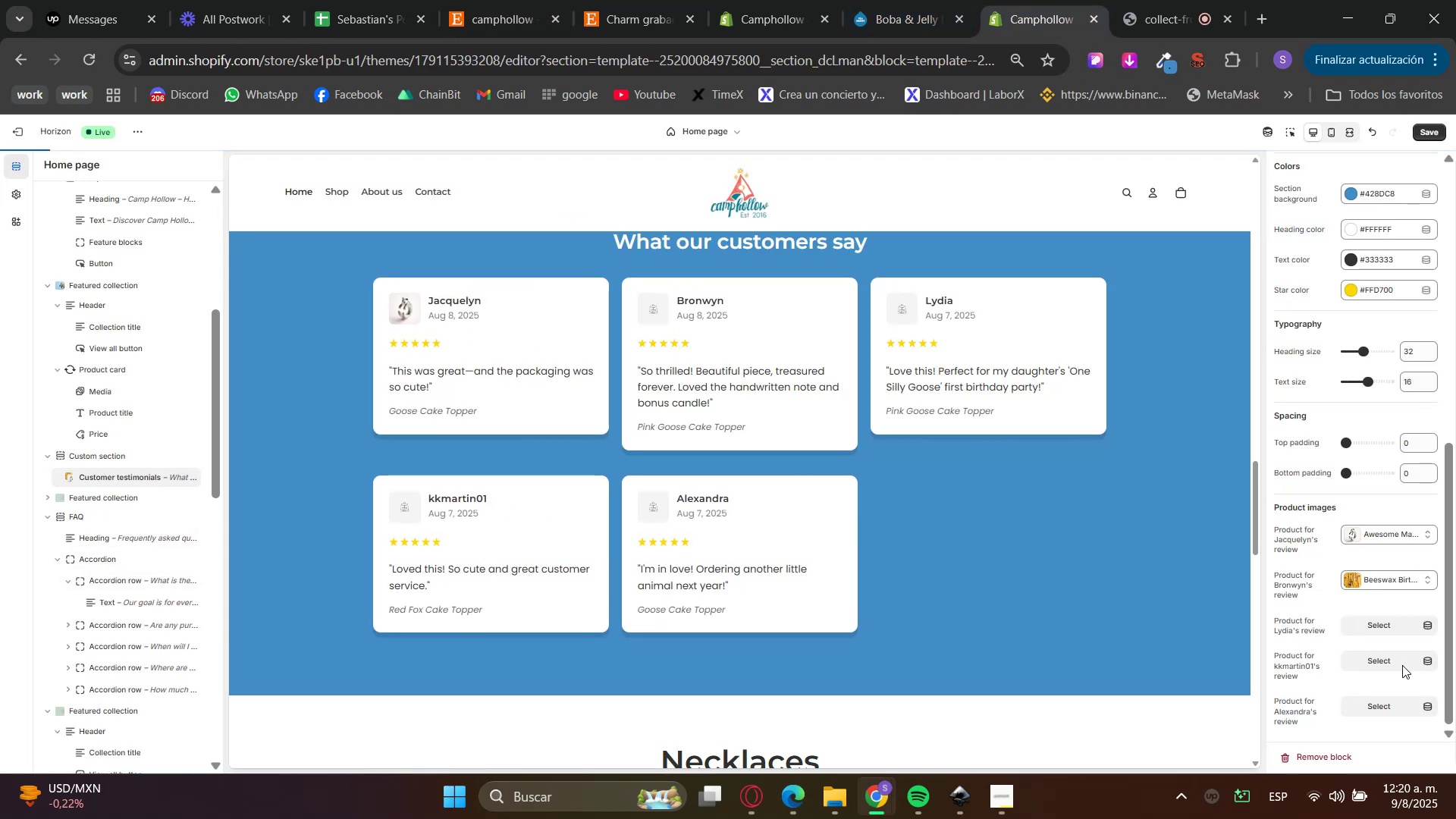 
left_click([1403, 625])
 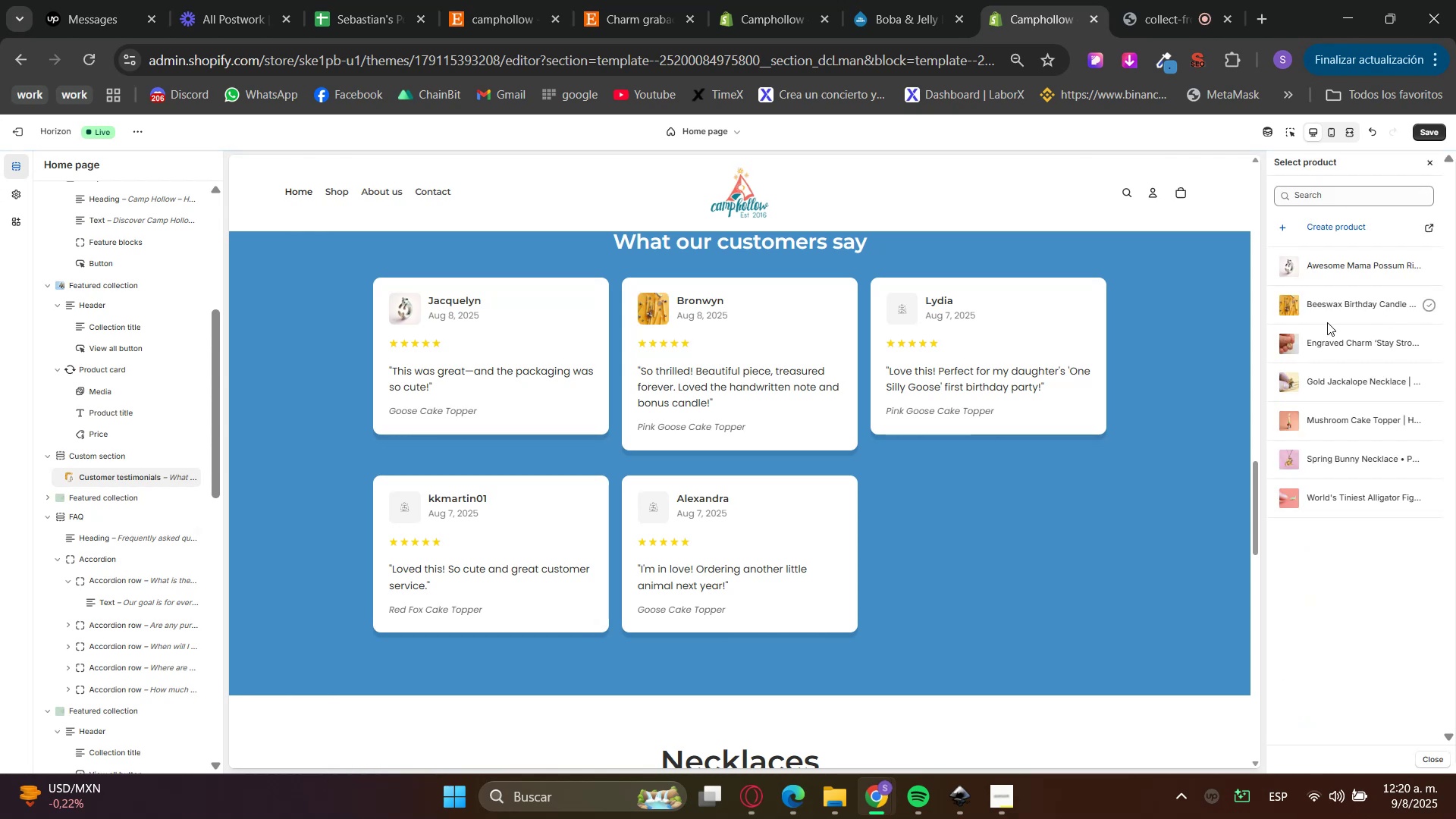 
left_click([1315, 350])
 